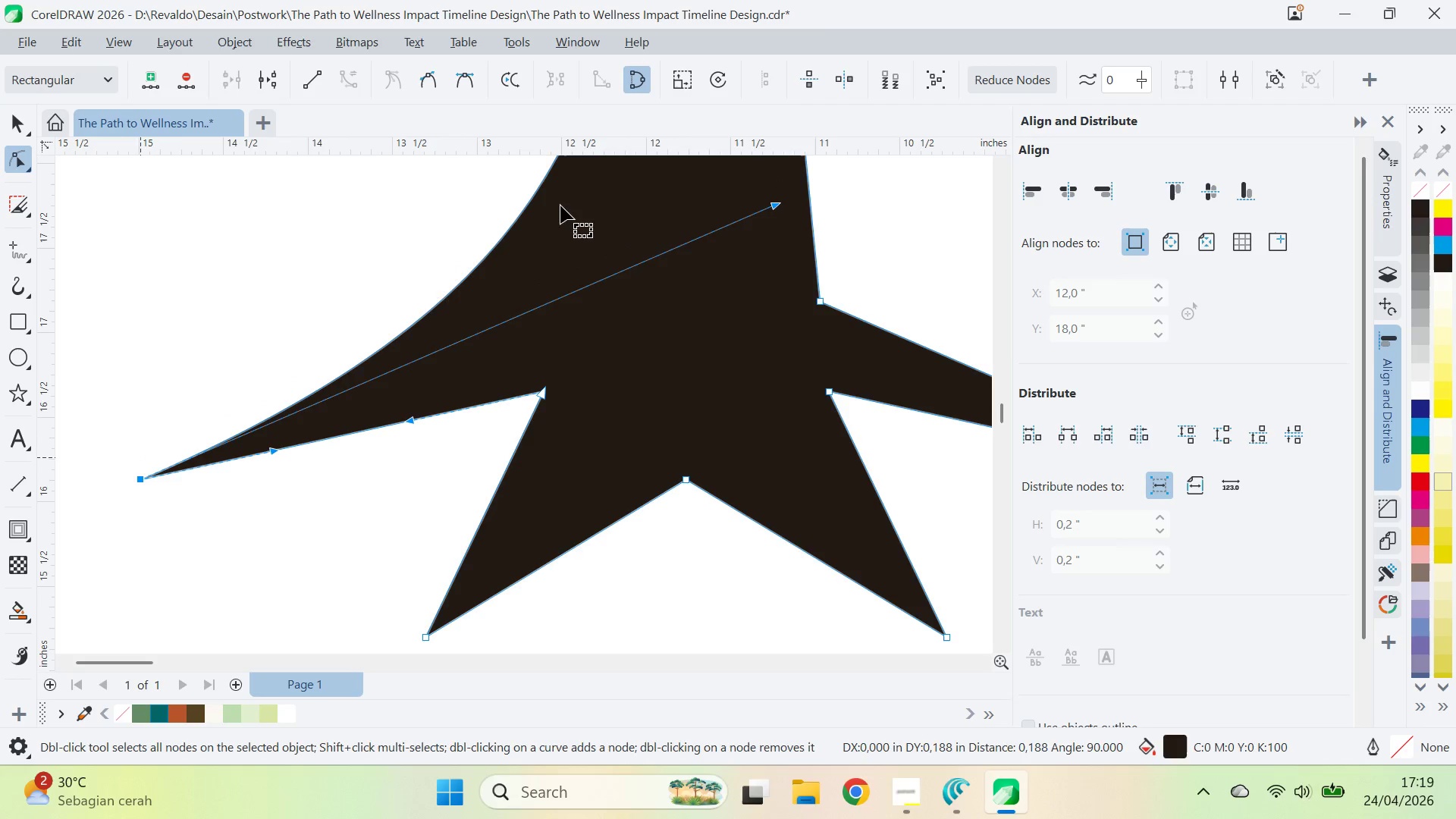 
key(Control+Z)
 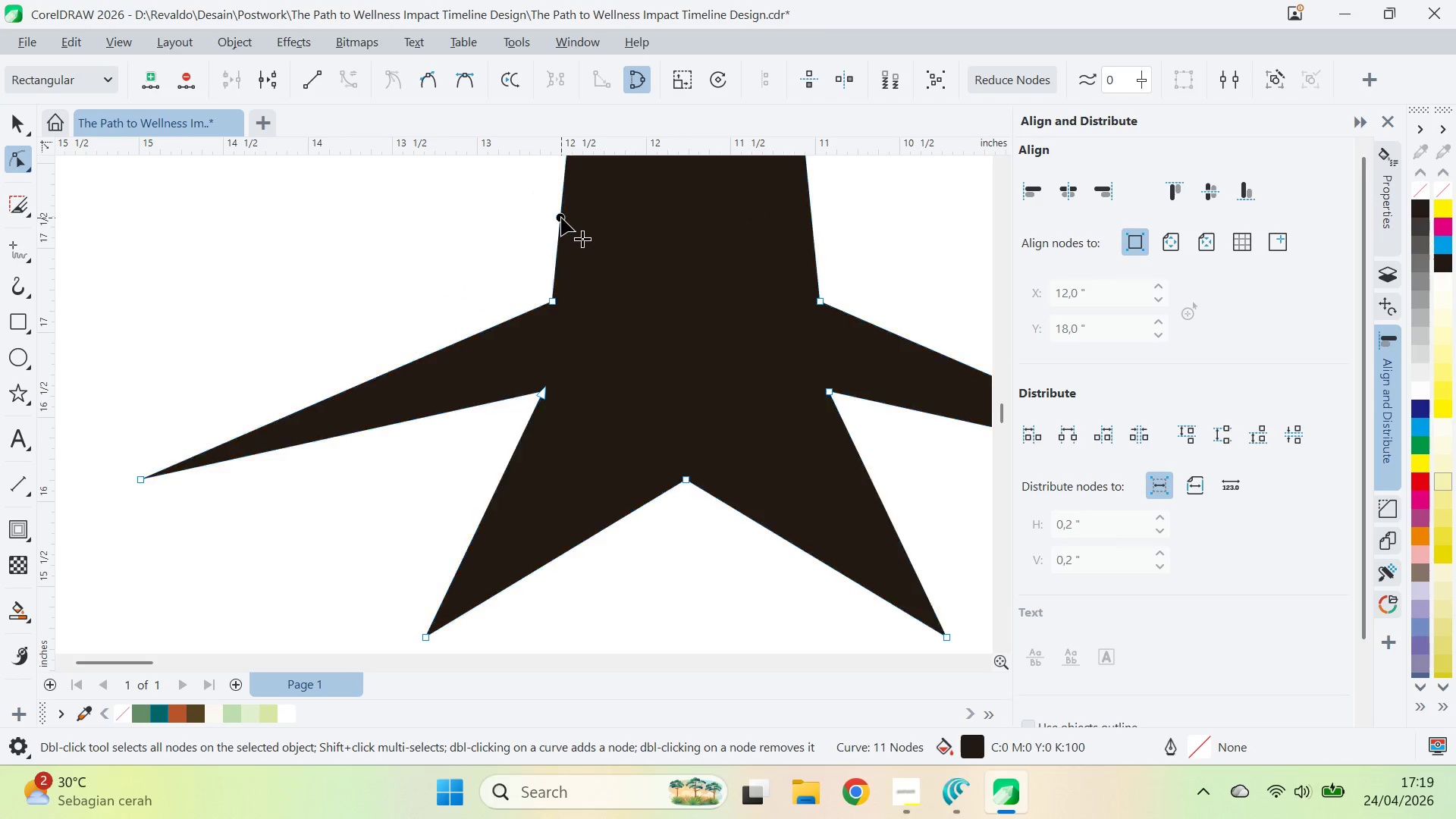 
double_click([561, 218])
 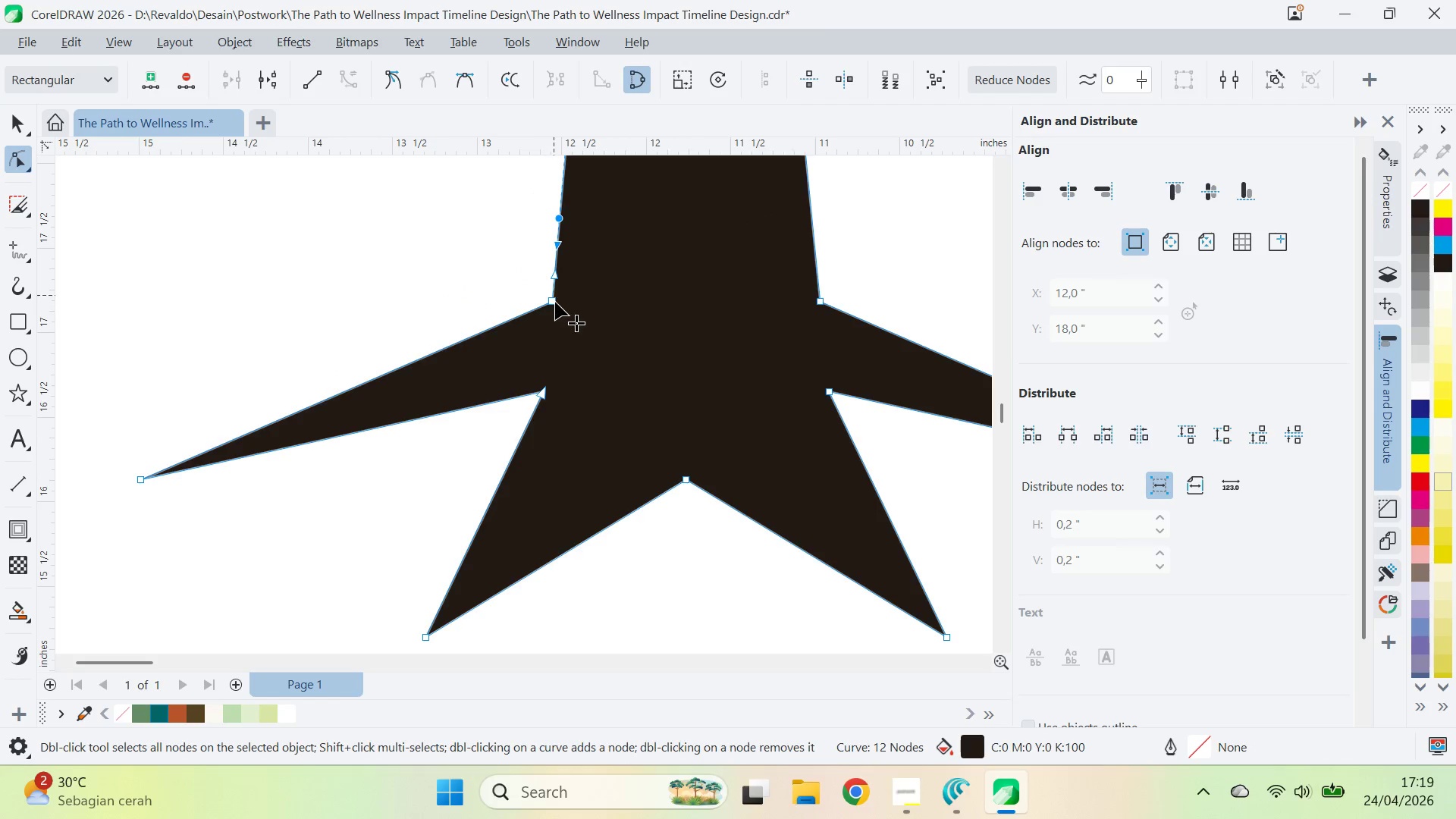 
key(Control+Z)
 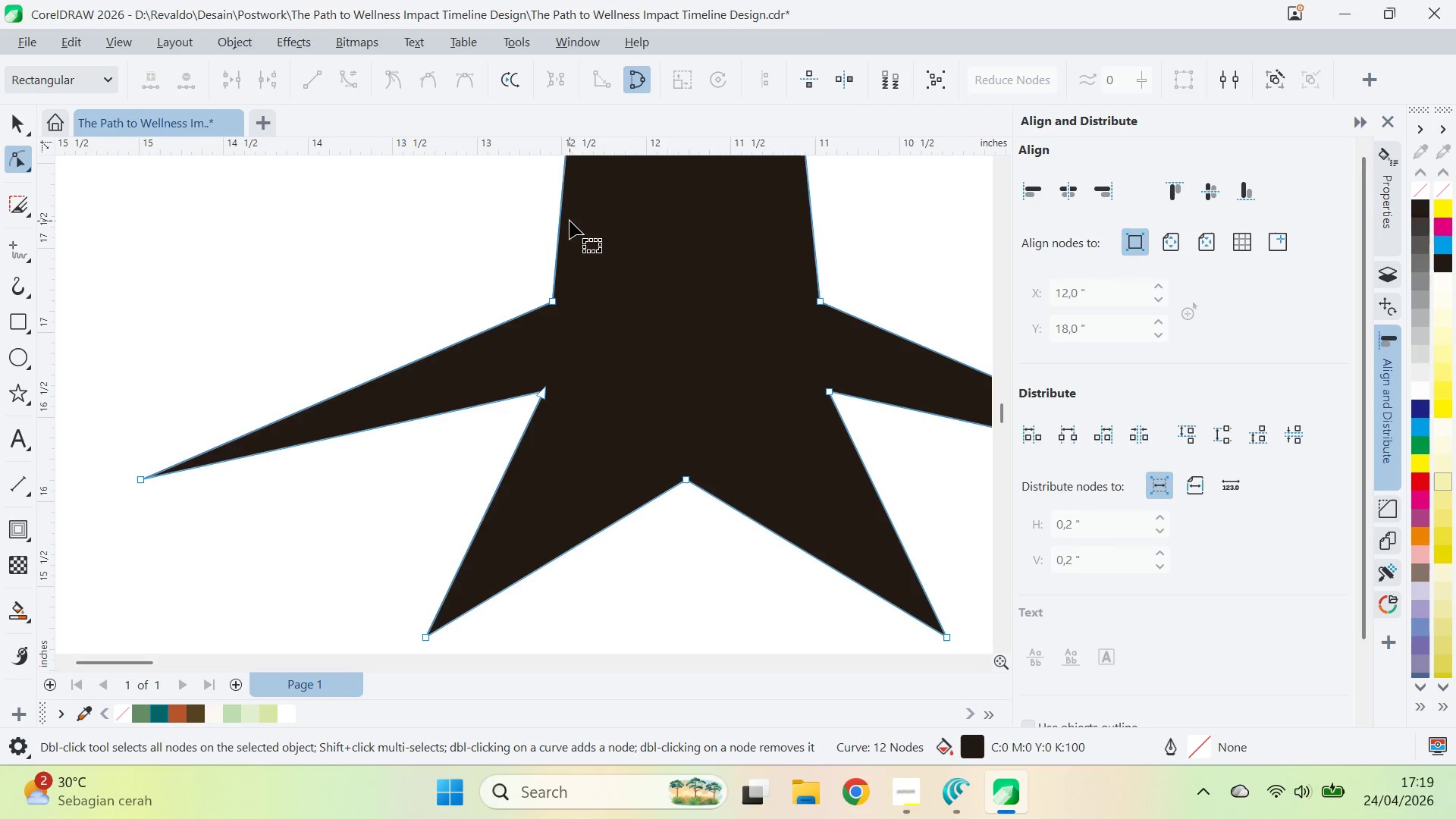 
key(Control+Z)
 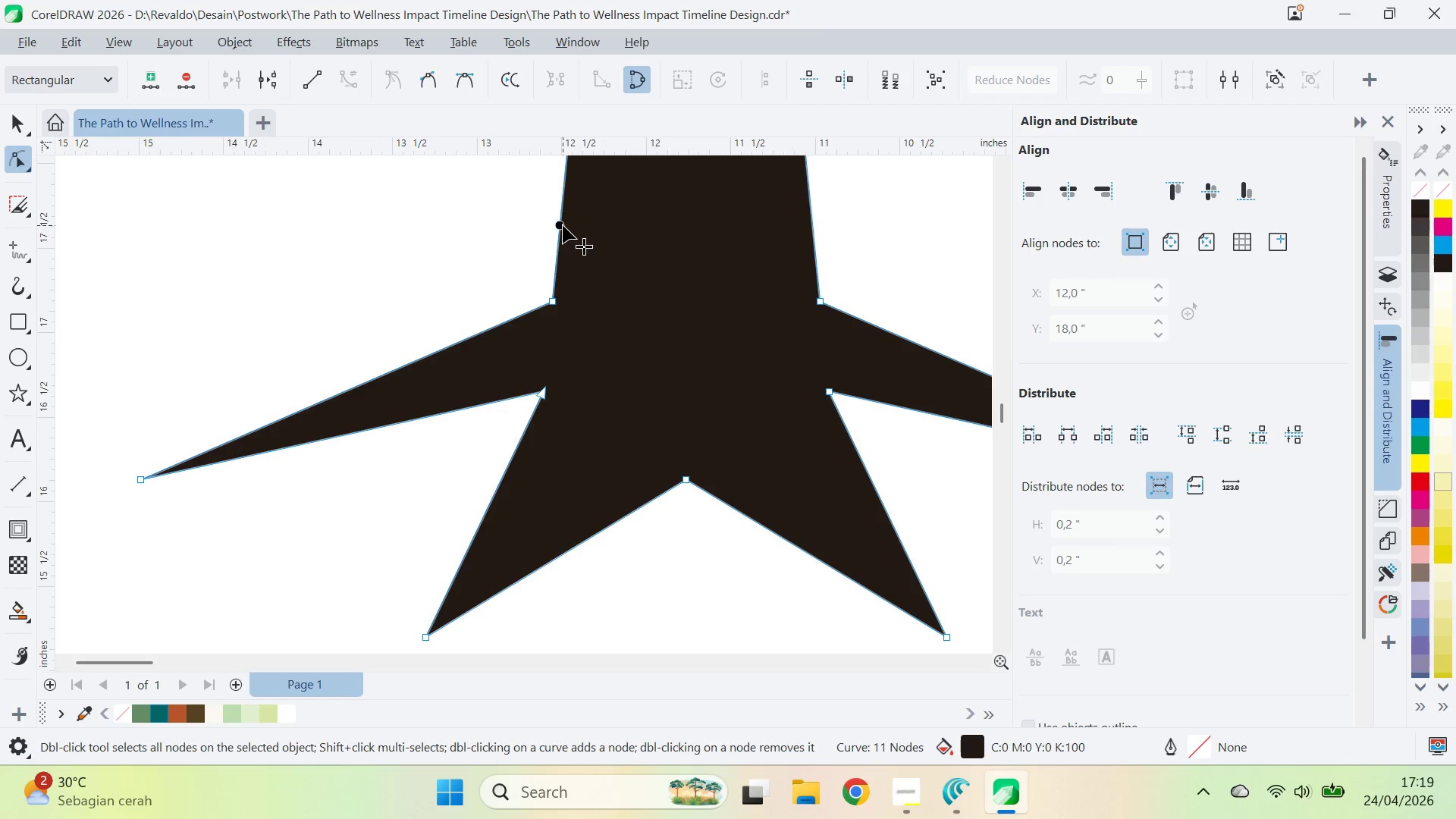 
double_click([563, 225])
 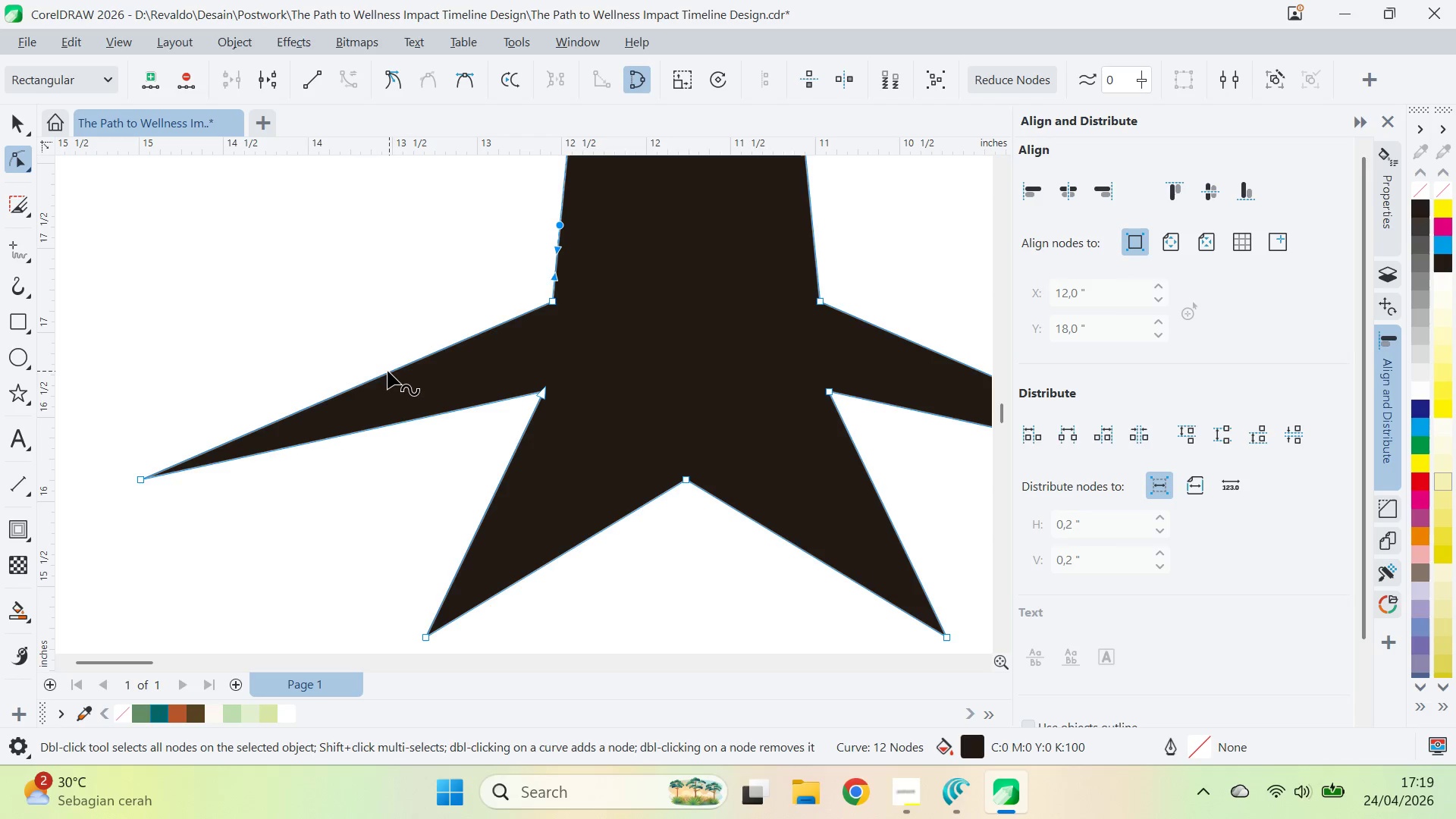 
wait(5.3)
 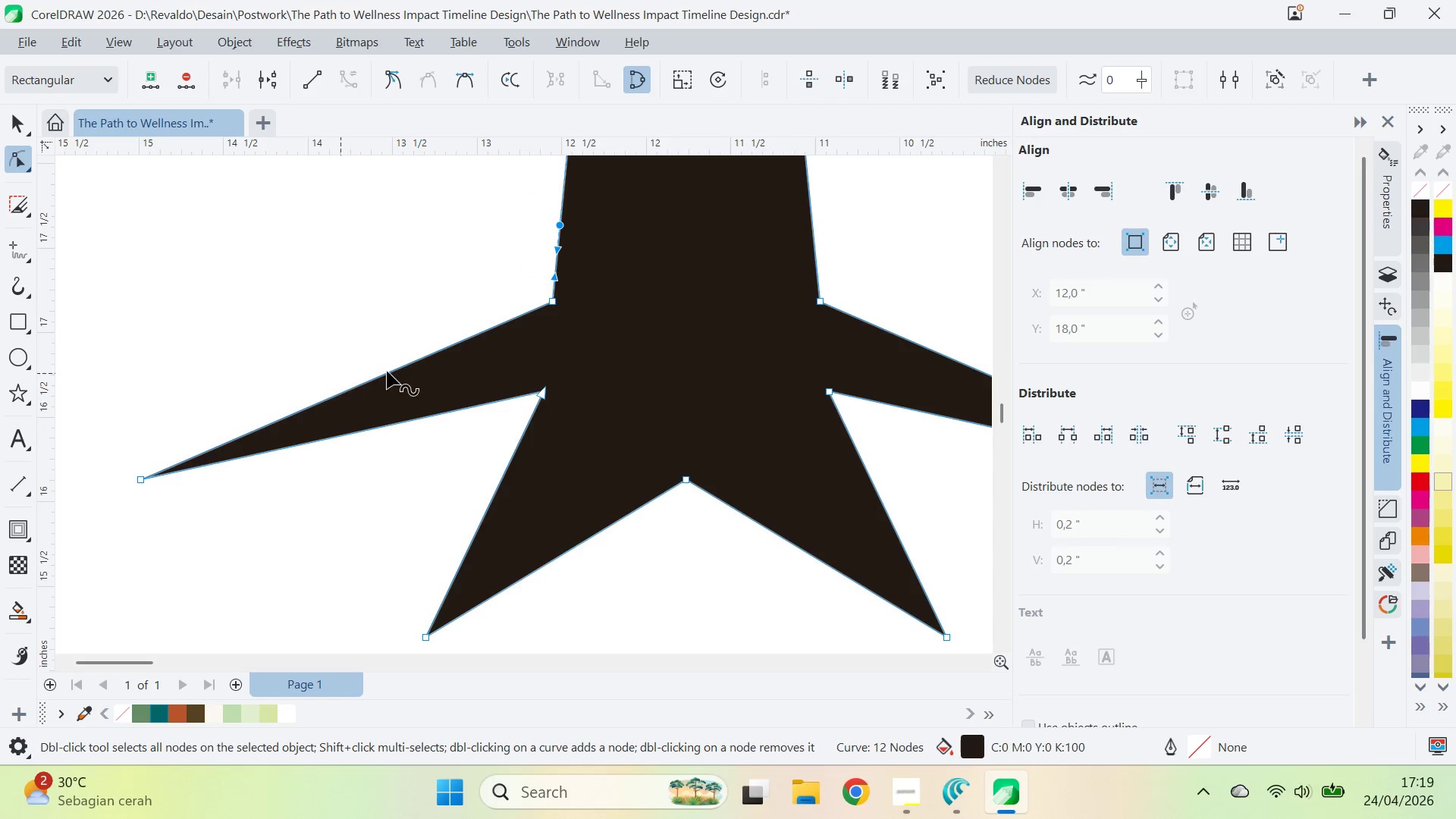 
double_click([554, 299])
 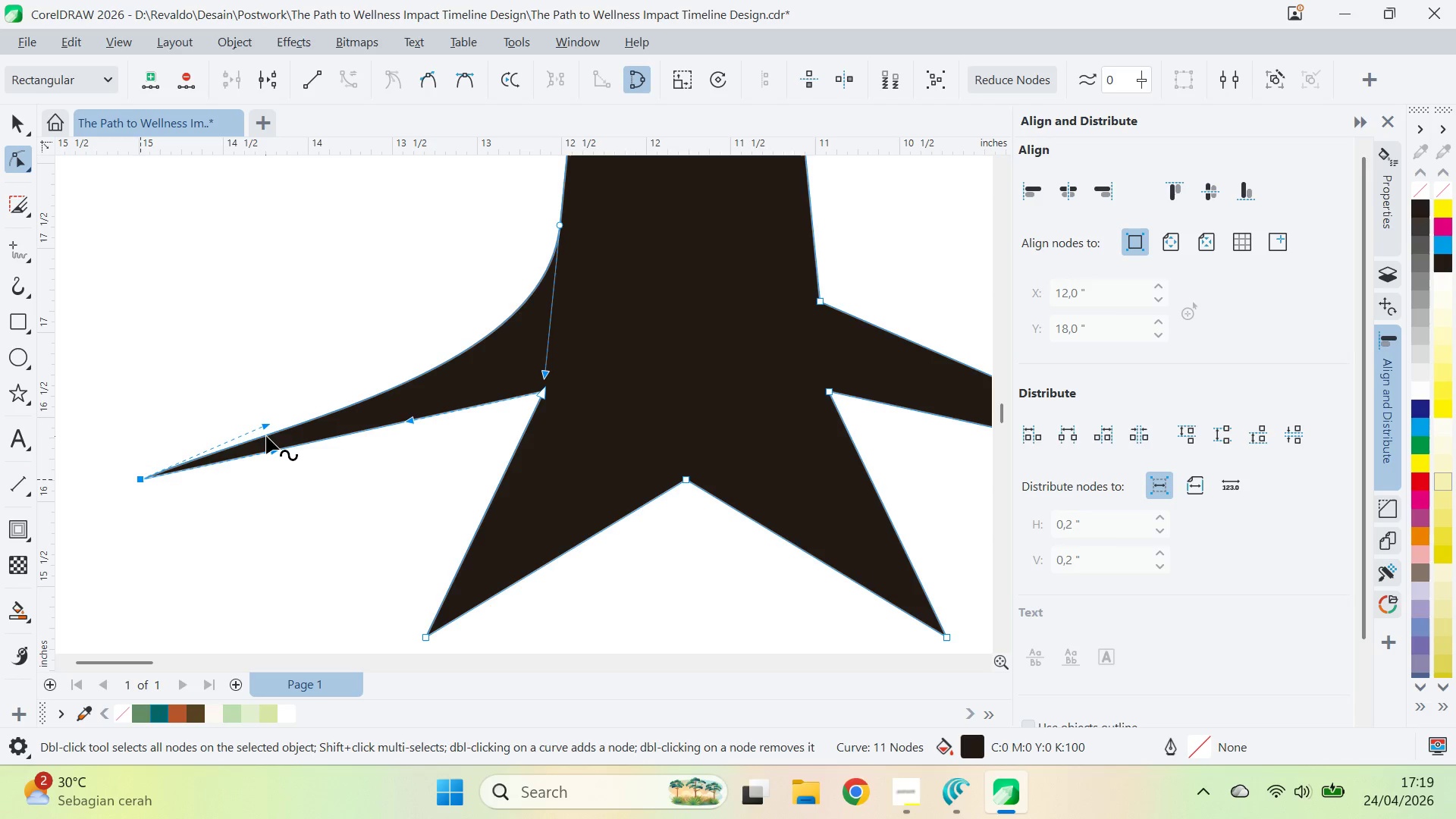 
left_click_drag(start_coordinate=[271, 425], to_coordinate=[184, 421])
 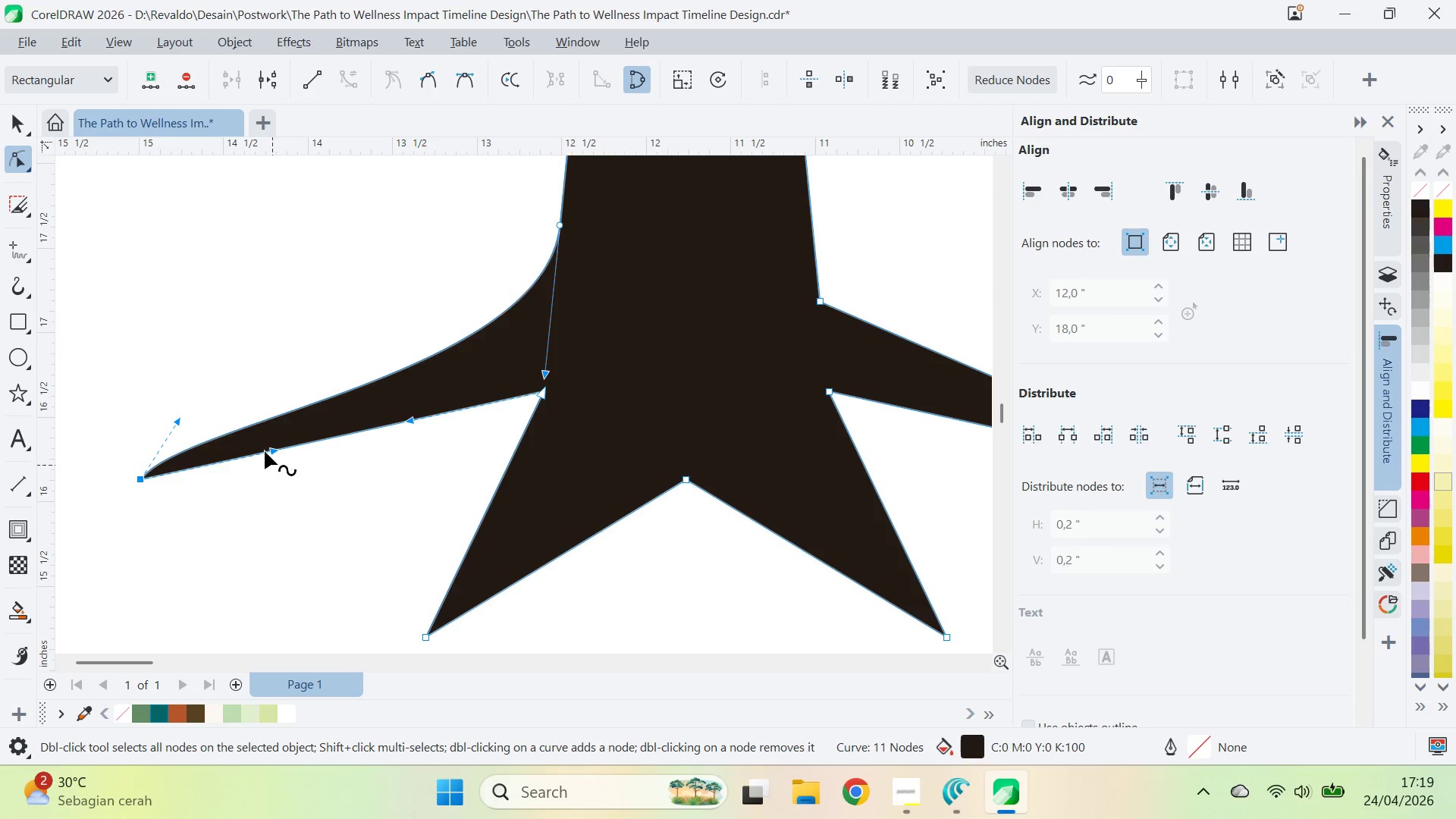 
left_click_drag(start_coordinate=[265, 450], to_coordinate=[260, 440])
 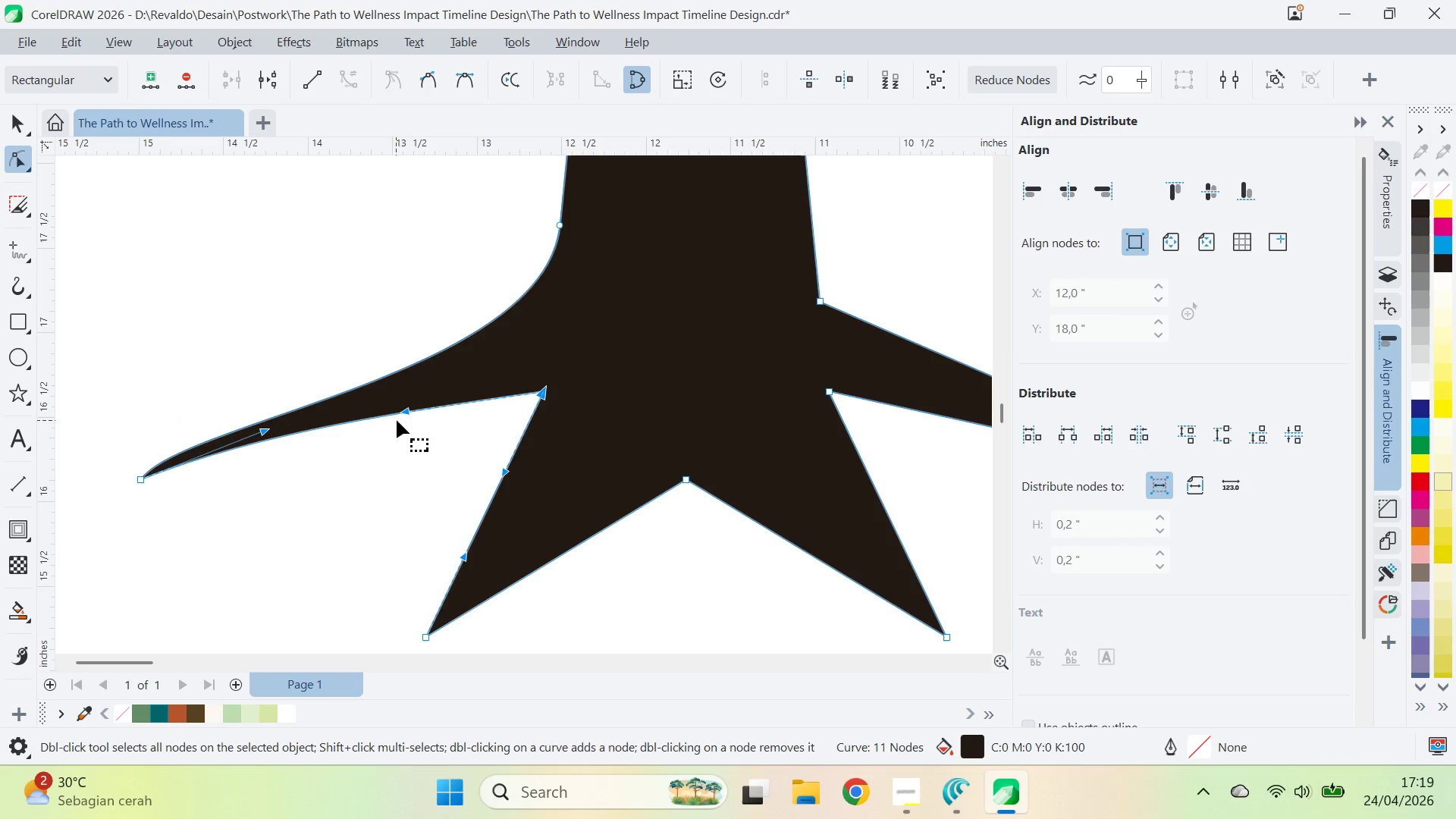 
left_click_drag(start_coordinate=[409, 409], to_coordinate=[400, 428])
 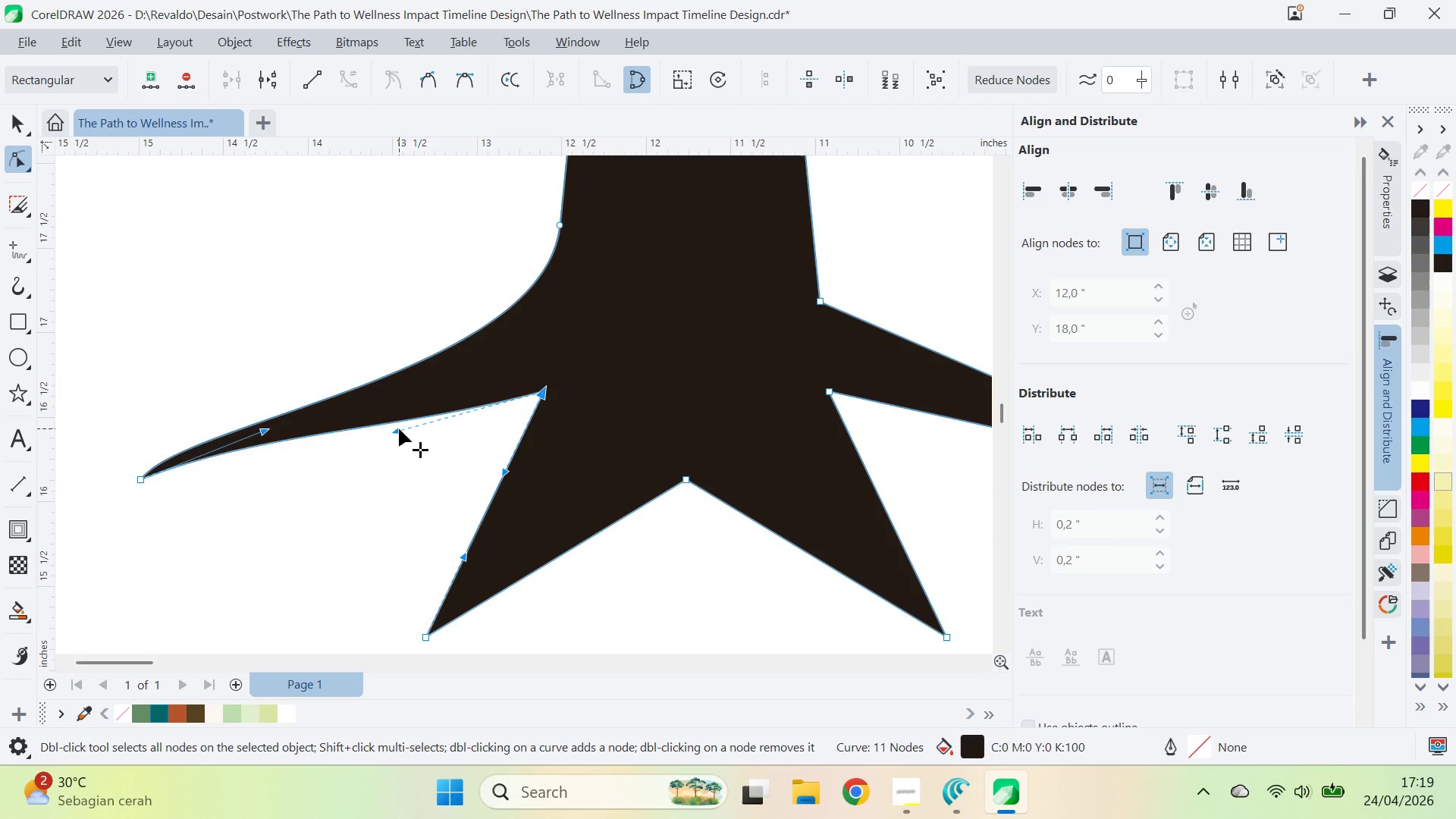 
left_click_drag(start_coordinate=[399, 428], to_coordinate=[417, 445])
 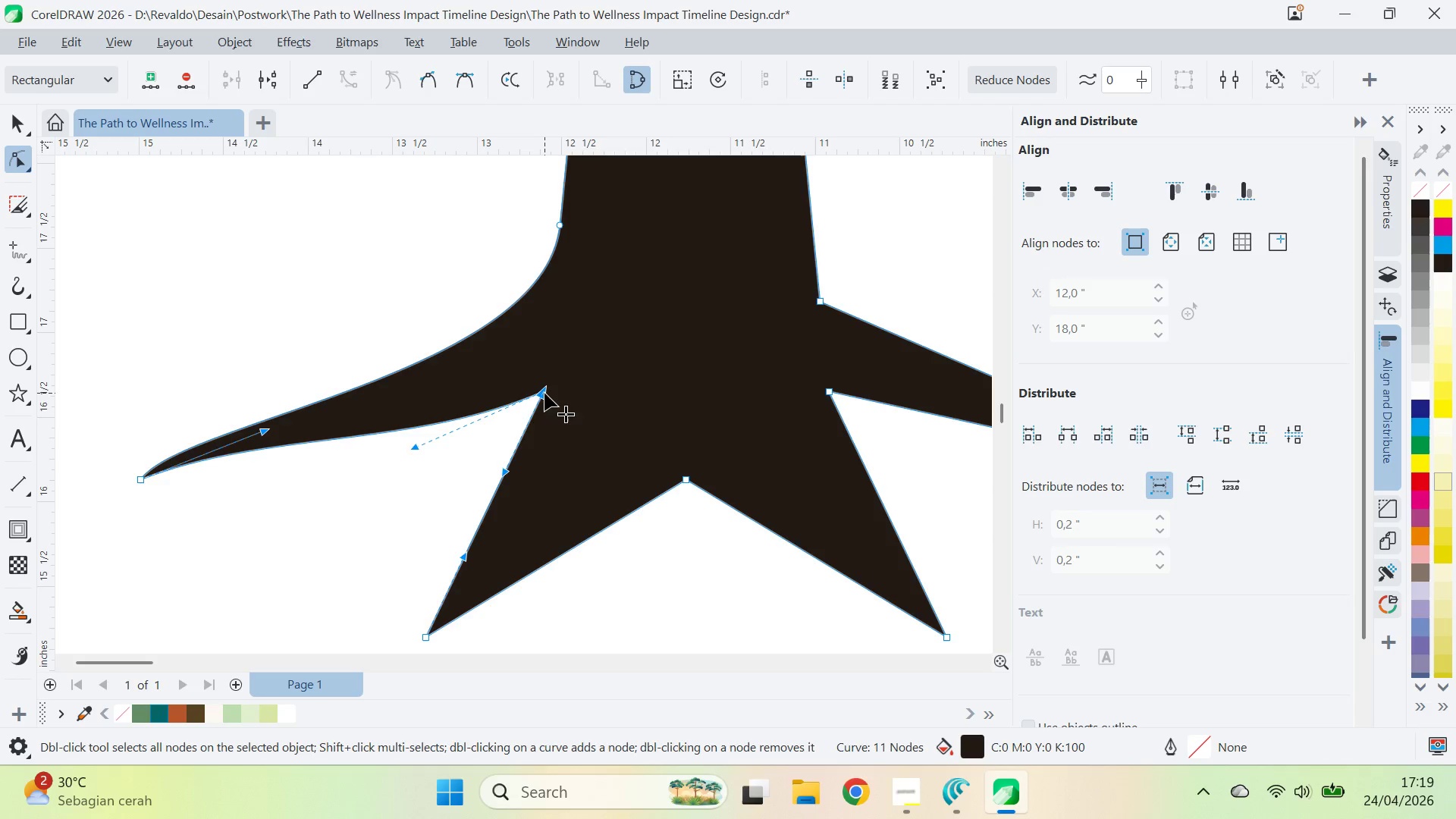 
left_click_drag(start_coordinate=[544, 391], to_coordinate=[560, 340])
 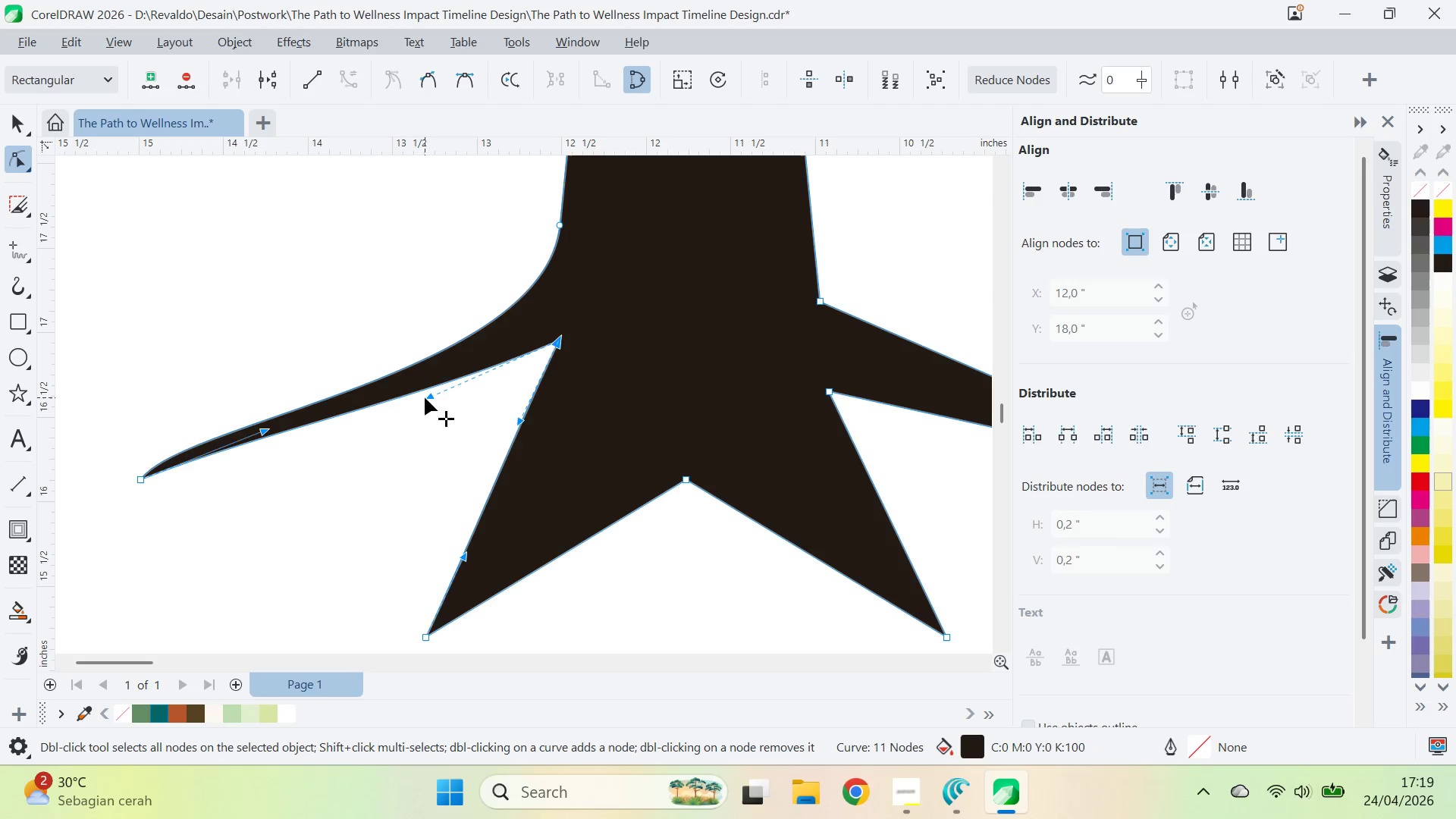 
left_click_drag(start_coordinate=[438, 403], to_coordinate=[487, 422])
 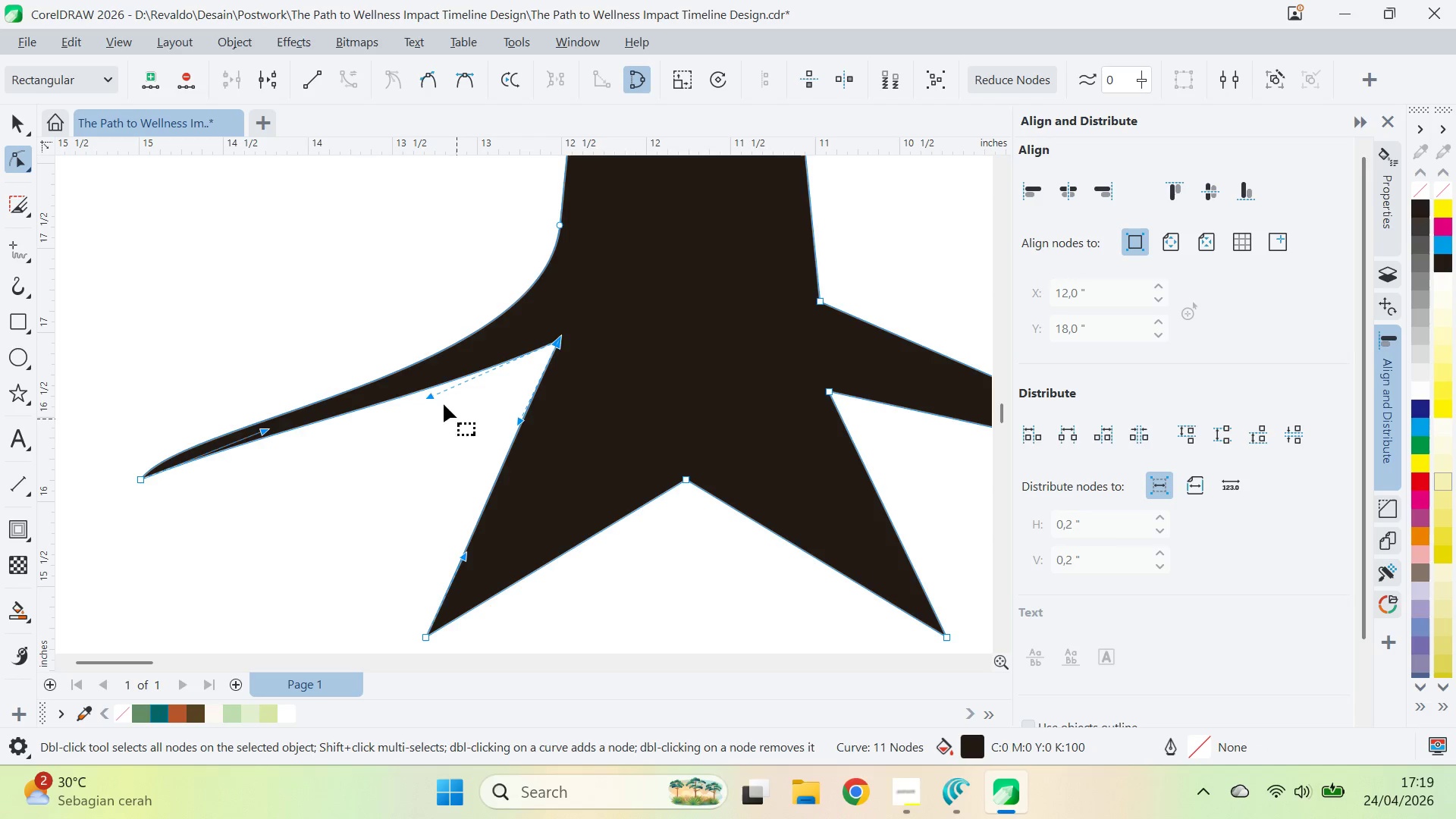 
left_click_drag(start_coordinate=[429, 397], to_coordinate=[454, 439])
 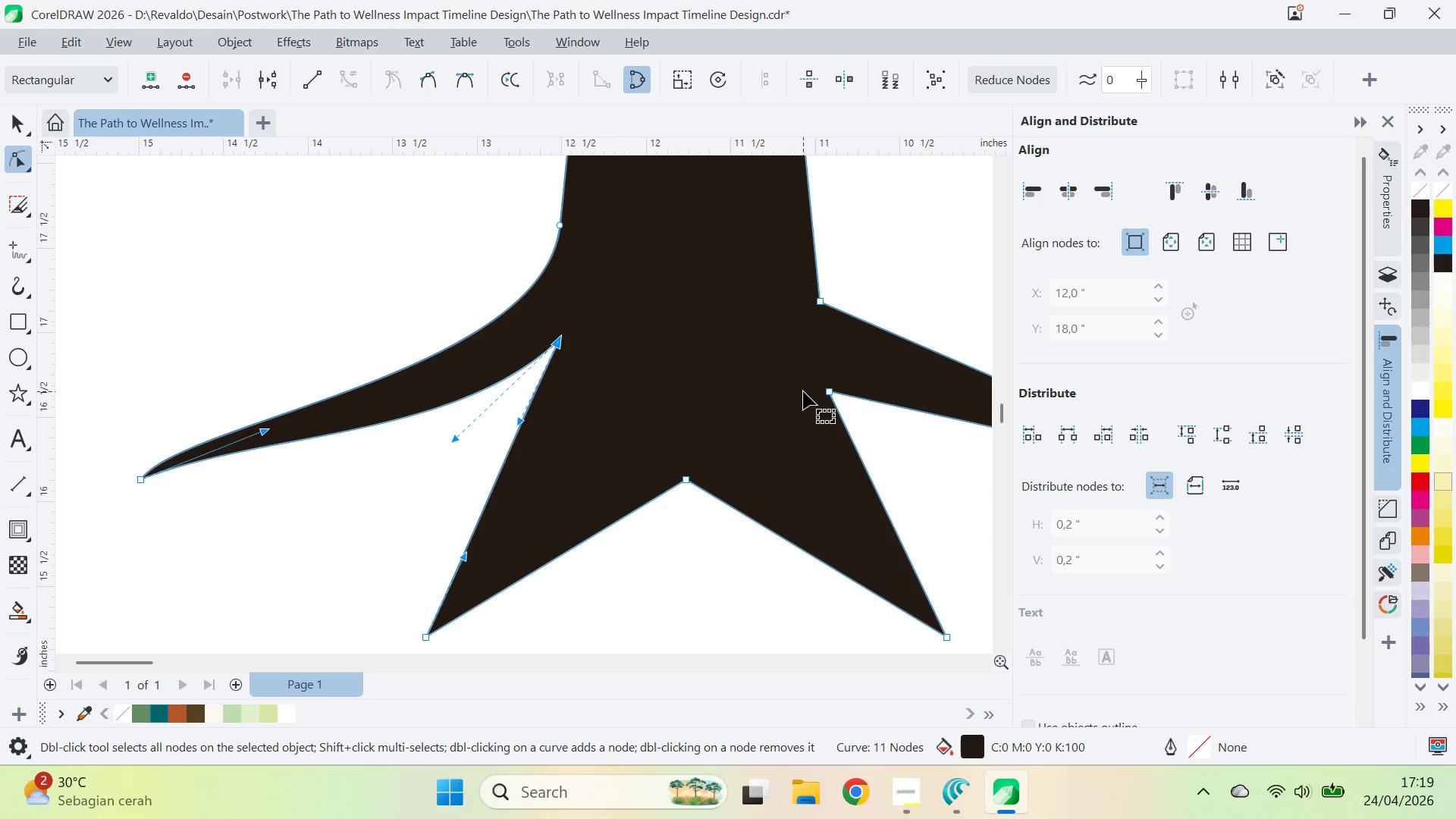 
key(Control+Z)
 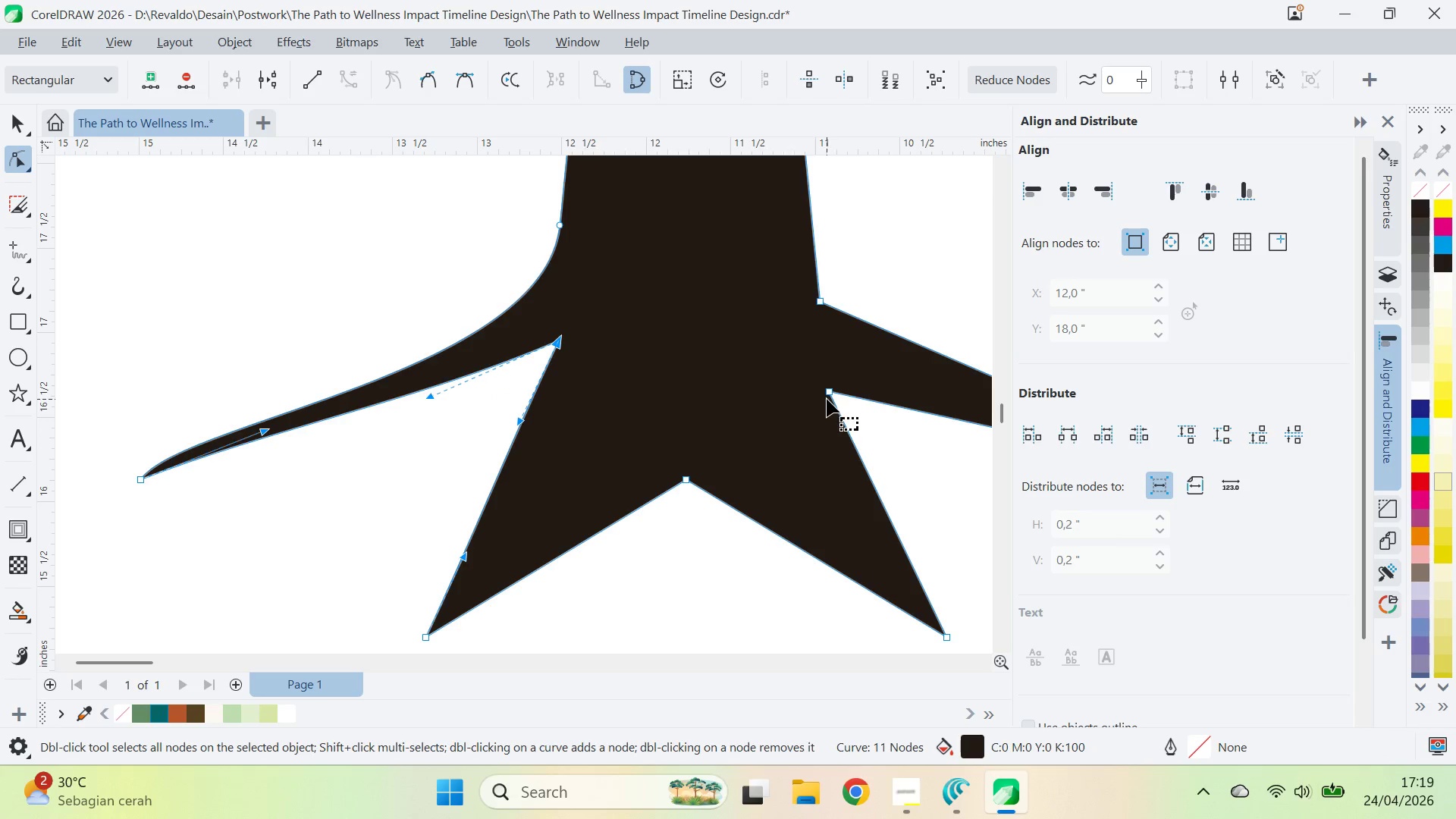 
key(Control+Z)
 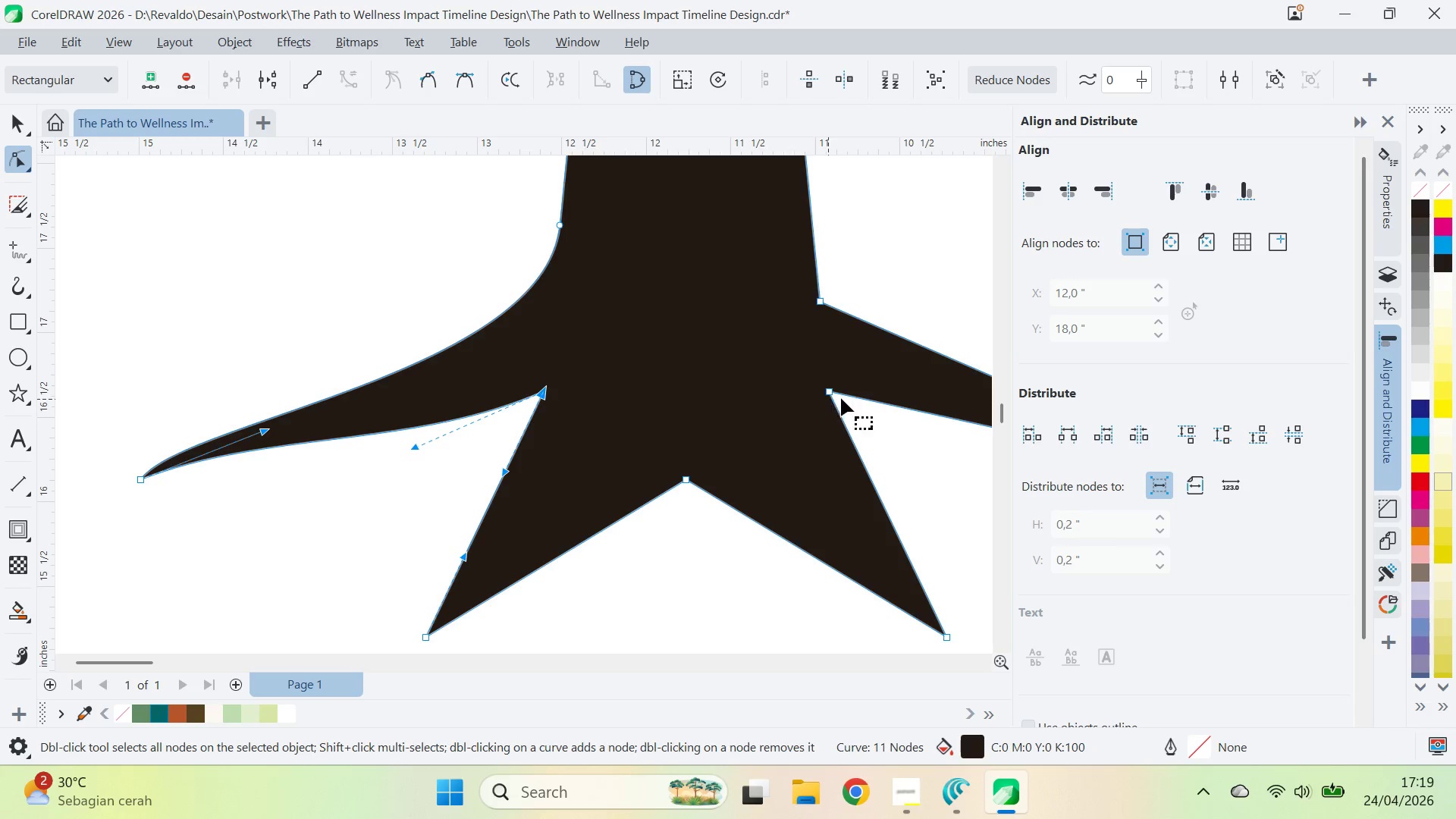 
hold_key(key=ShiftLeft, duration=0.52)
 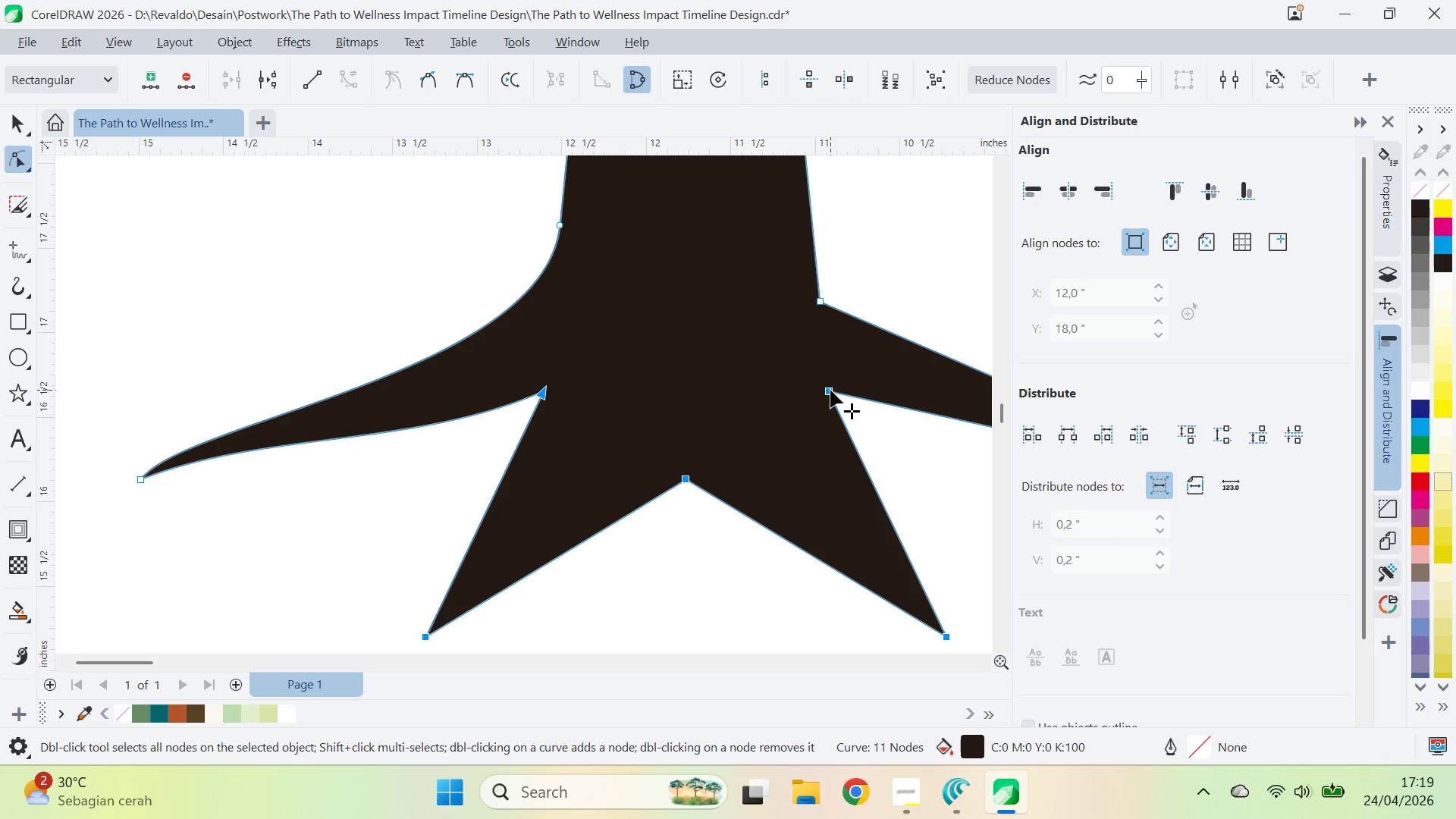 
key(Control+ControlLeft)
 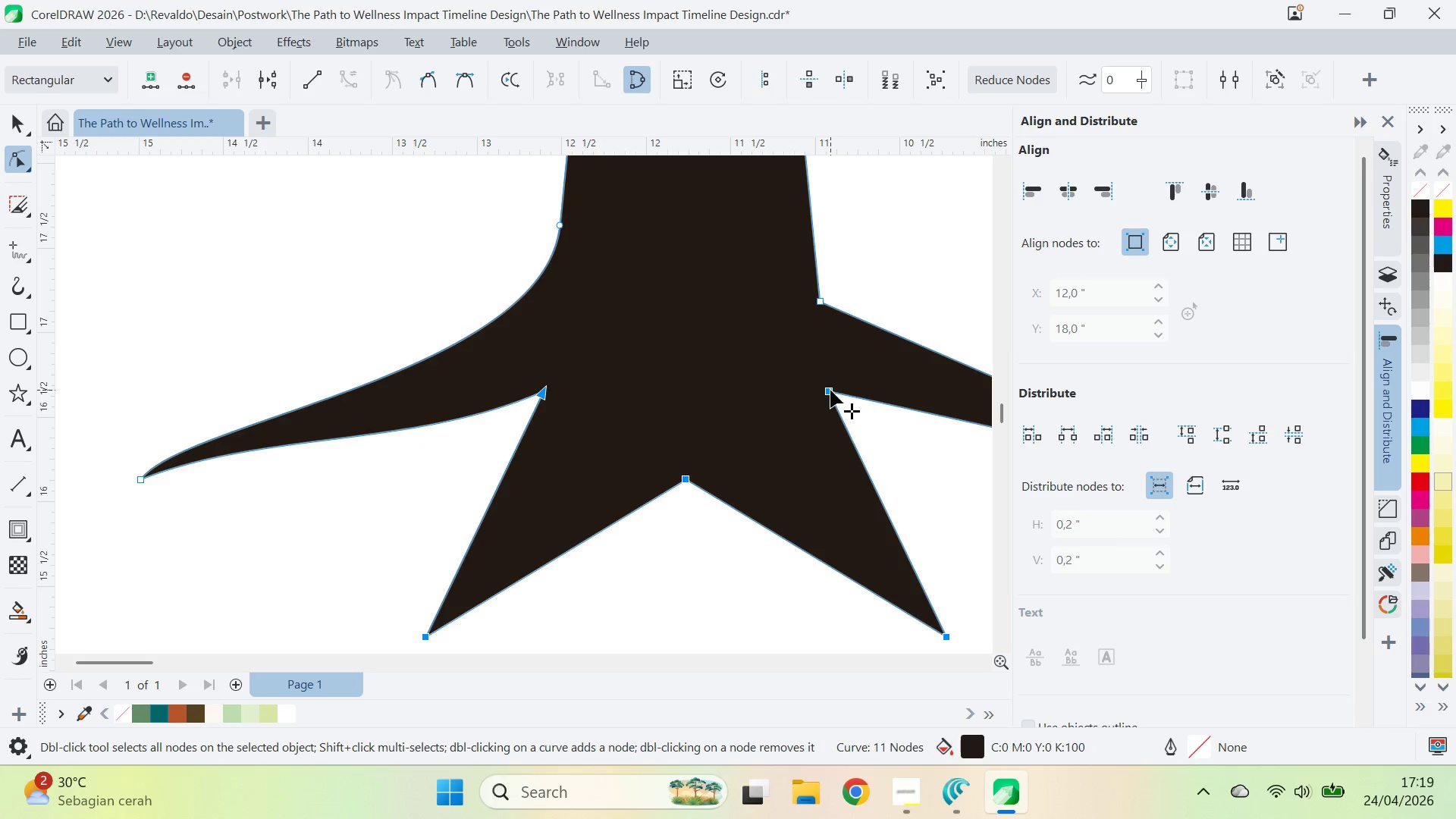 
left_click([830, 390])
 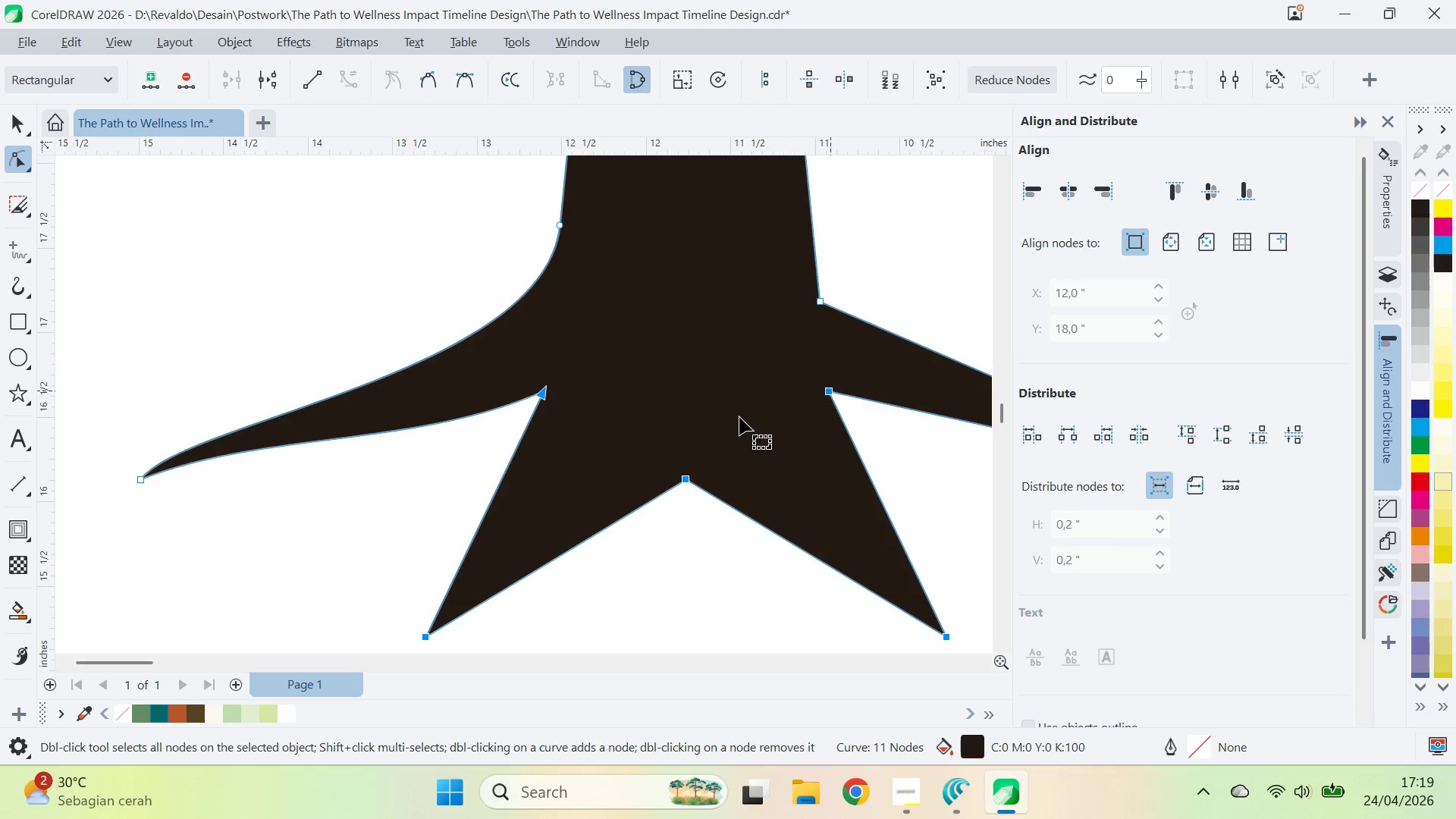 
hold_key(key=ControlLeft, duration=0.95)
 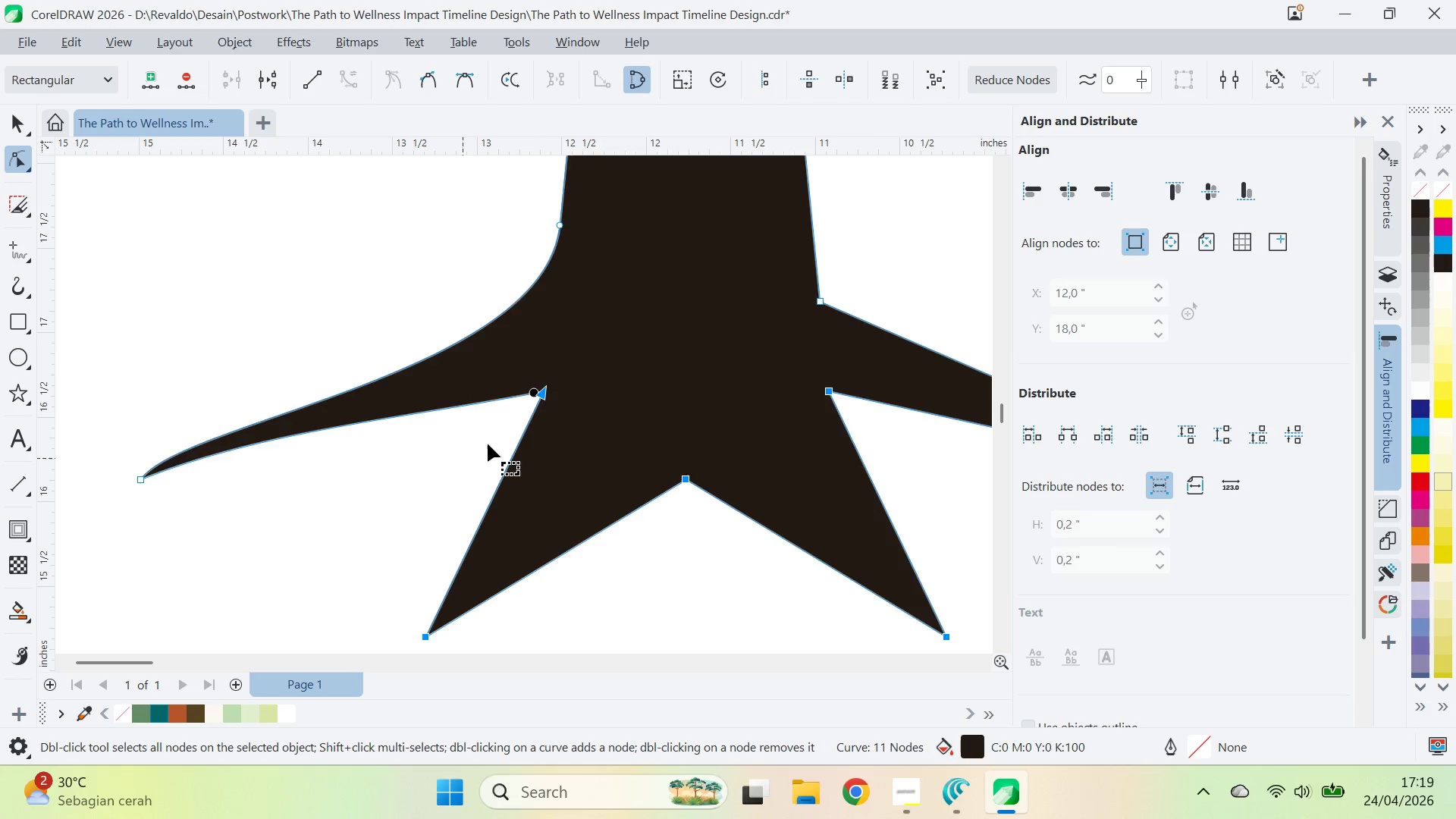 
left_click([511, 429])
 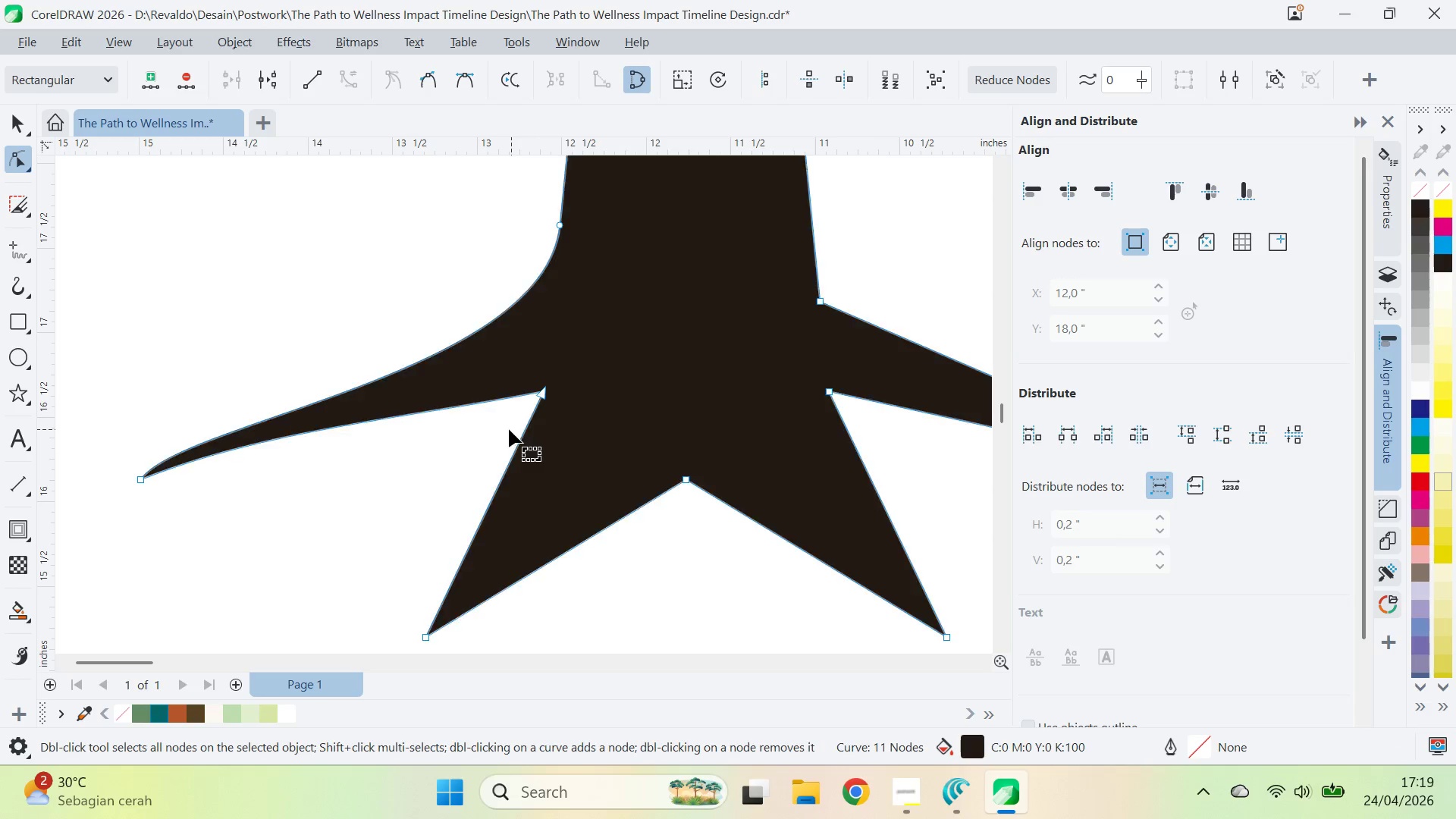 
key(Control+Z)
 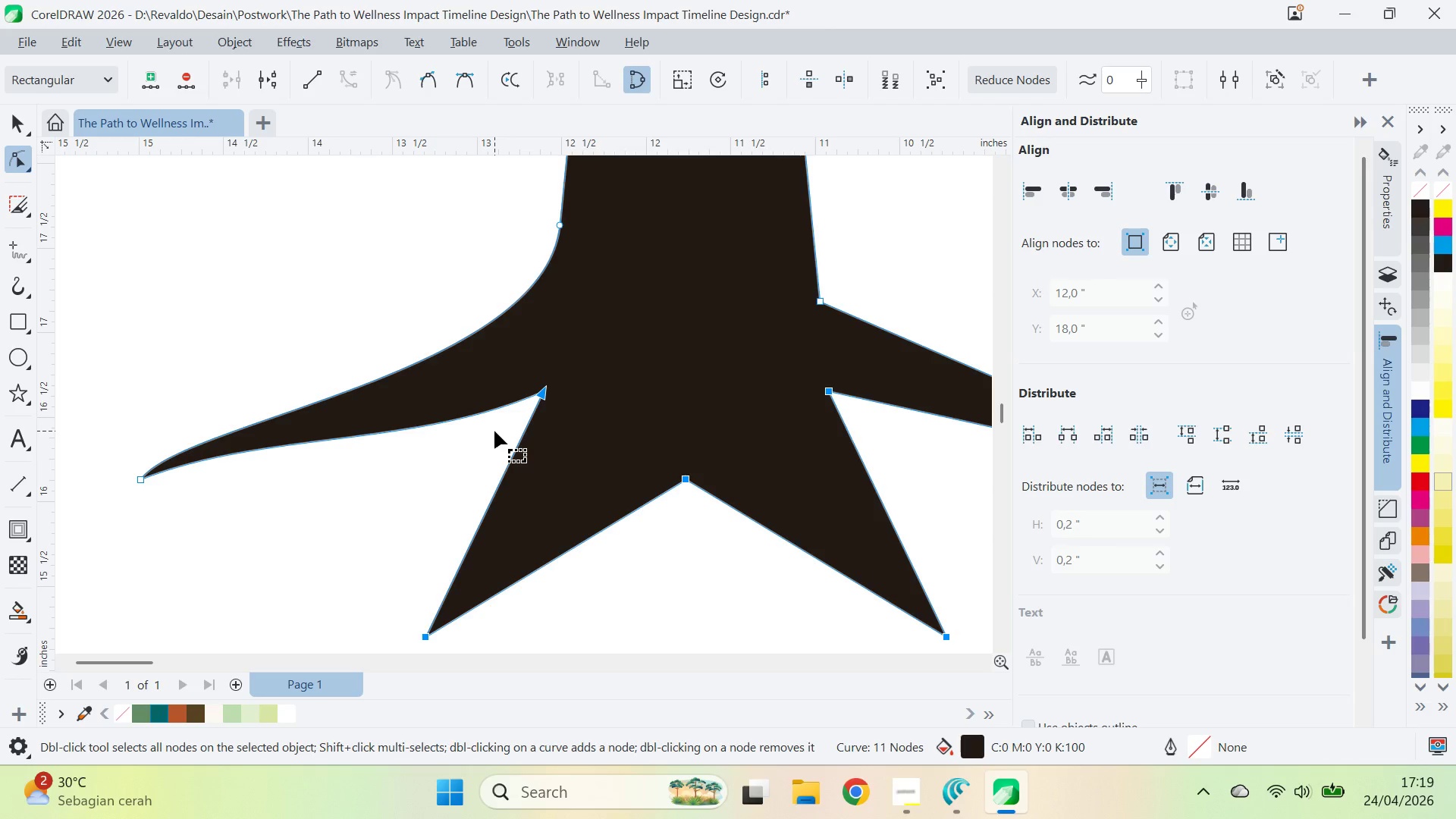 
key(Control+Z)
 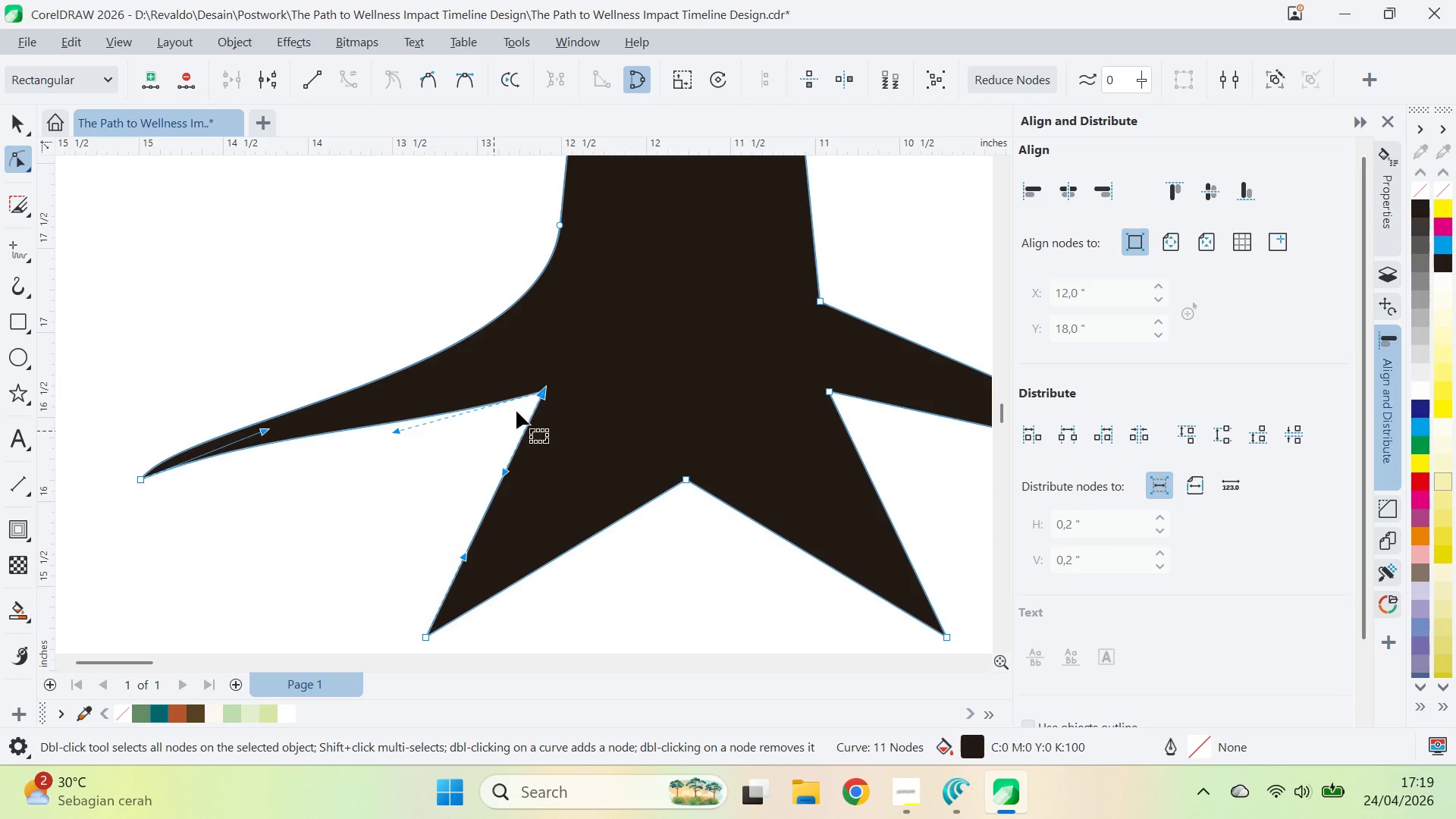 
key(Control+Shift+Z)
 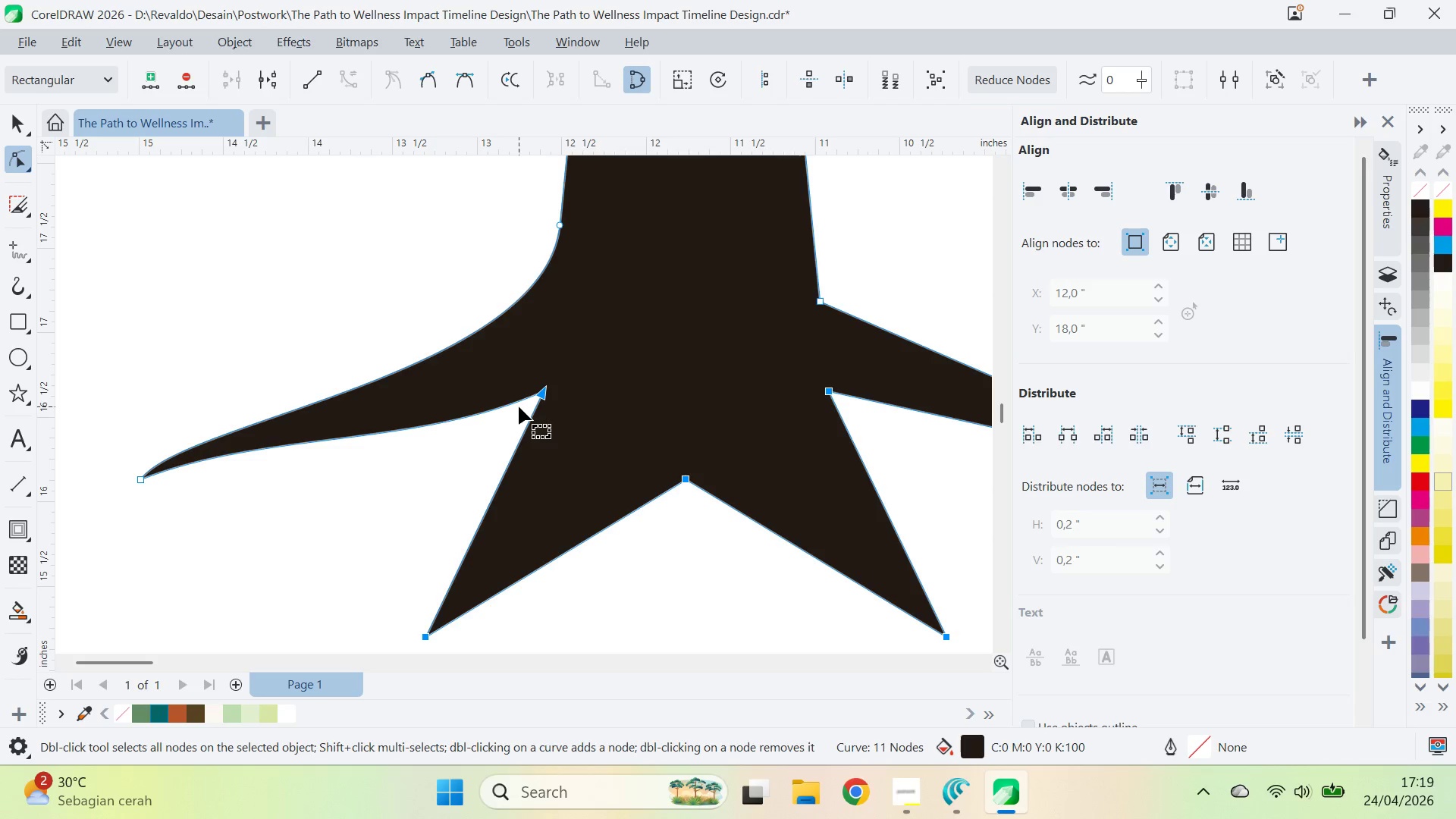 
key(Control+Shift+Z)
 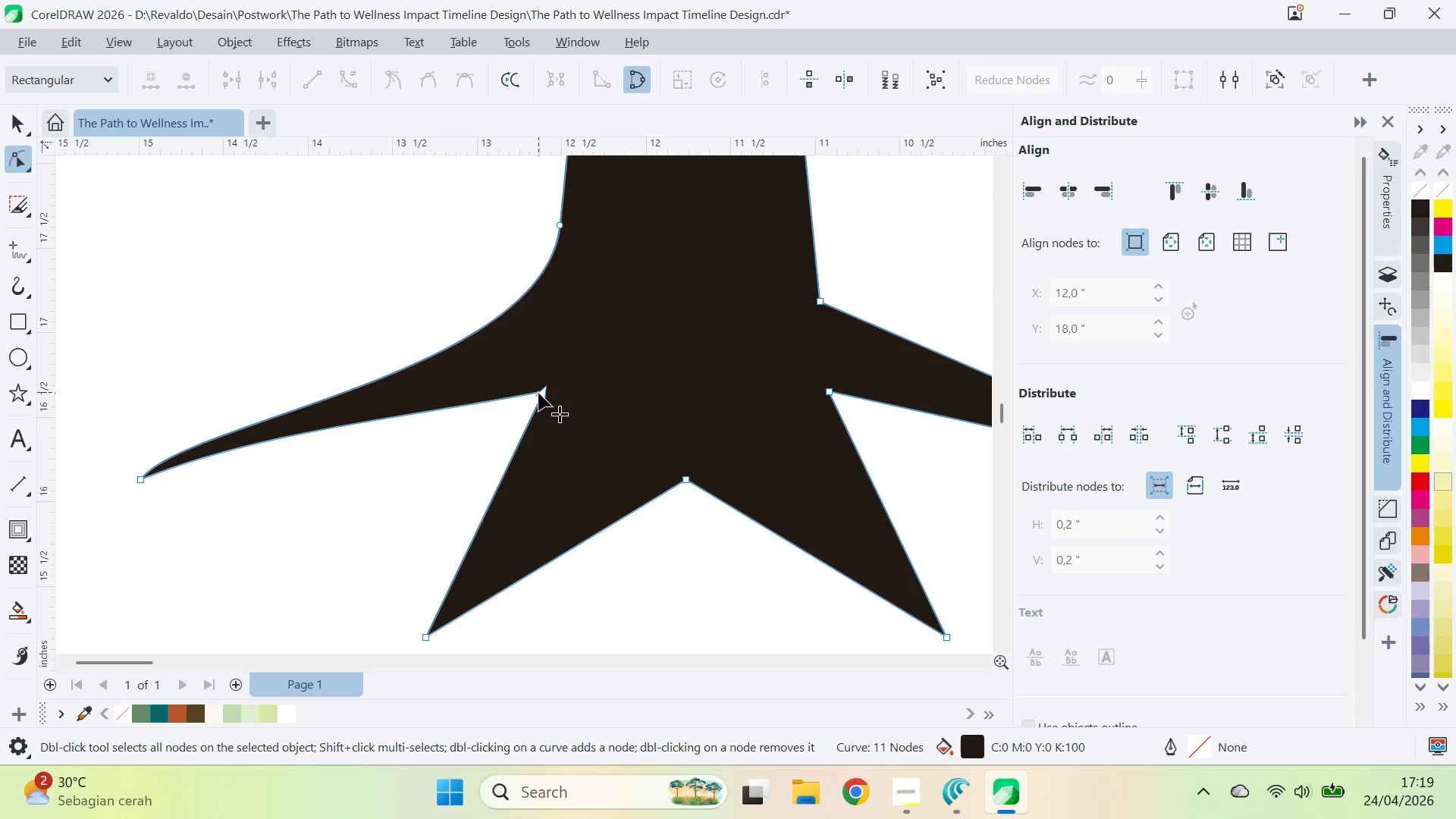 
key(Control+Z)
 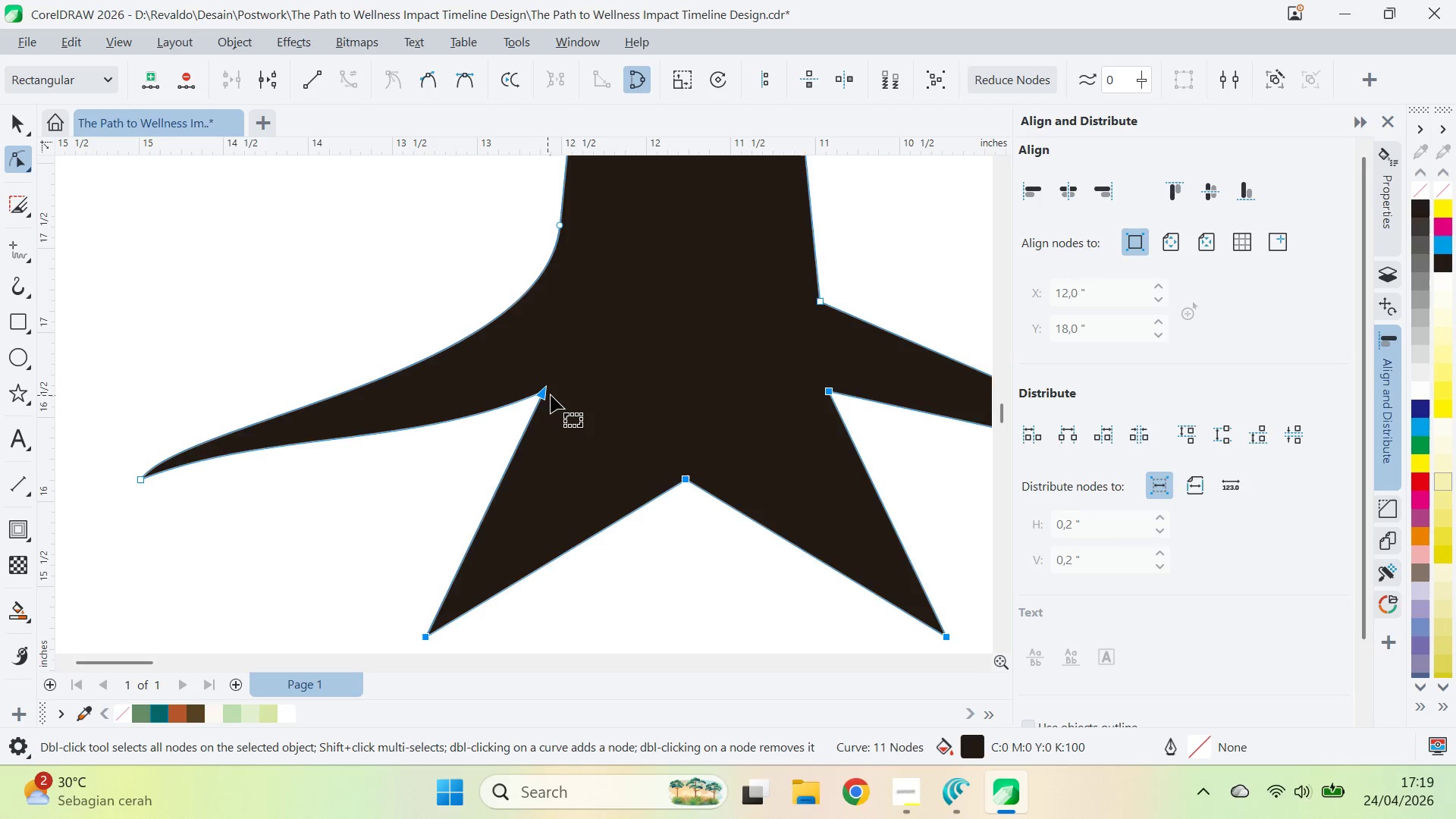 
left_click_drag(start_coordinate=[551, 395], to_coordinate=[570, 361])
 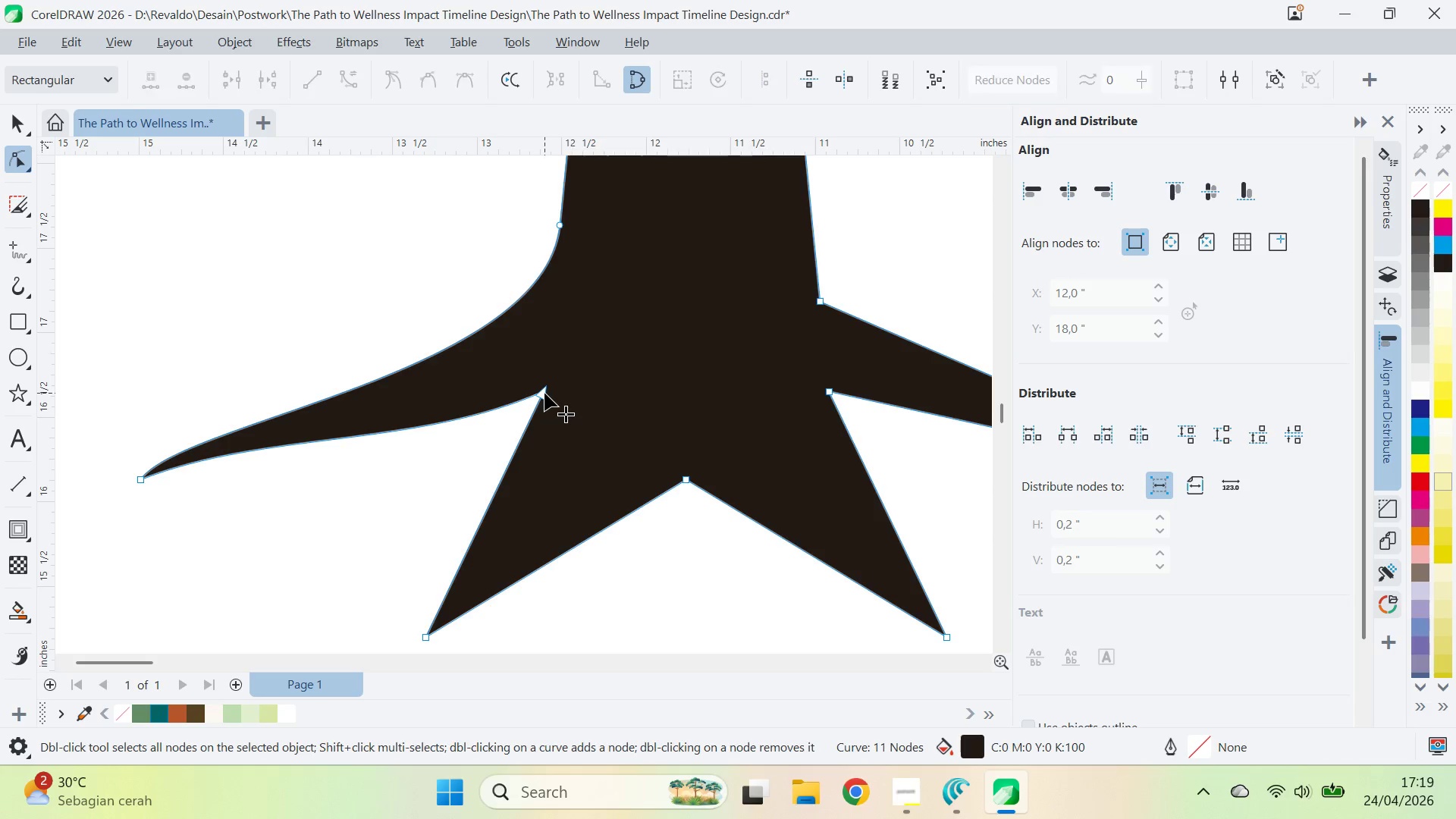 
left_click_drag(start_coordinate=[544, 393], to_coordinate=[559, 357])
 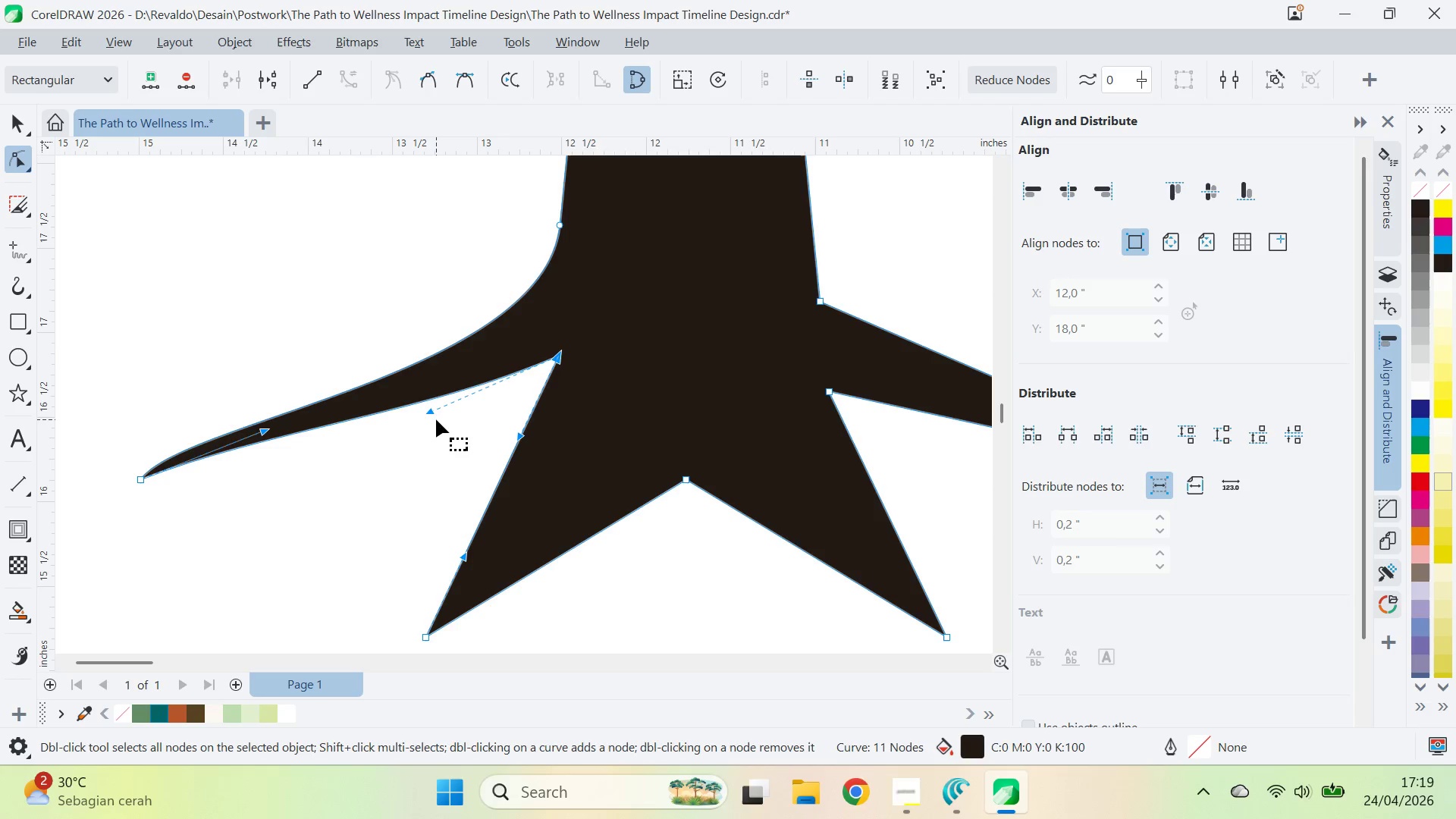 
left_click_drag(start_coordinate=[430, 413], to_coordinate=[432, 454])
 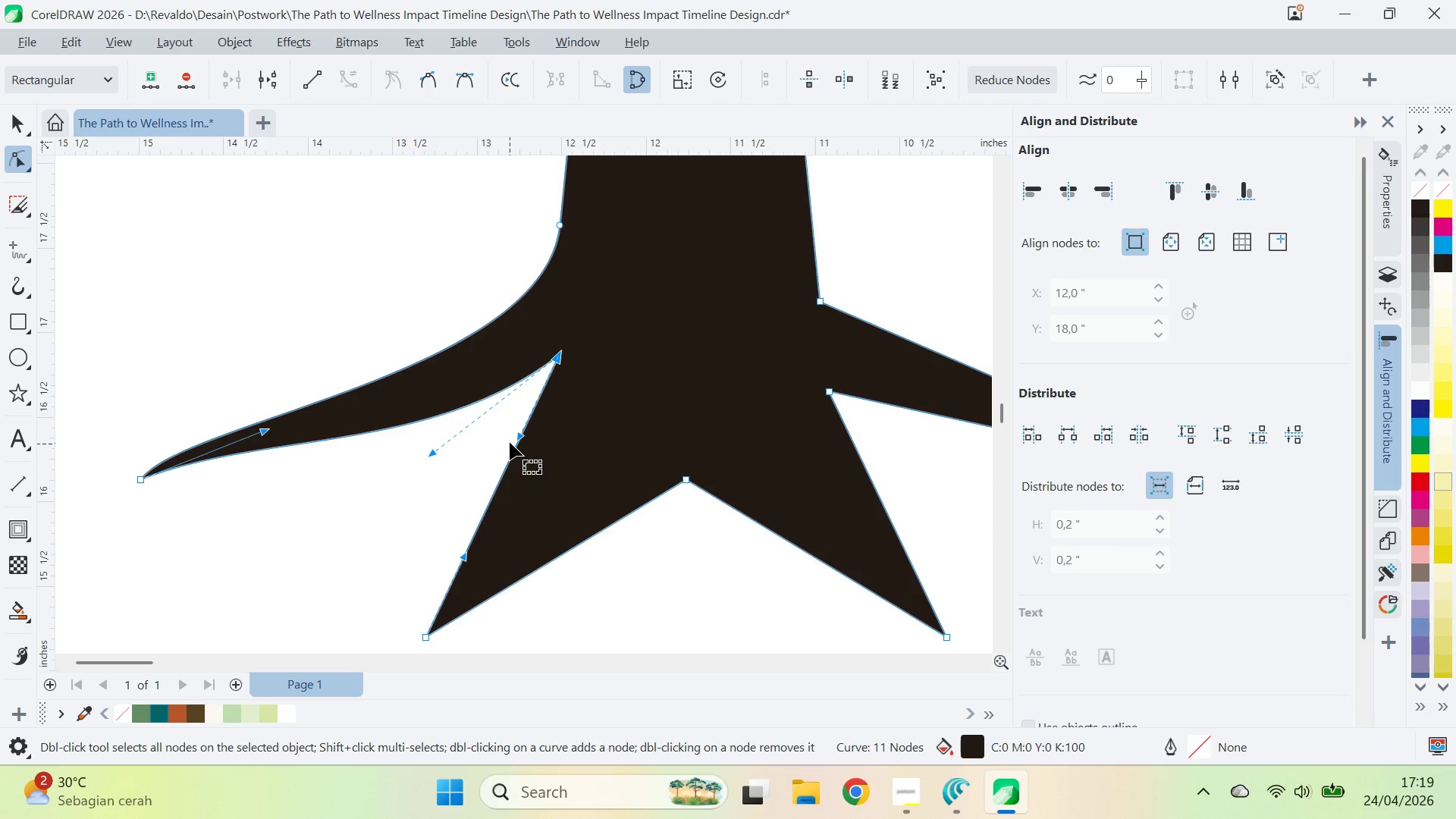 
left_click_drag(start_coordinate=[522, 435], to_coordinate=[546, 428])
 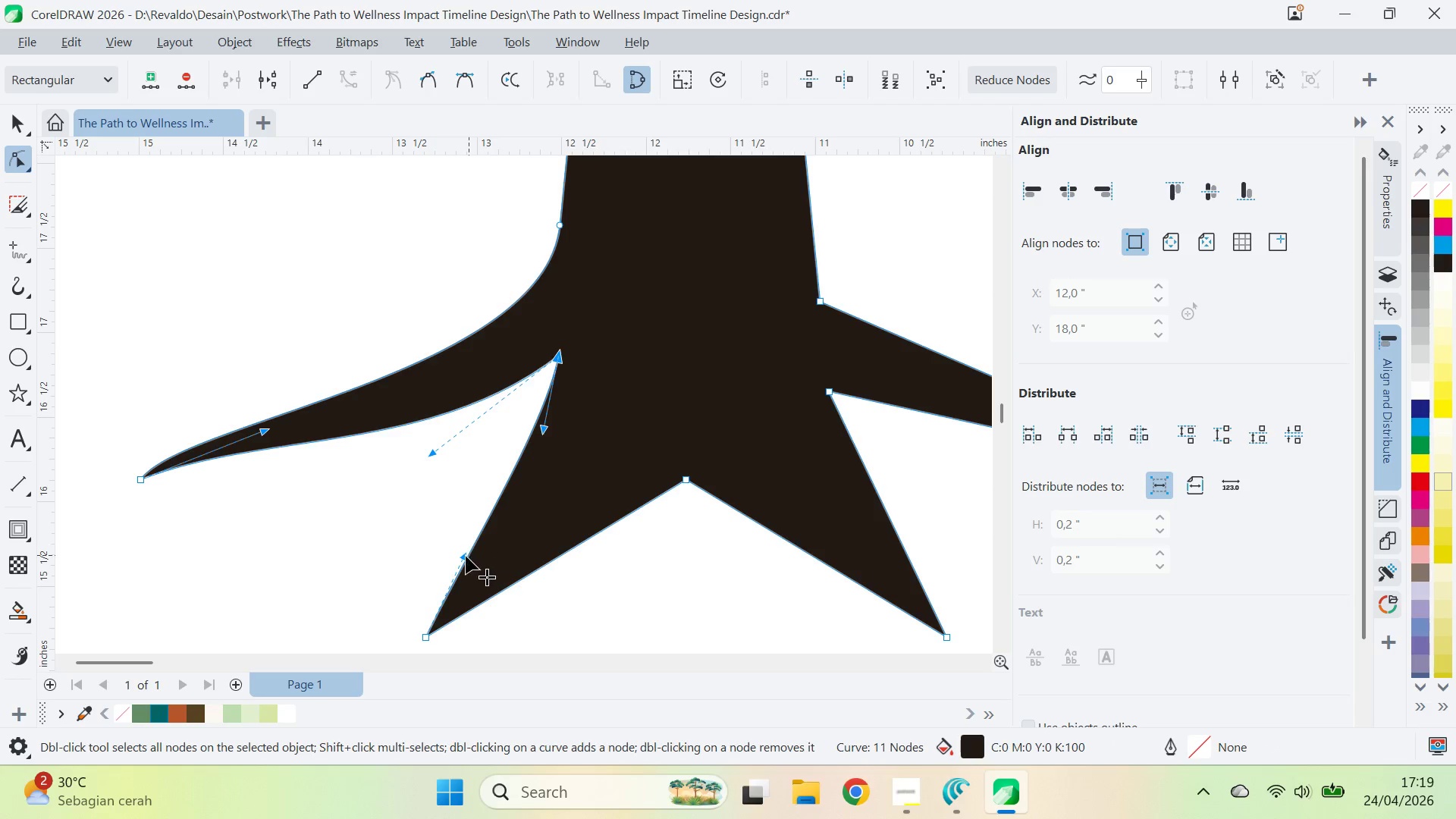 
left_click_drag(start_coordinate=[461, 557], to_coordinate=[482, 548])
 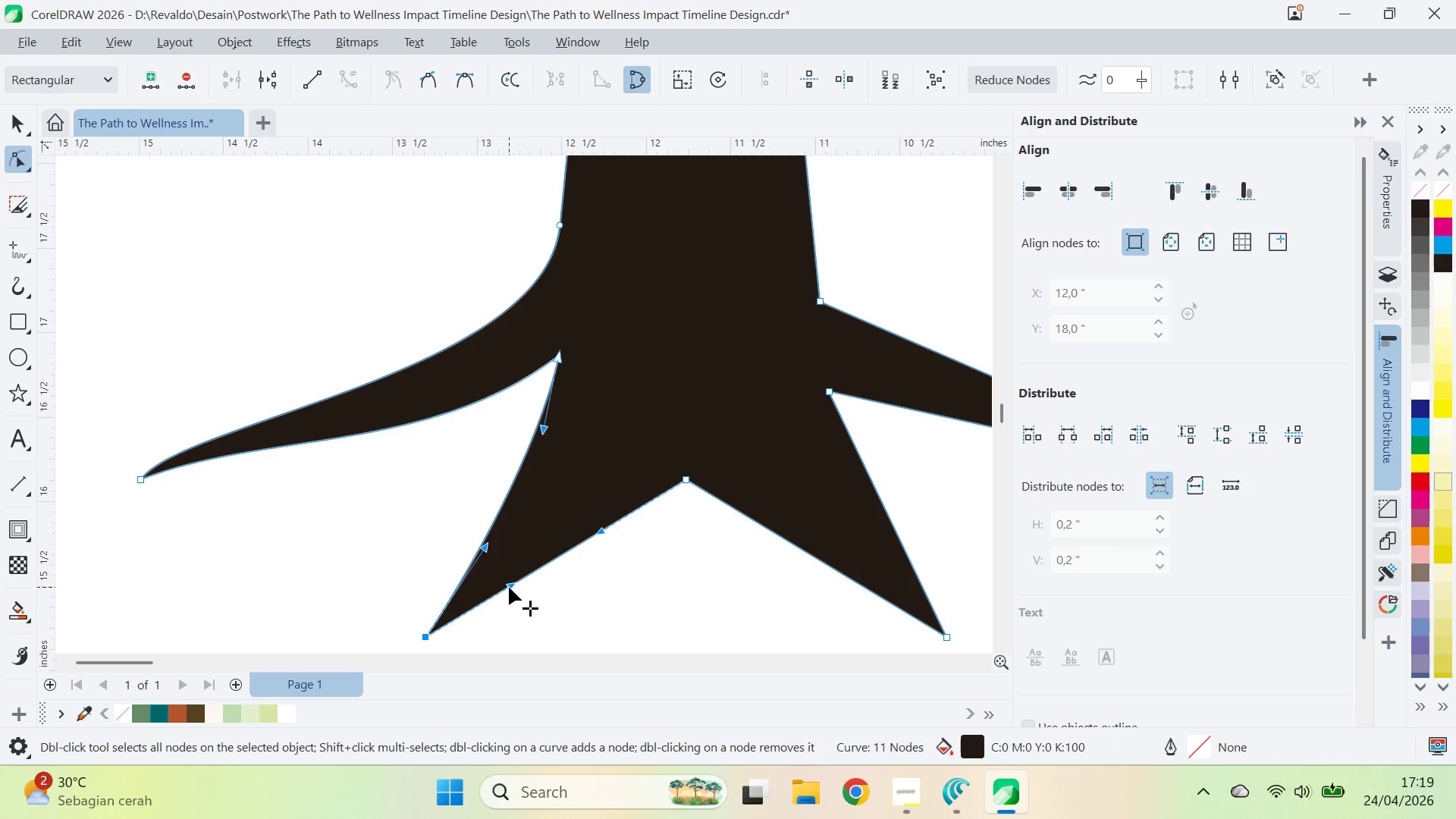 
left_click_drag(start_coordinate=[509, 587], to_coordinate=[509, 573])
 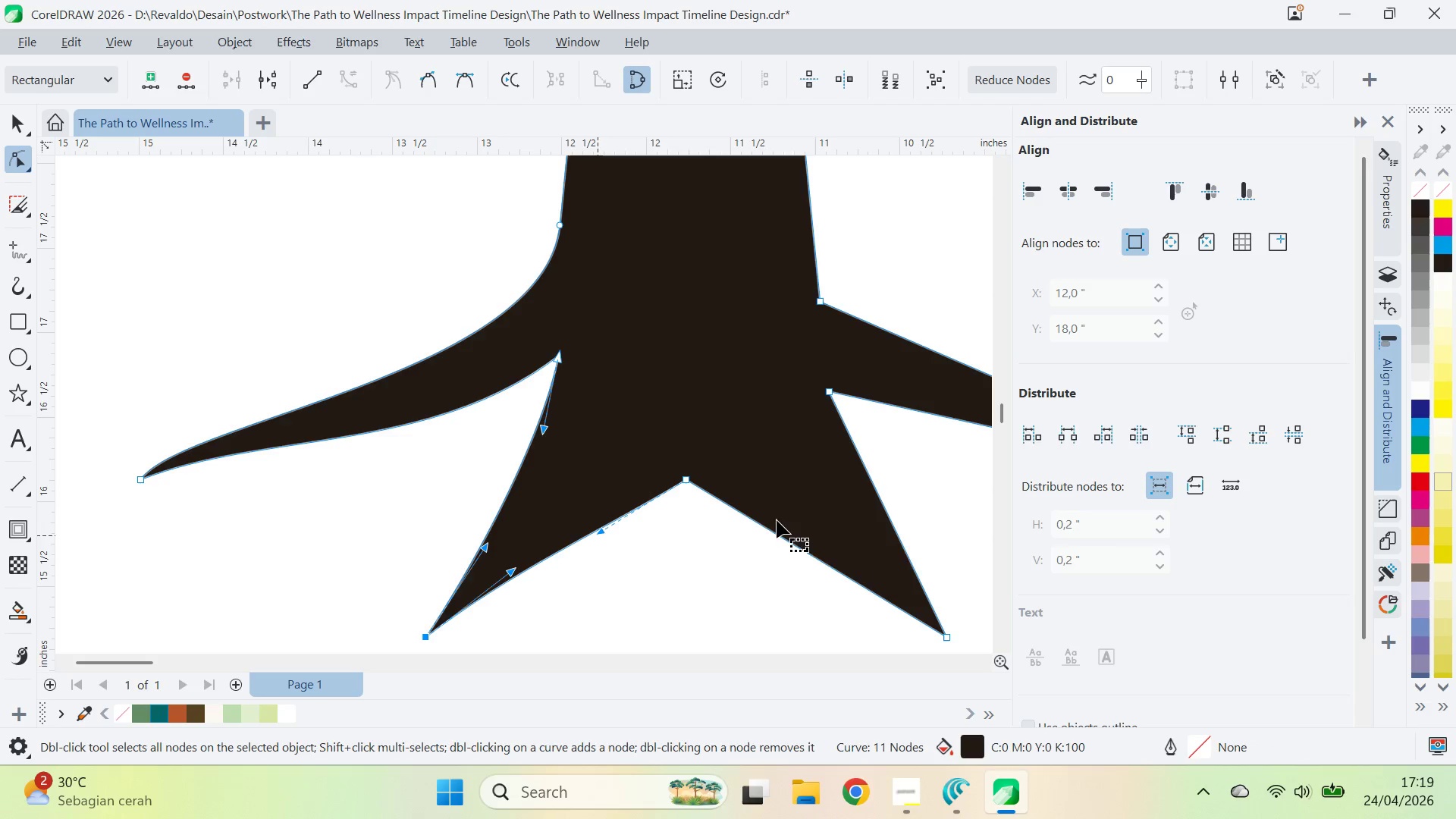 
left_click([901, 554])
 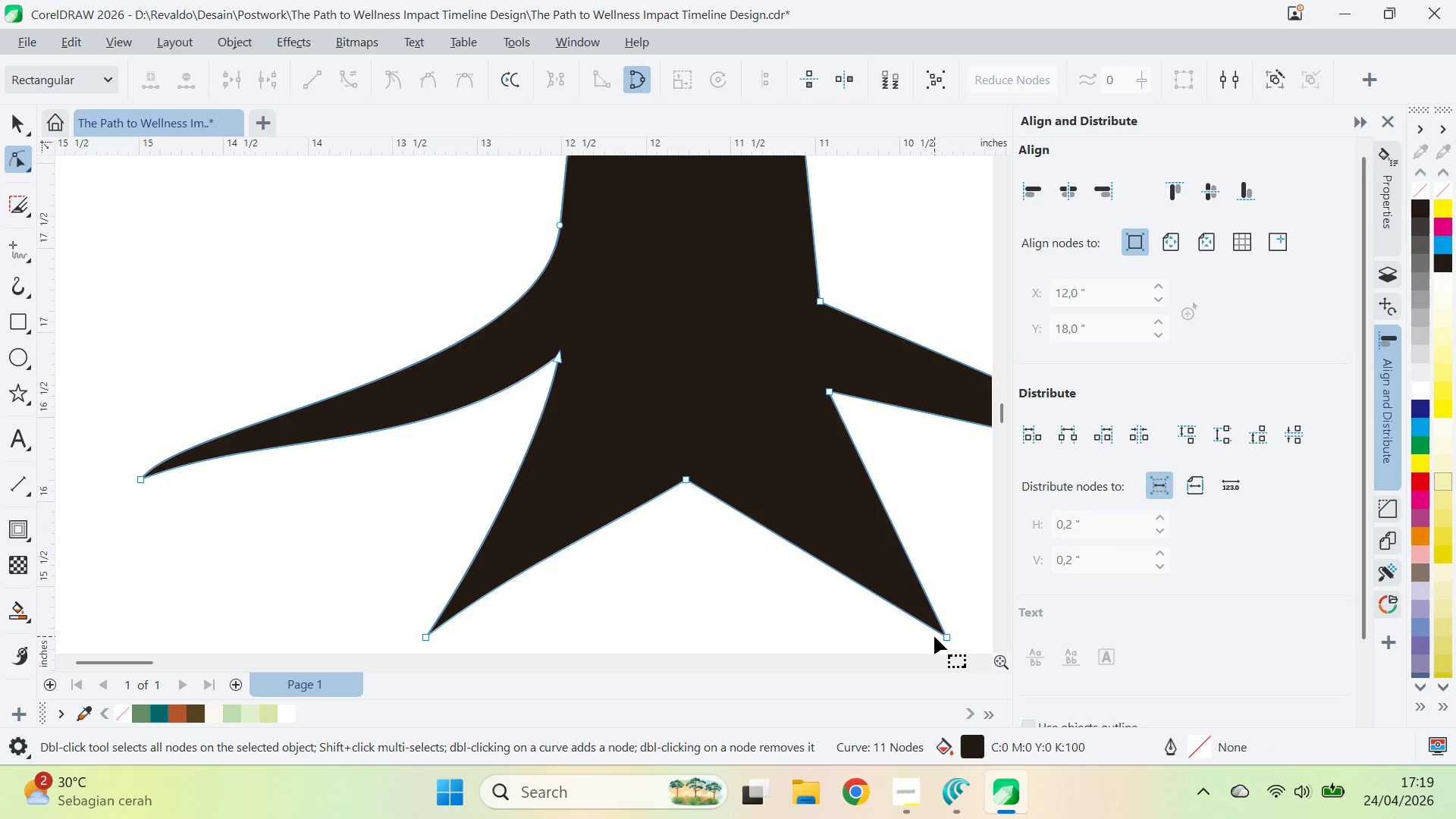 
left_click([940, 636])
 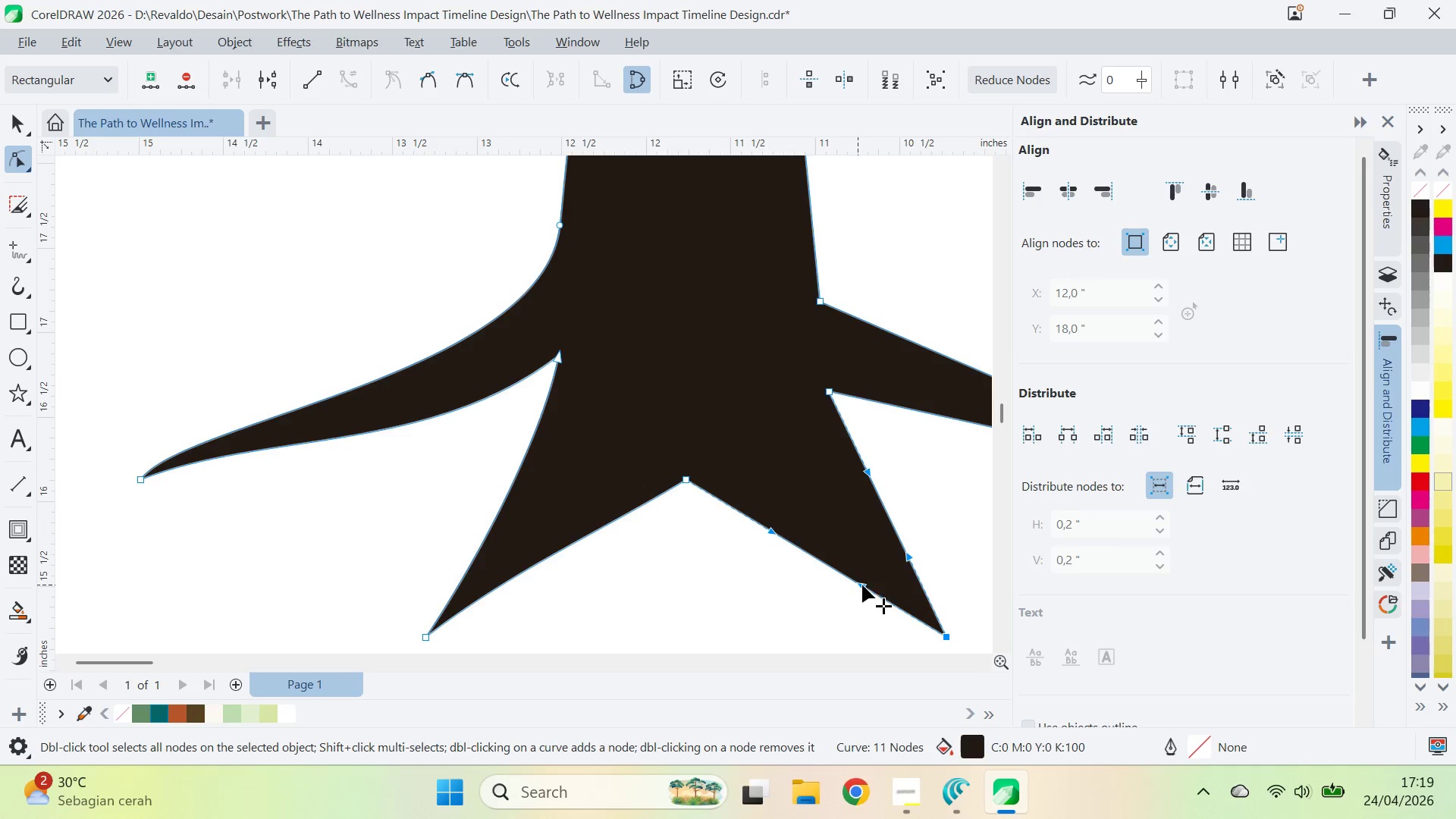 
left_click_drag(start_coordinate=[868, 585], to_coordinate=[879, 565])
 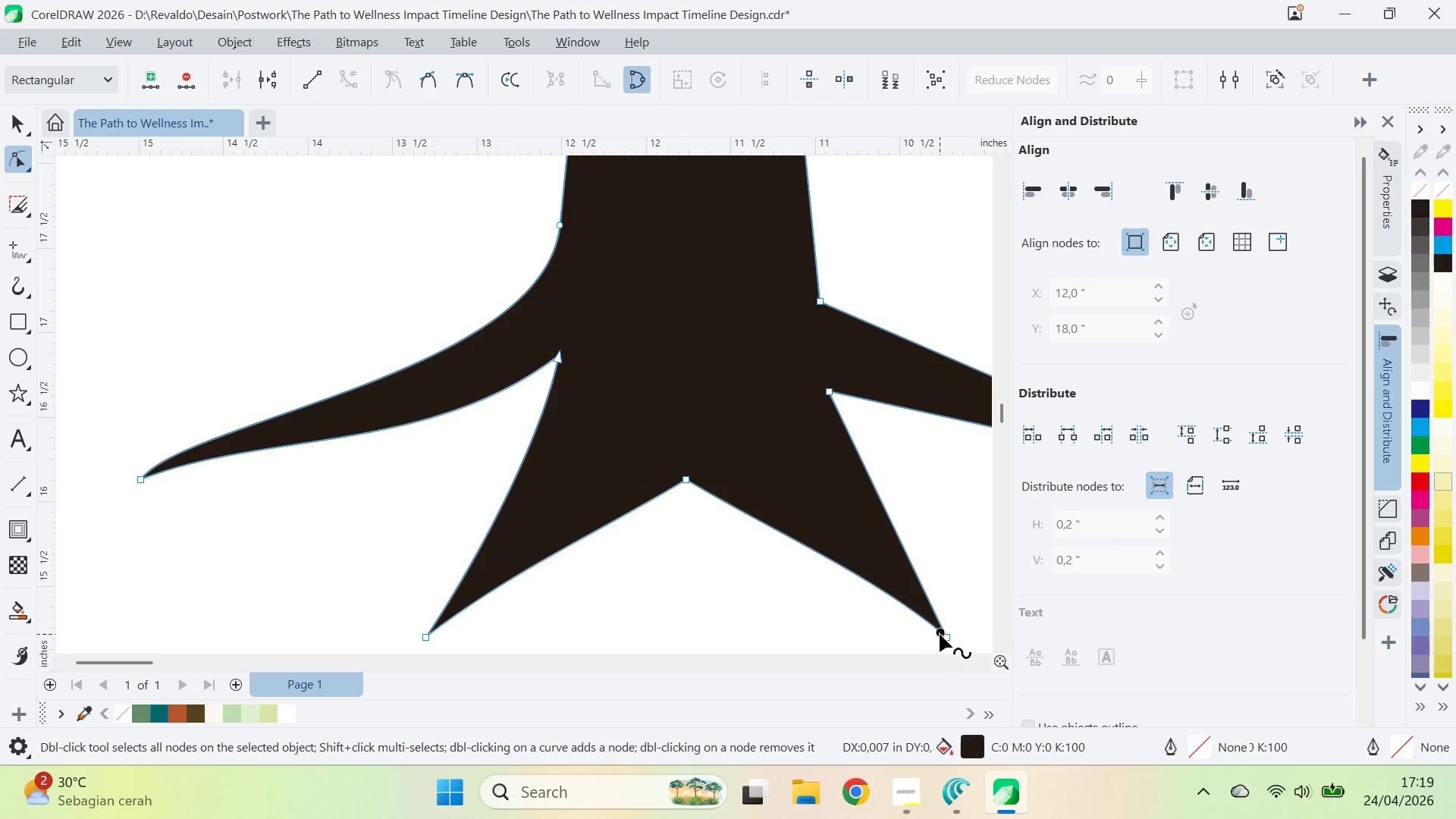 
double_click([945, 636])
 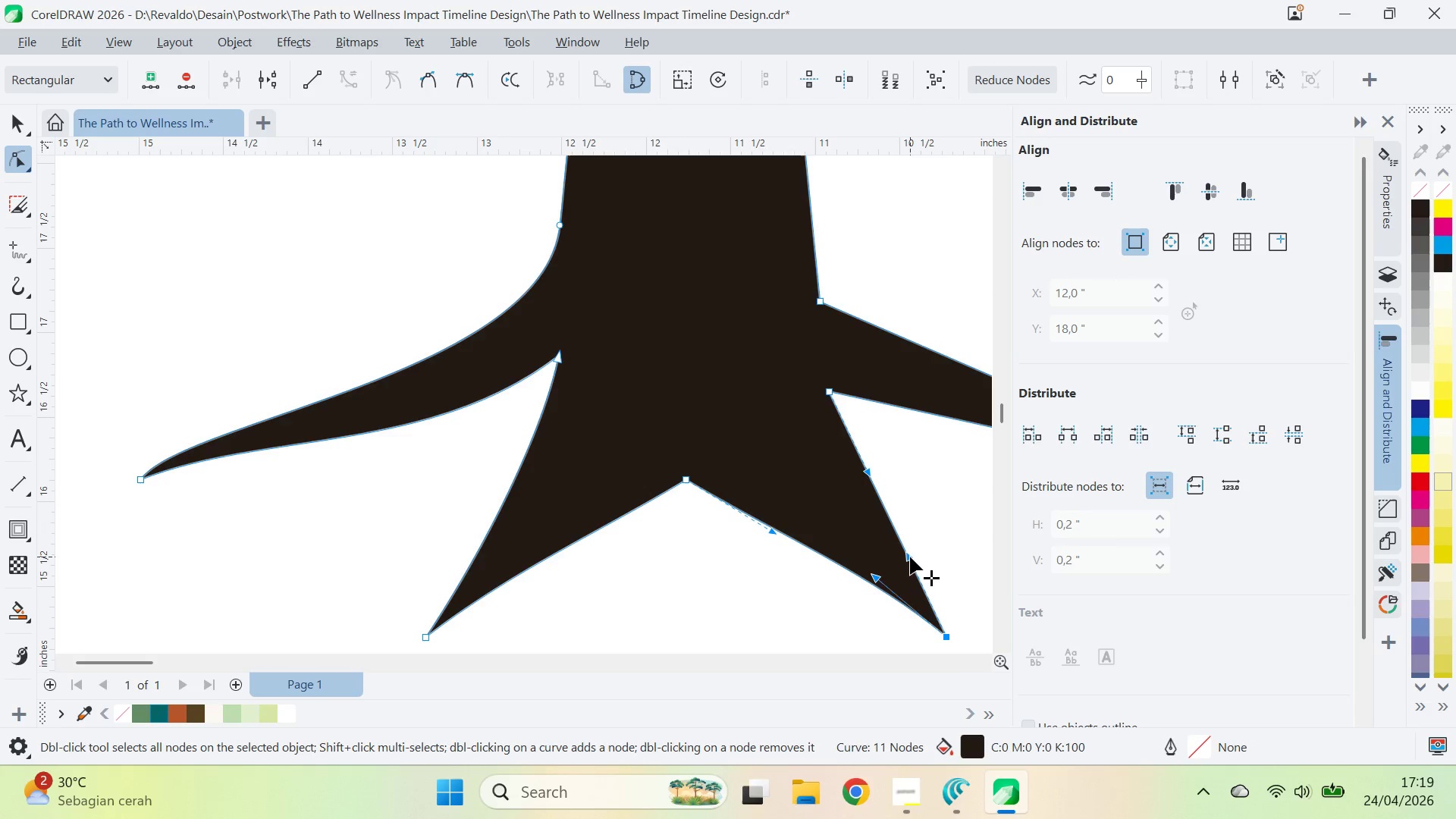 
left_click_drag(start_coordinate=[910, 557], to_coordinate=[884, 550])
 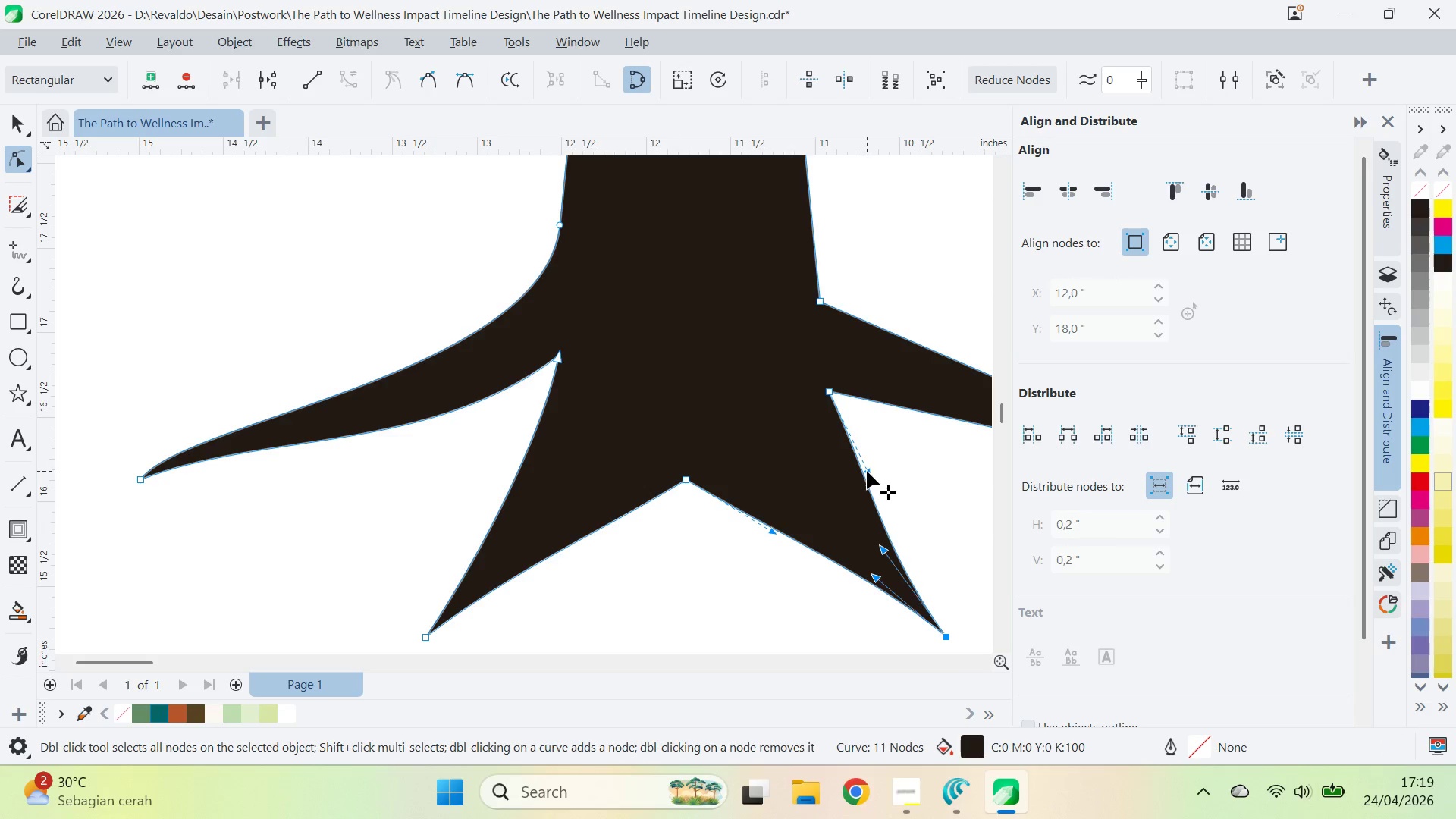 
left_click_drag(start_coordinate=[865, 471], to_coordinate=[855, 471])
 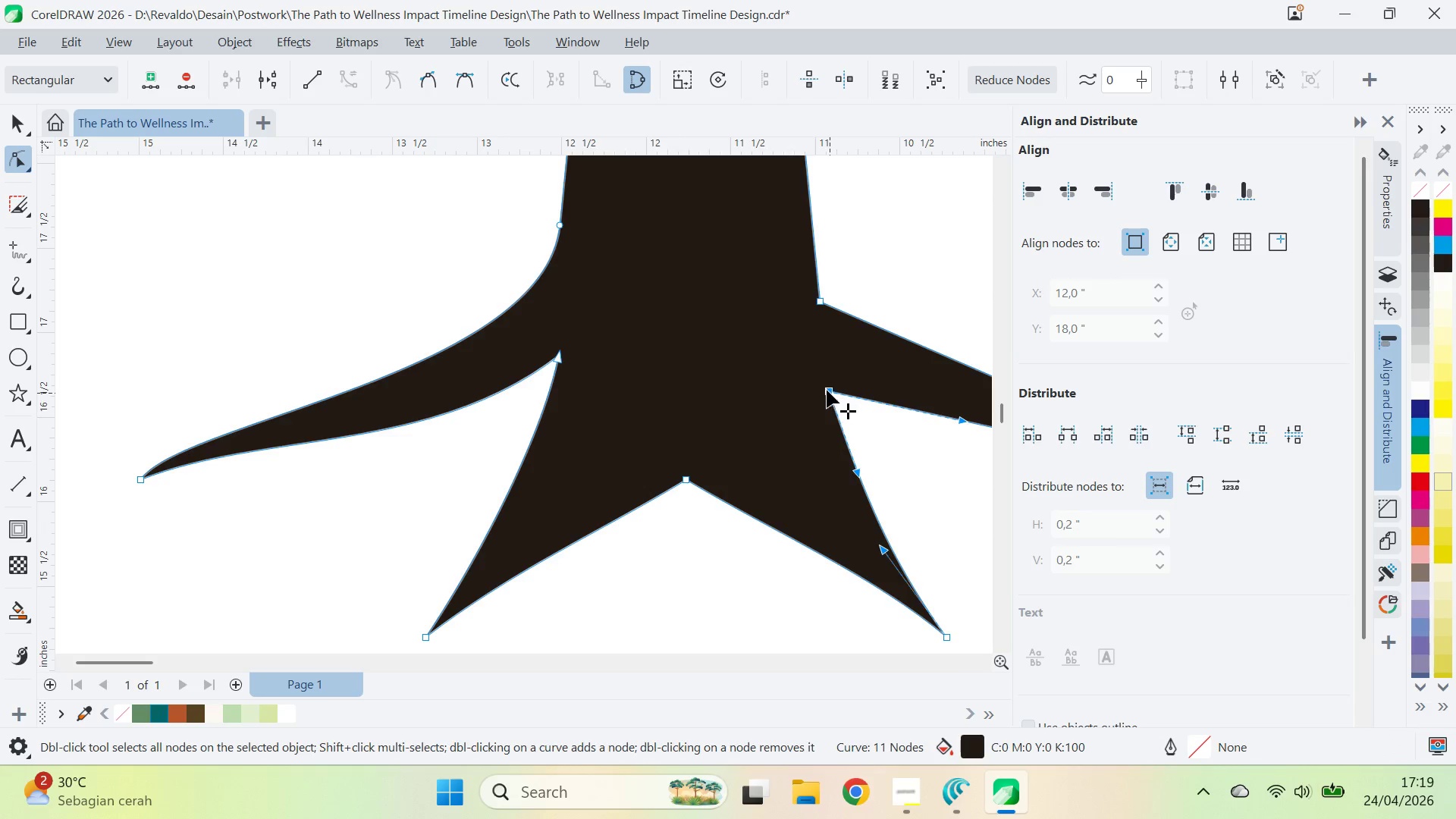 
left_click_drag(start_coordinate=[825, 389], to_coordinate=[804, 356])
 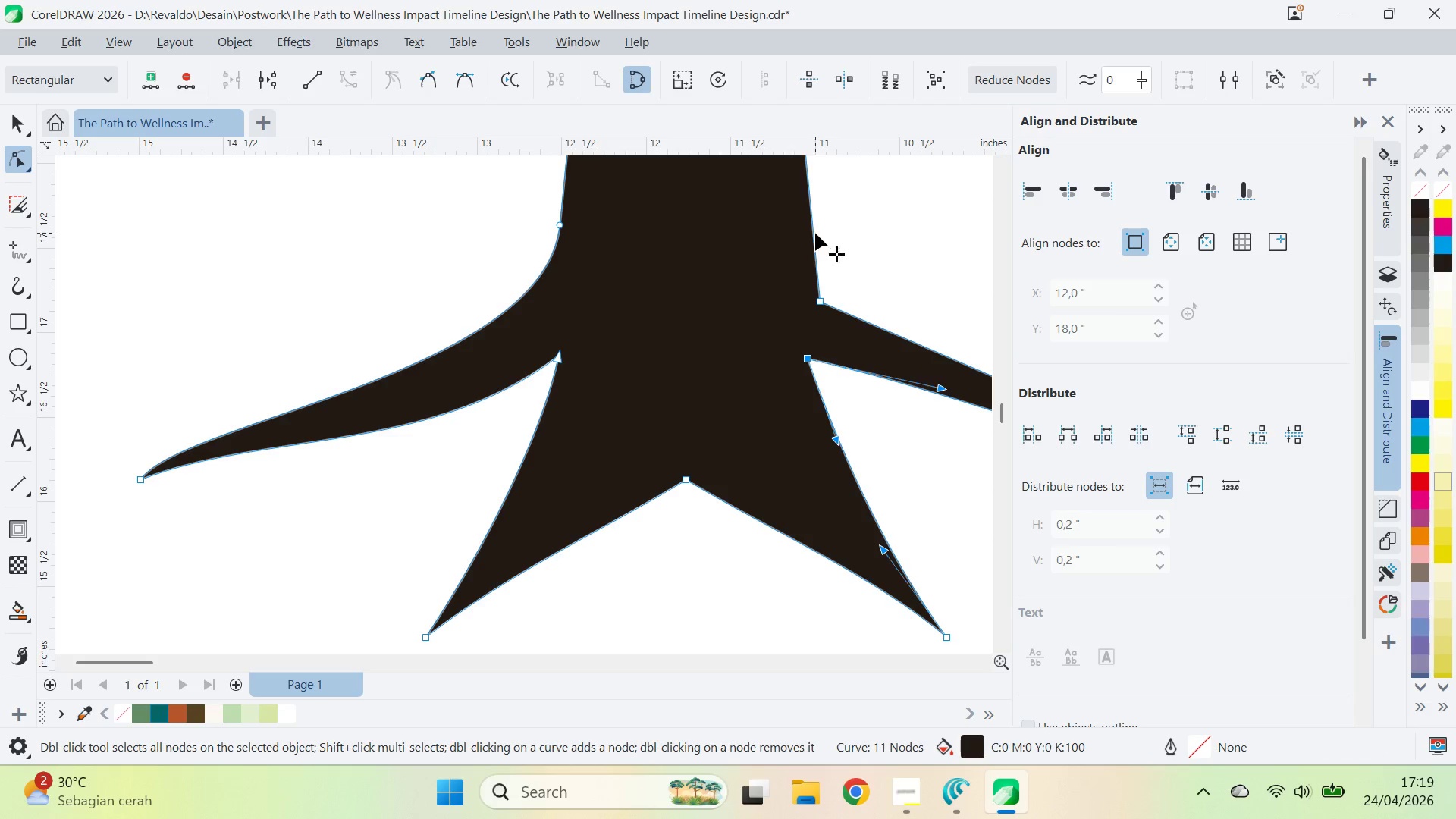 
double_click([815, 233])
 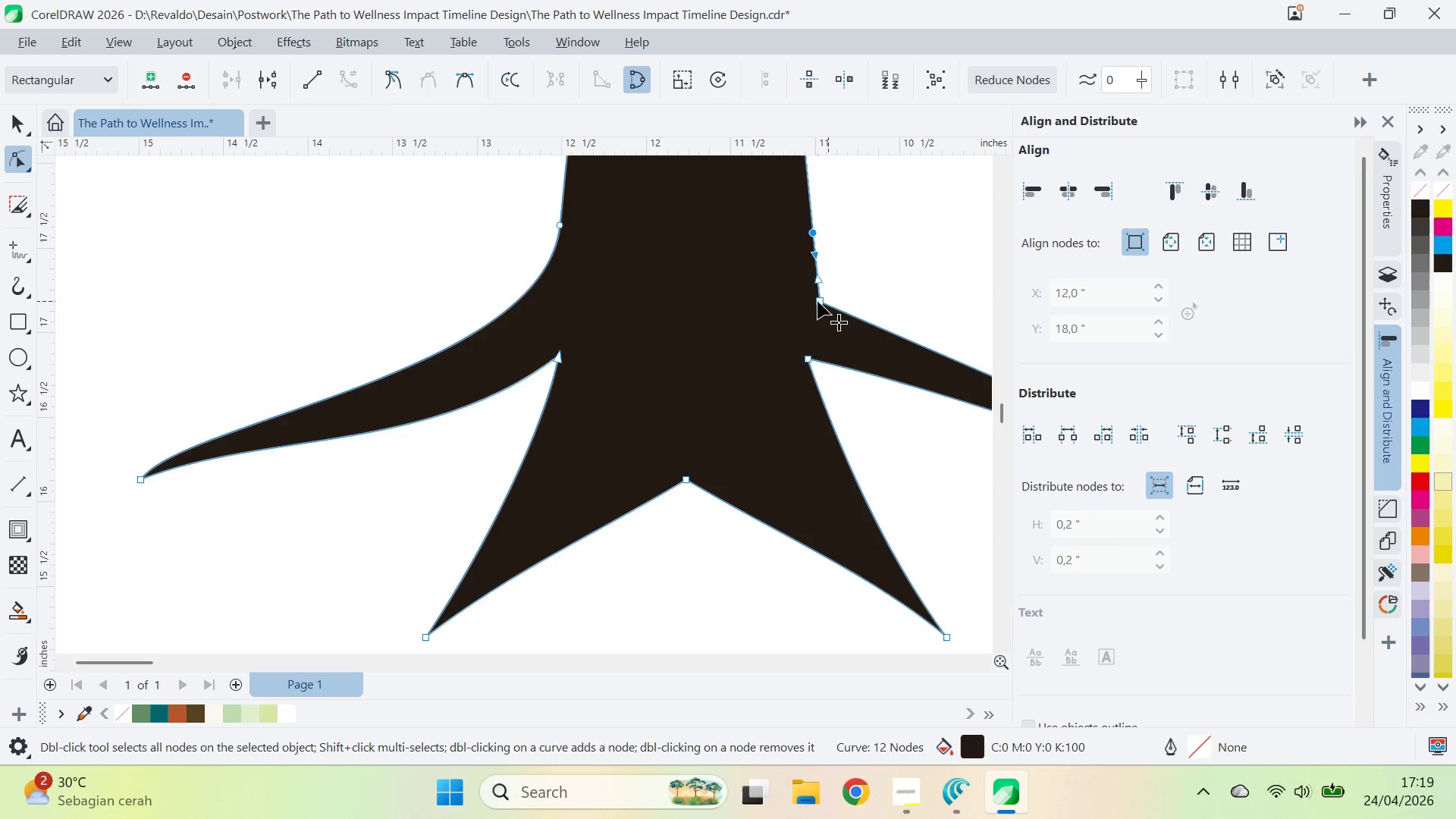 
double_click([817, 301])
 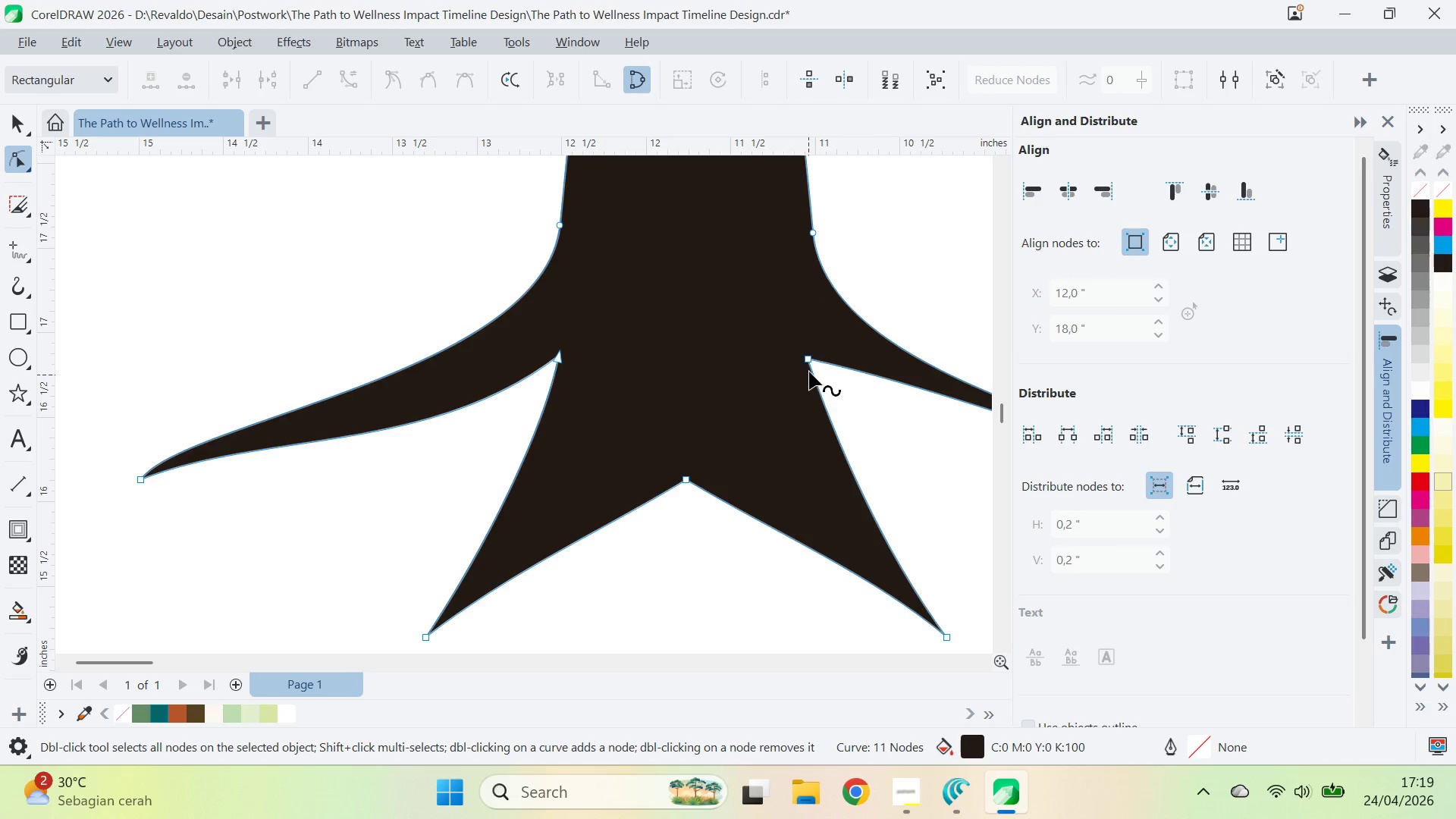 
left_click_drag(start_coordinate=[809, 366], to_coordinate=[814, 366])
 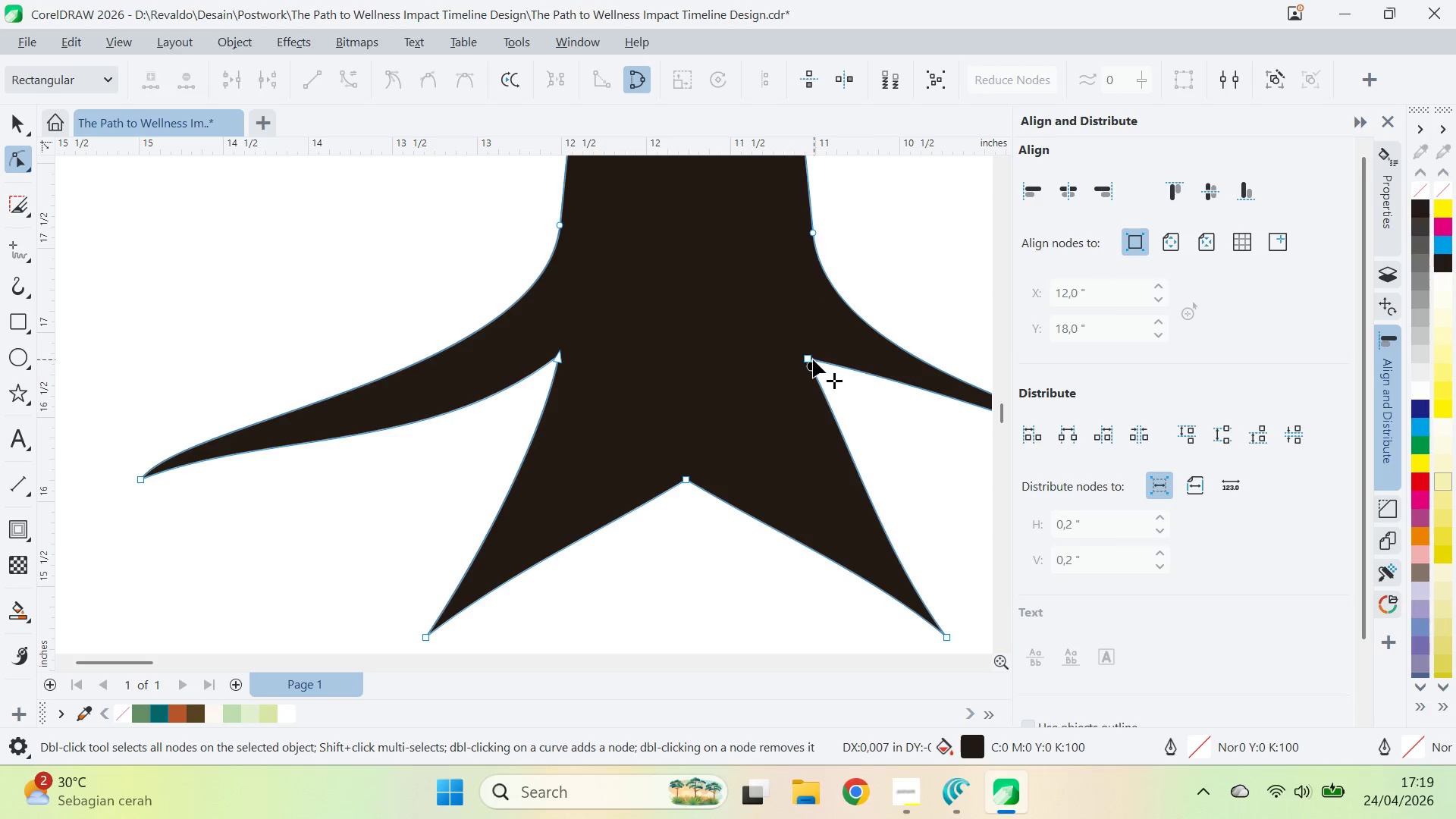 
key(Control+Z)
 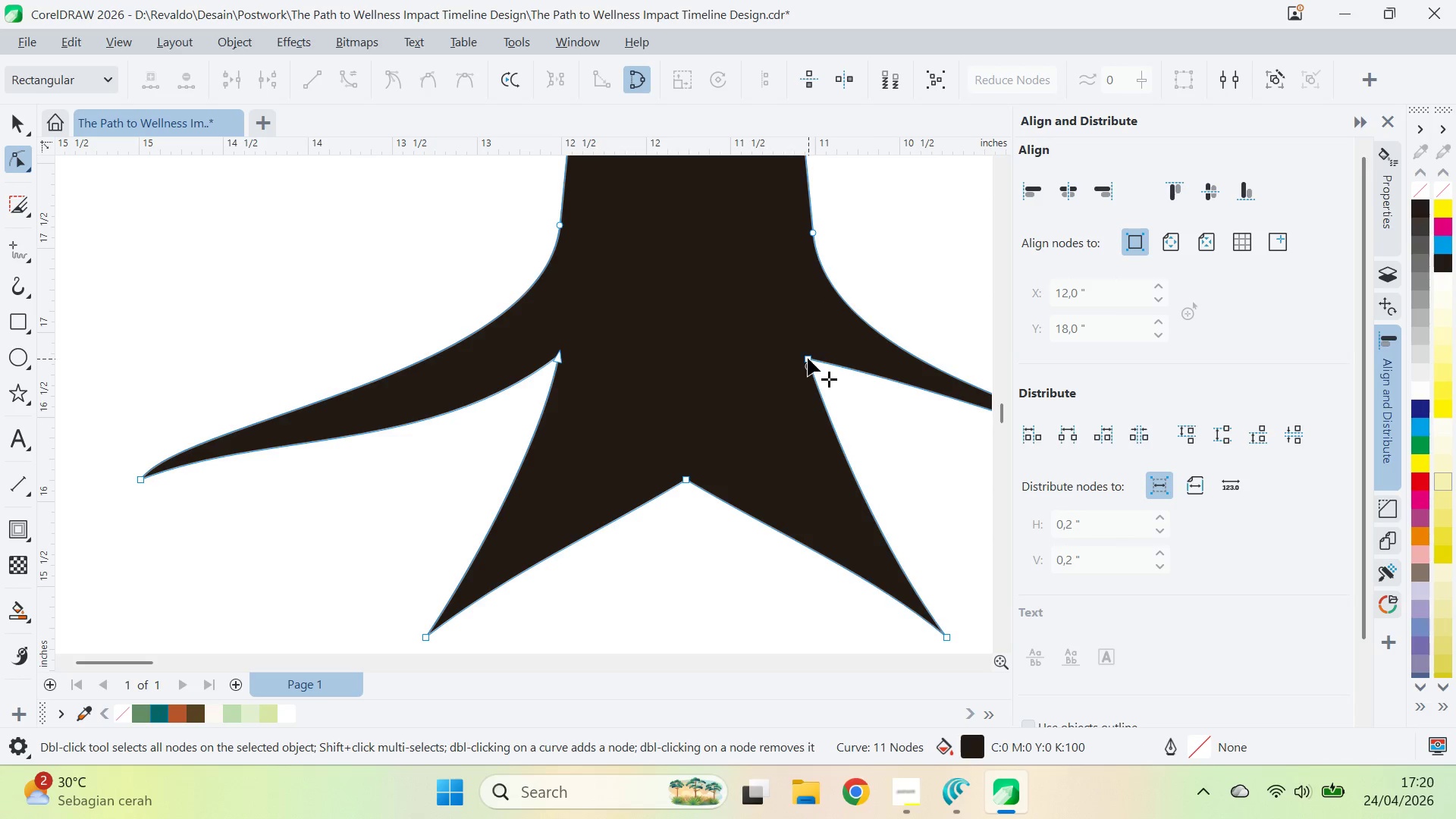 
left_click_drag(start_coordinate=[808, 358], to_coordinate=[815, 360])
 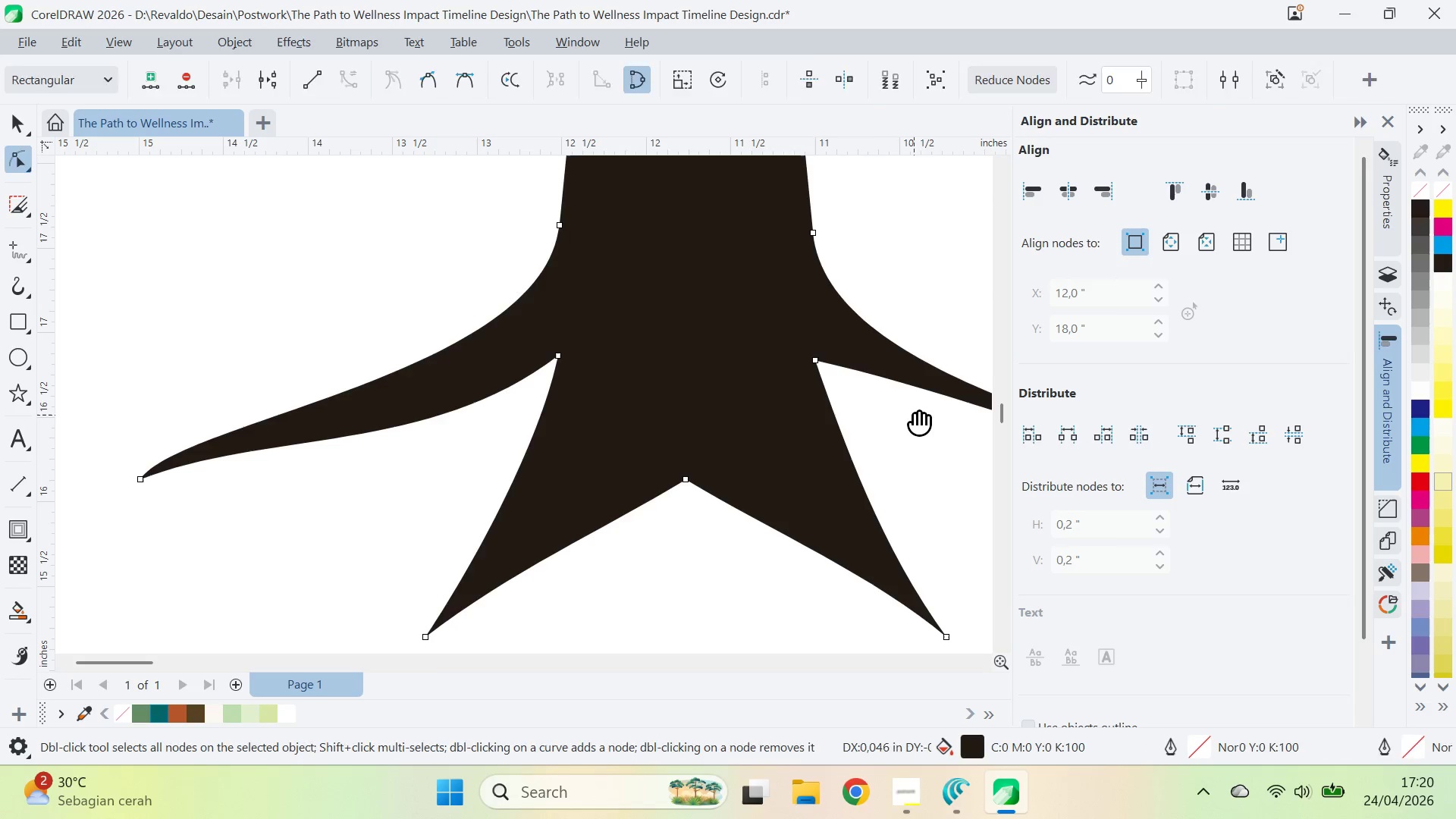 
type(qa)
 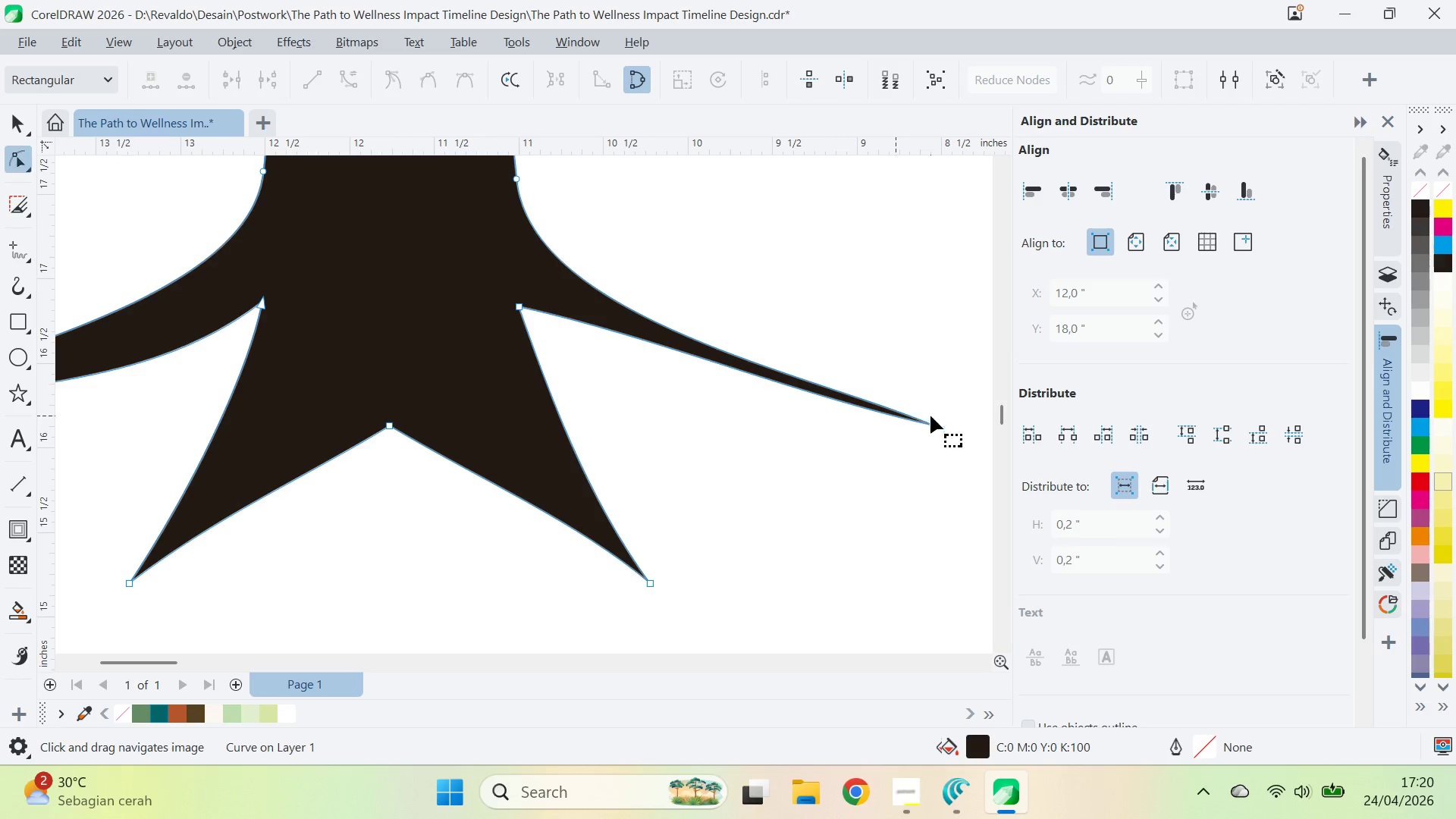 
left_click_drag(start_coordinate=[916, 416], to_coordinate=[620, 362])
 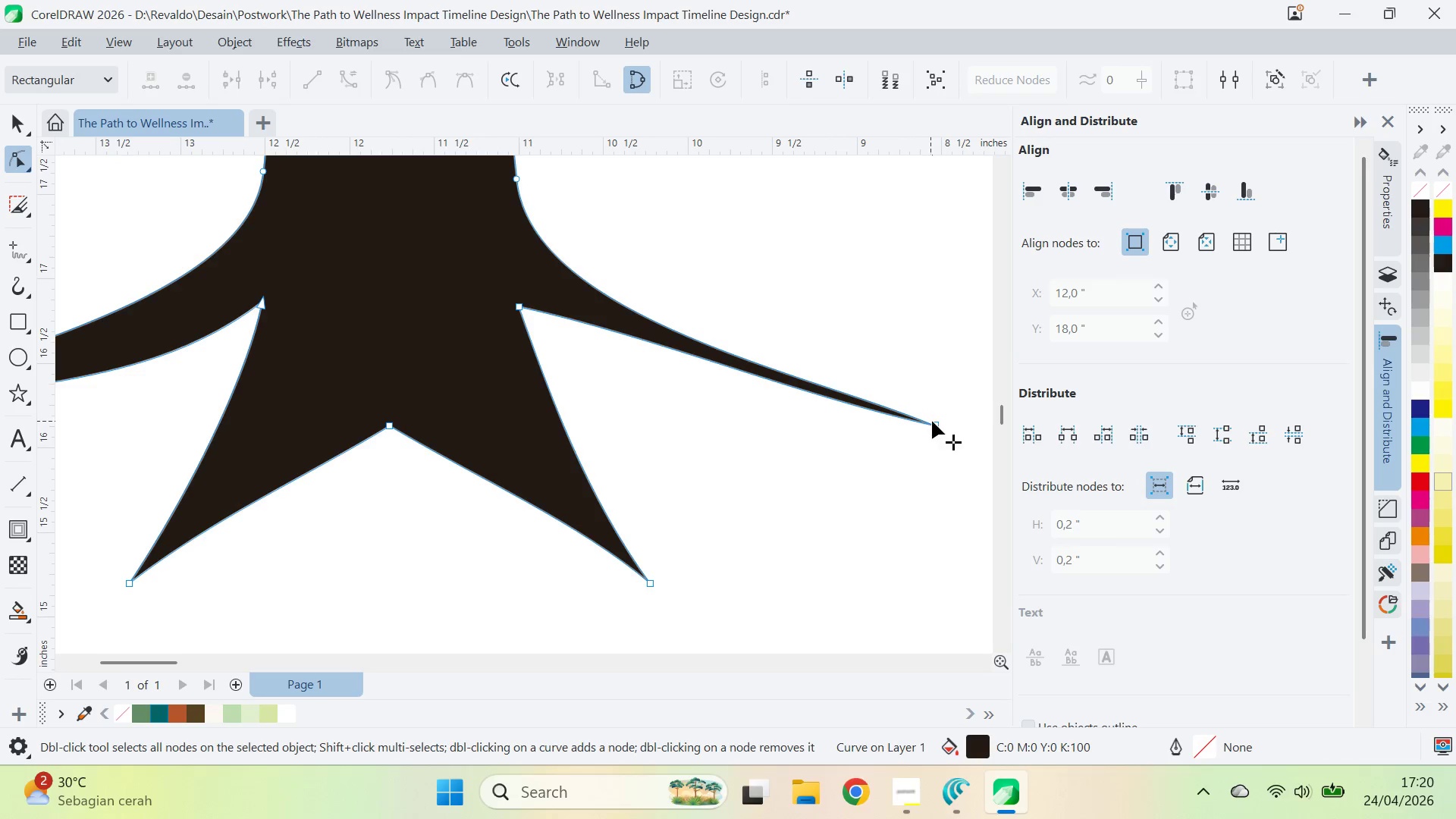 
left_click([933, 422])
 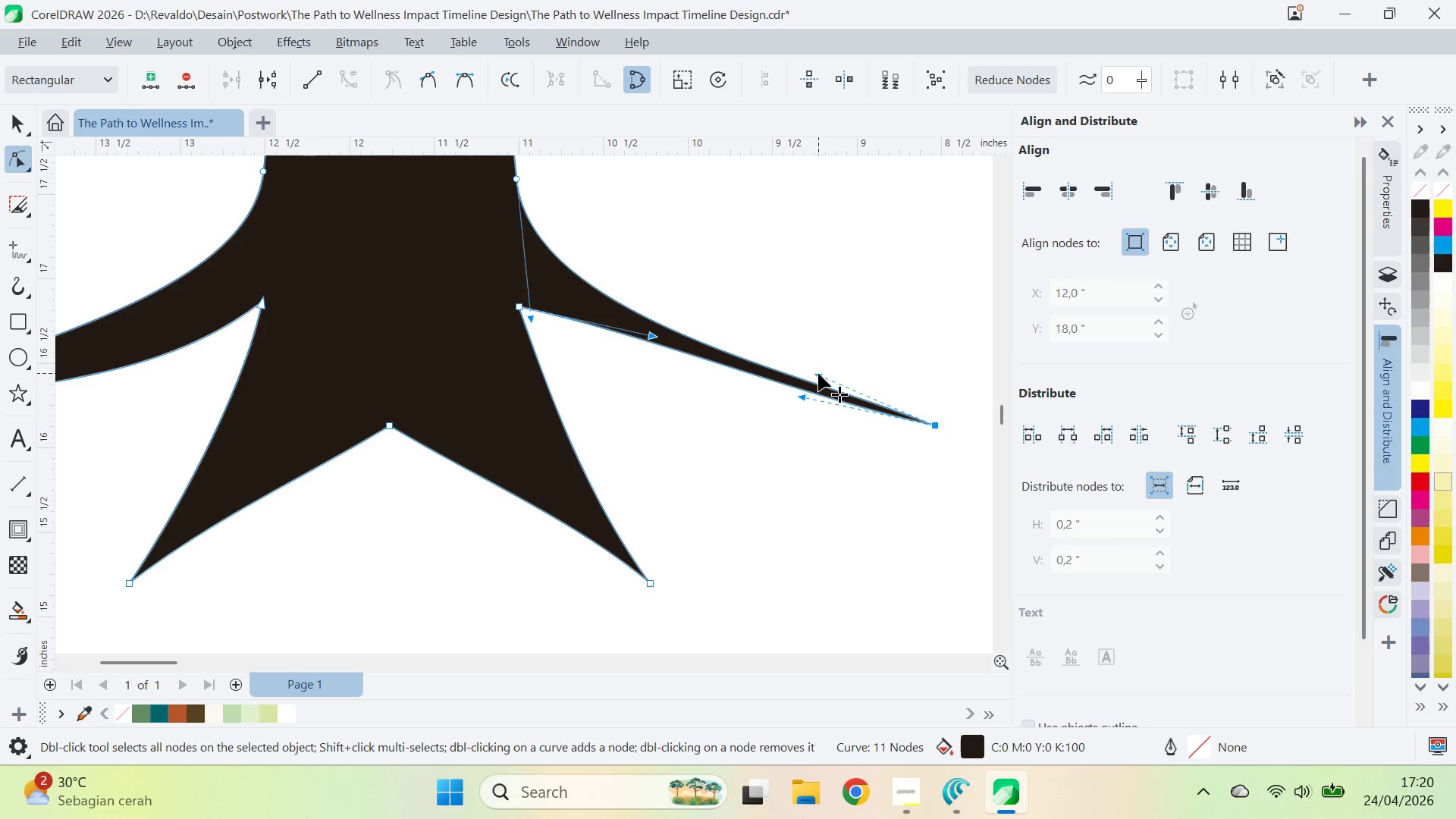 
left_click_drag(start_coordinate=[818, 373], to_coordinate=[872, 347])
 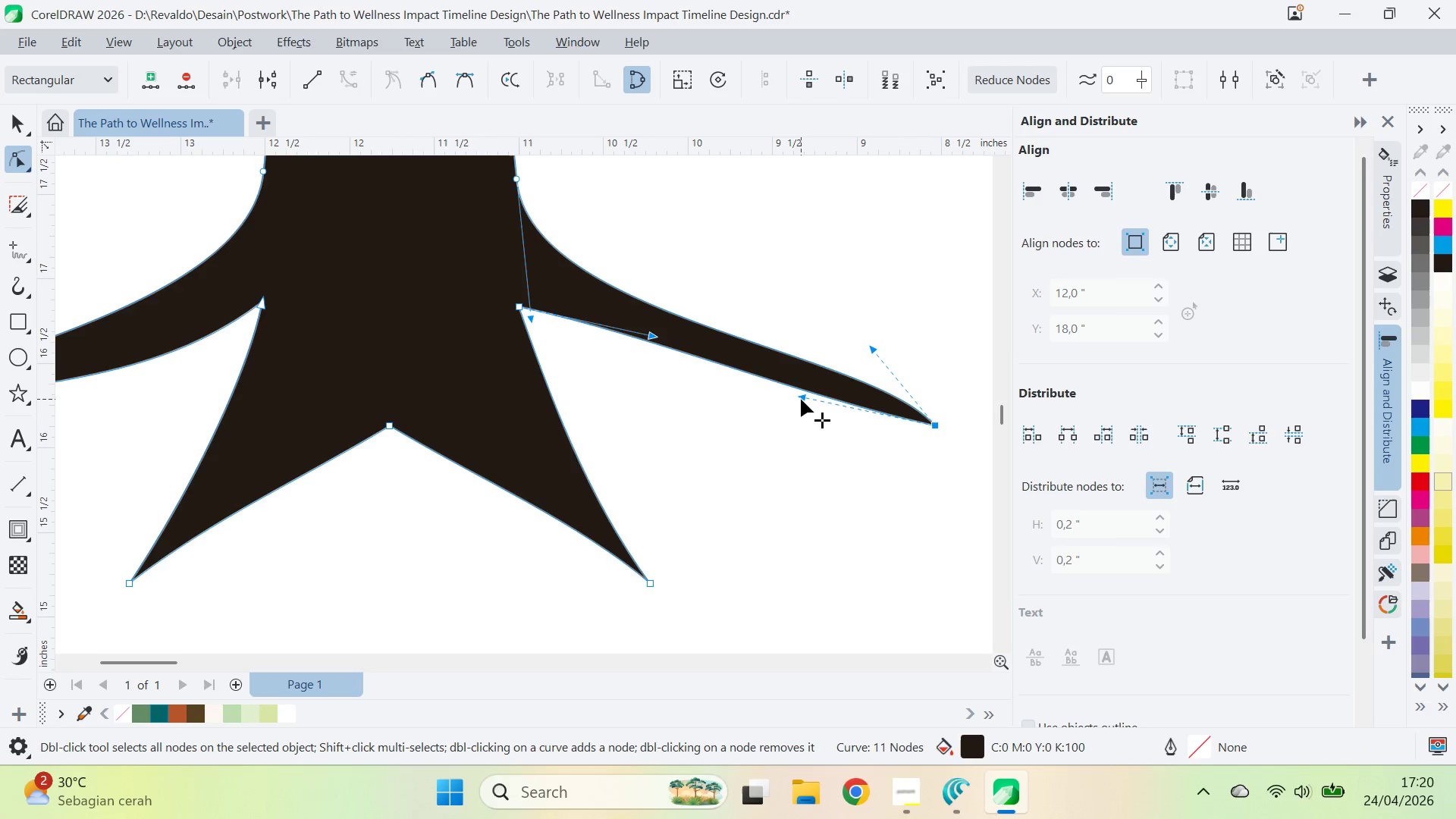 
left_click_drag(start_coordinate=[801, 399], to_coordinate=[814, 384])
 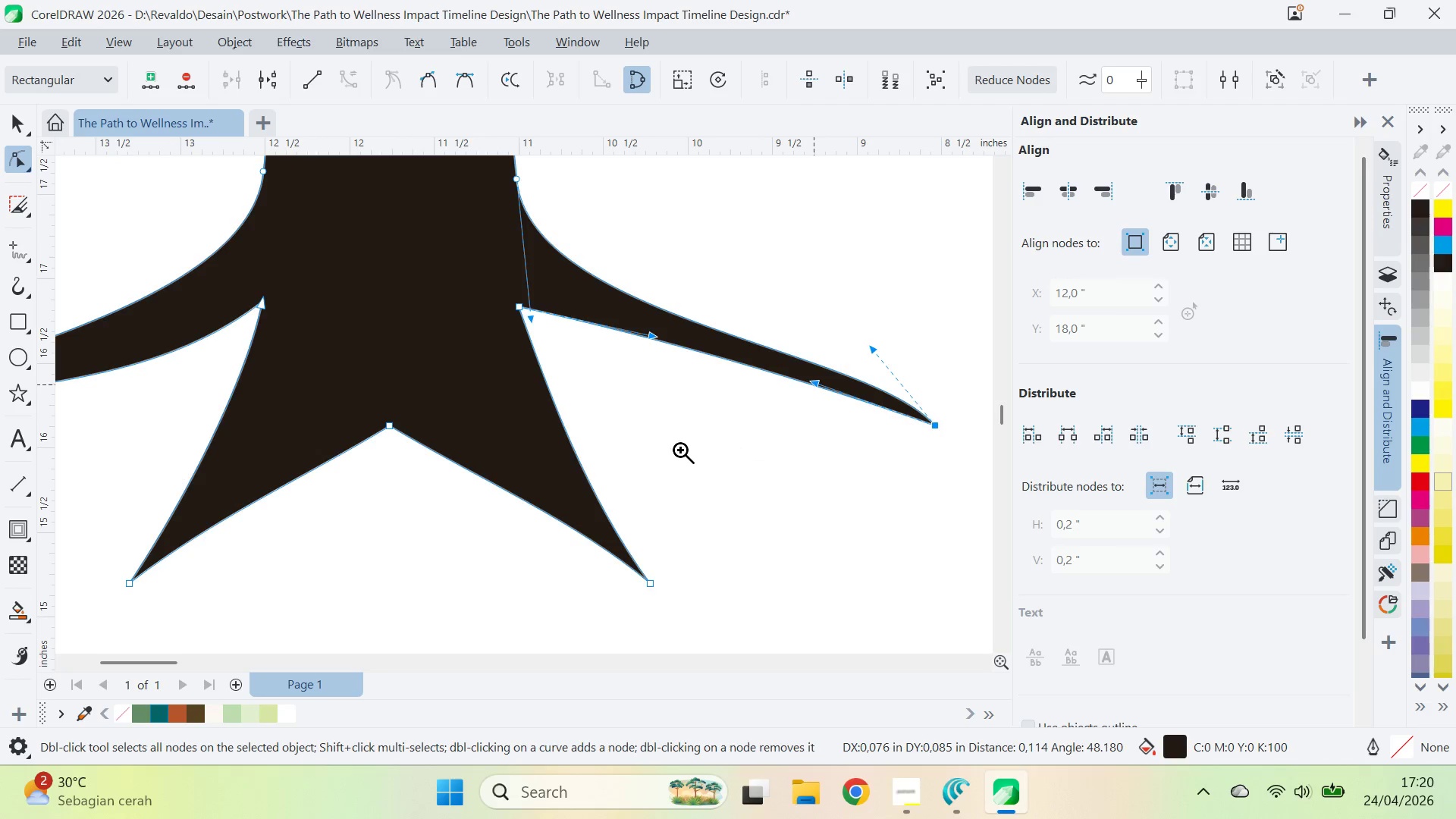 
type(zqzqva)
 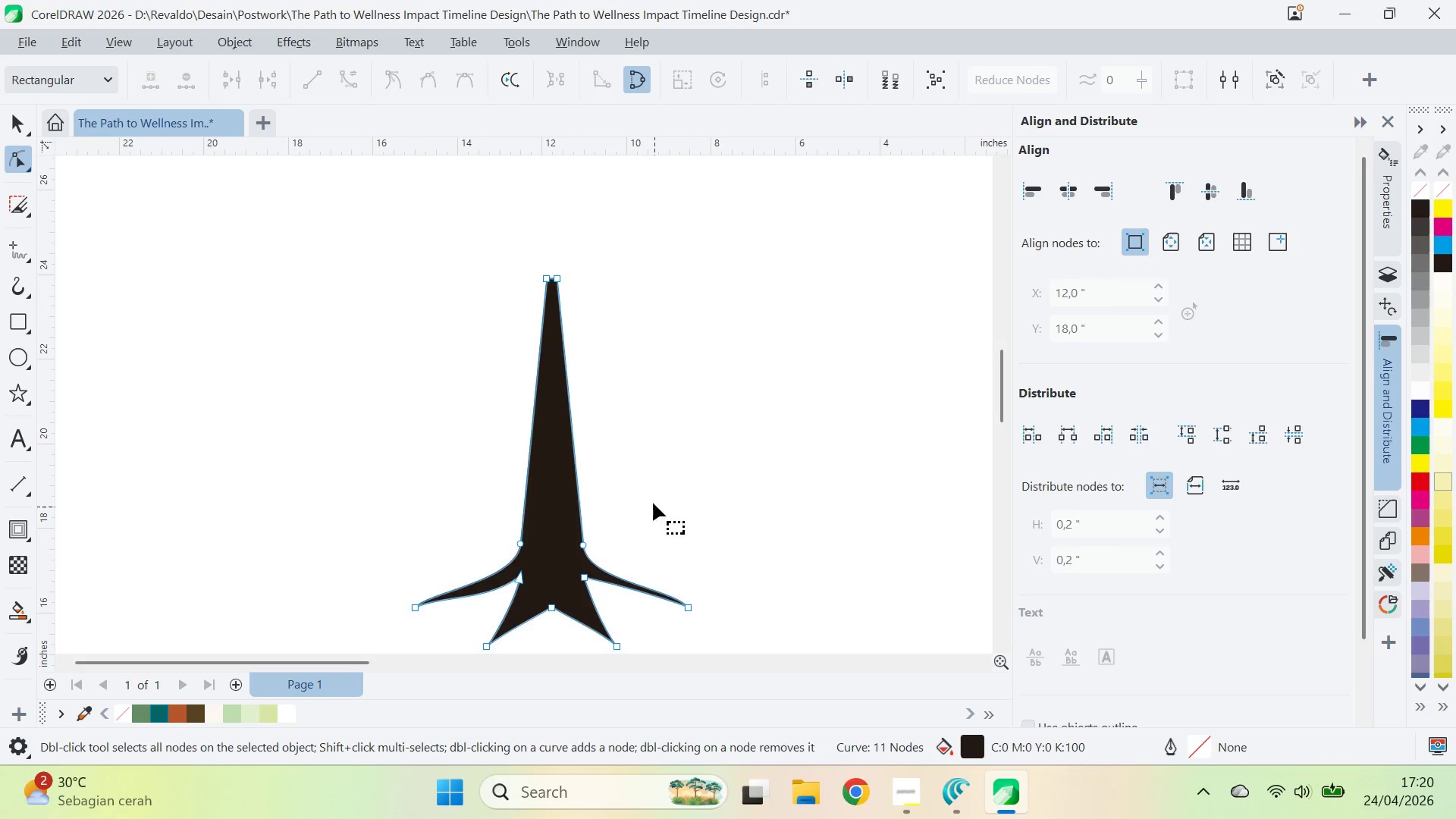 
left_click_drag(start_coordinate=[654, 434], to_coordinate=[698, 570])
 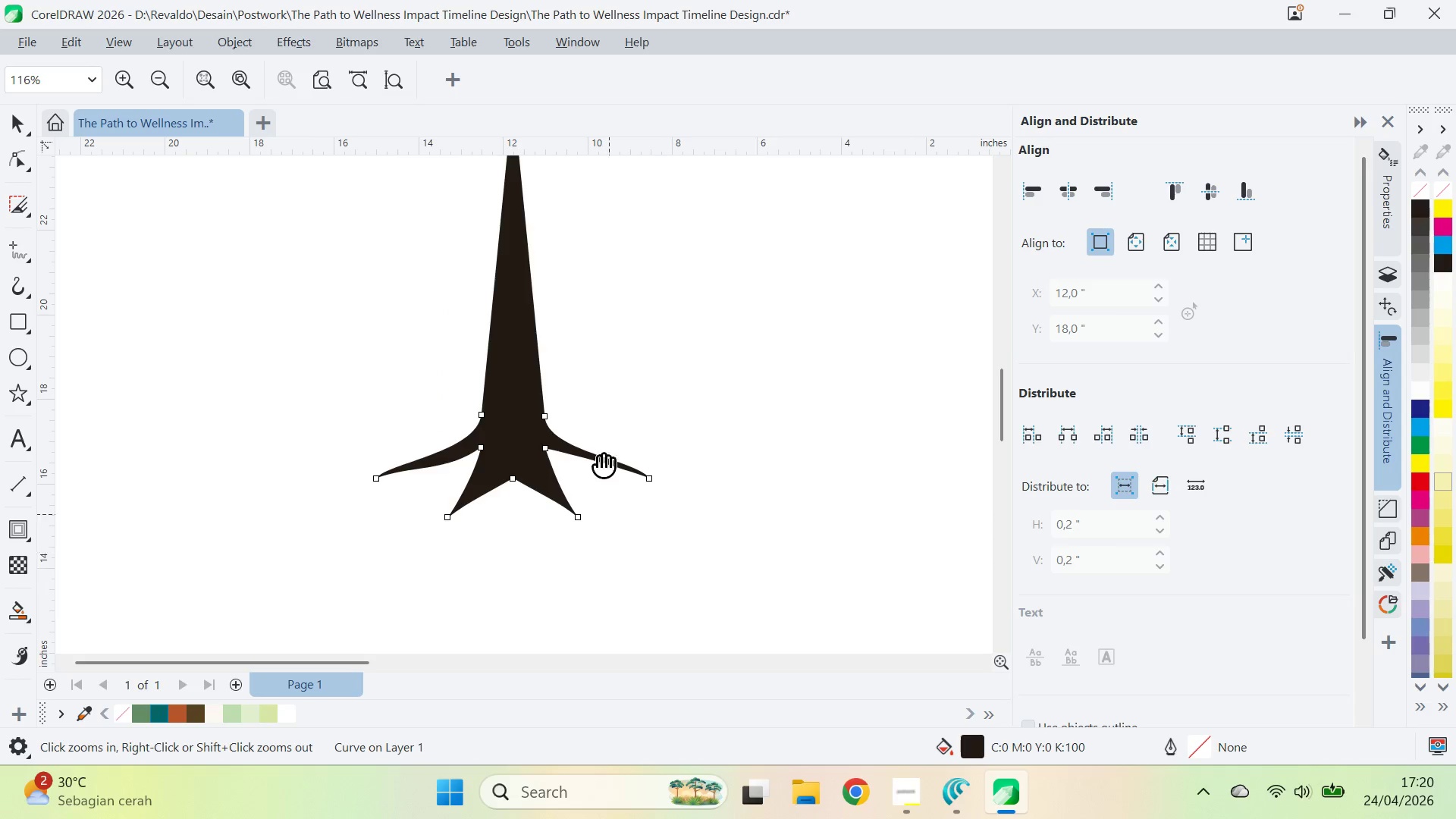 
left_click_drag(start_coordinate=[607, 401], to_coordinate=[645, 530])
 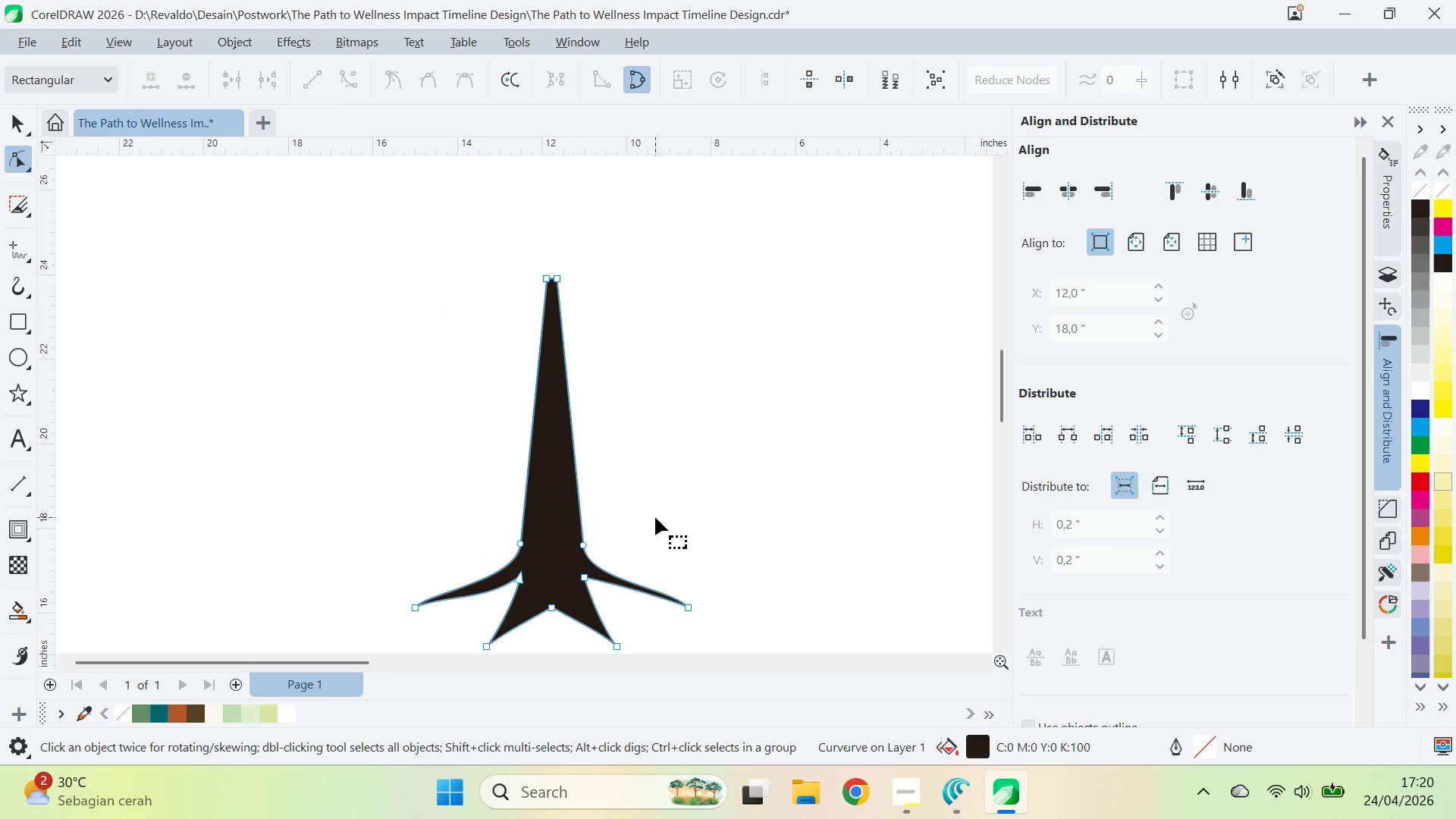 
left_click([654, 513])
 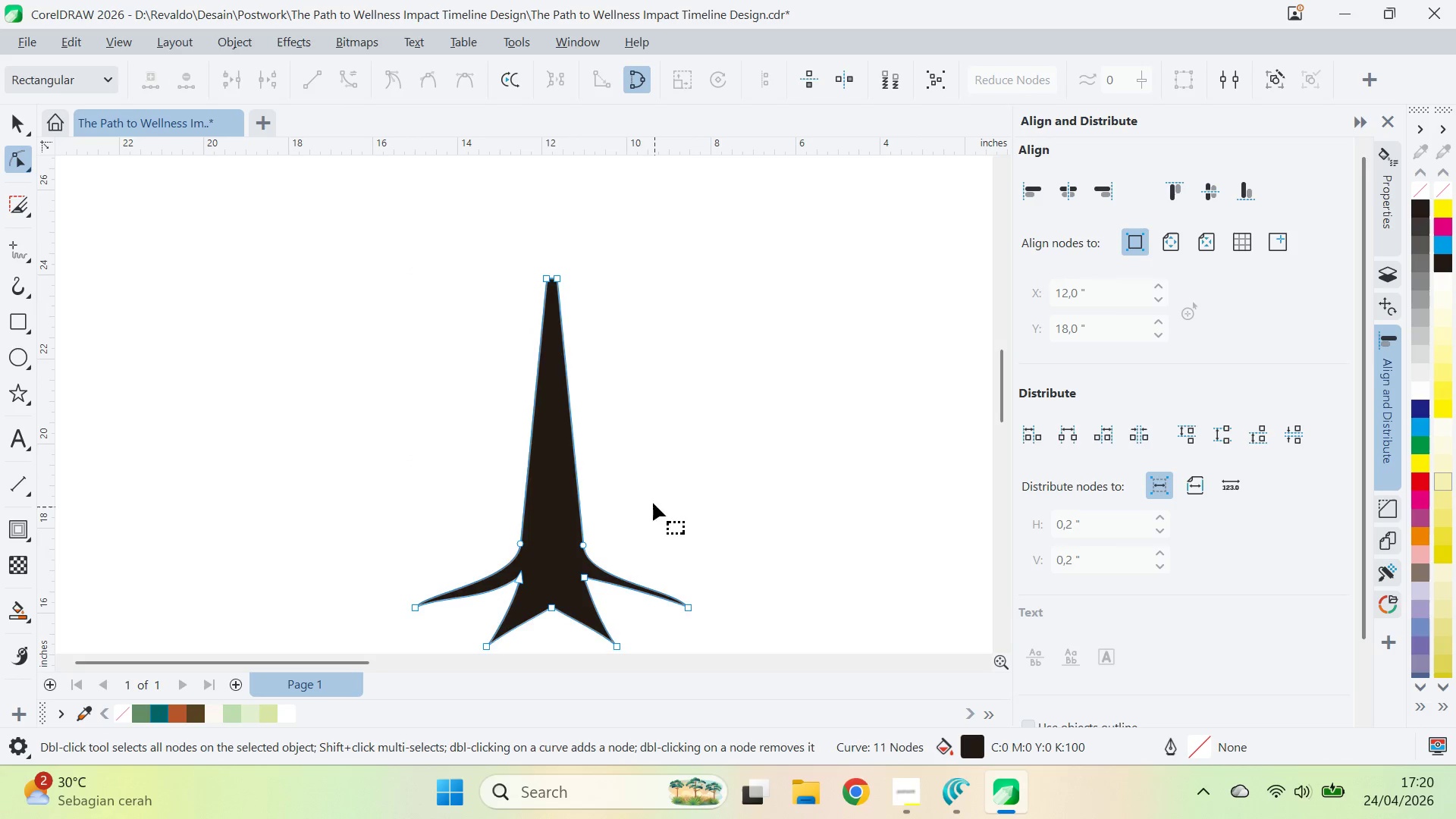 
key(Q)
 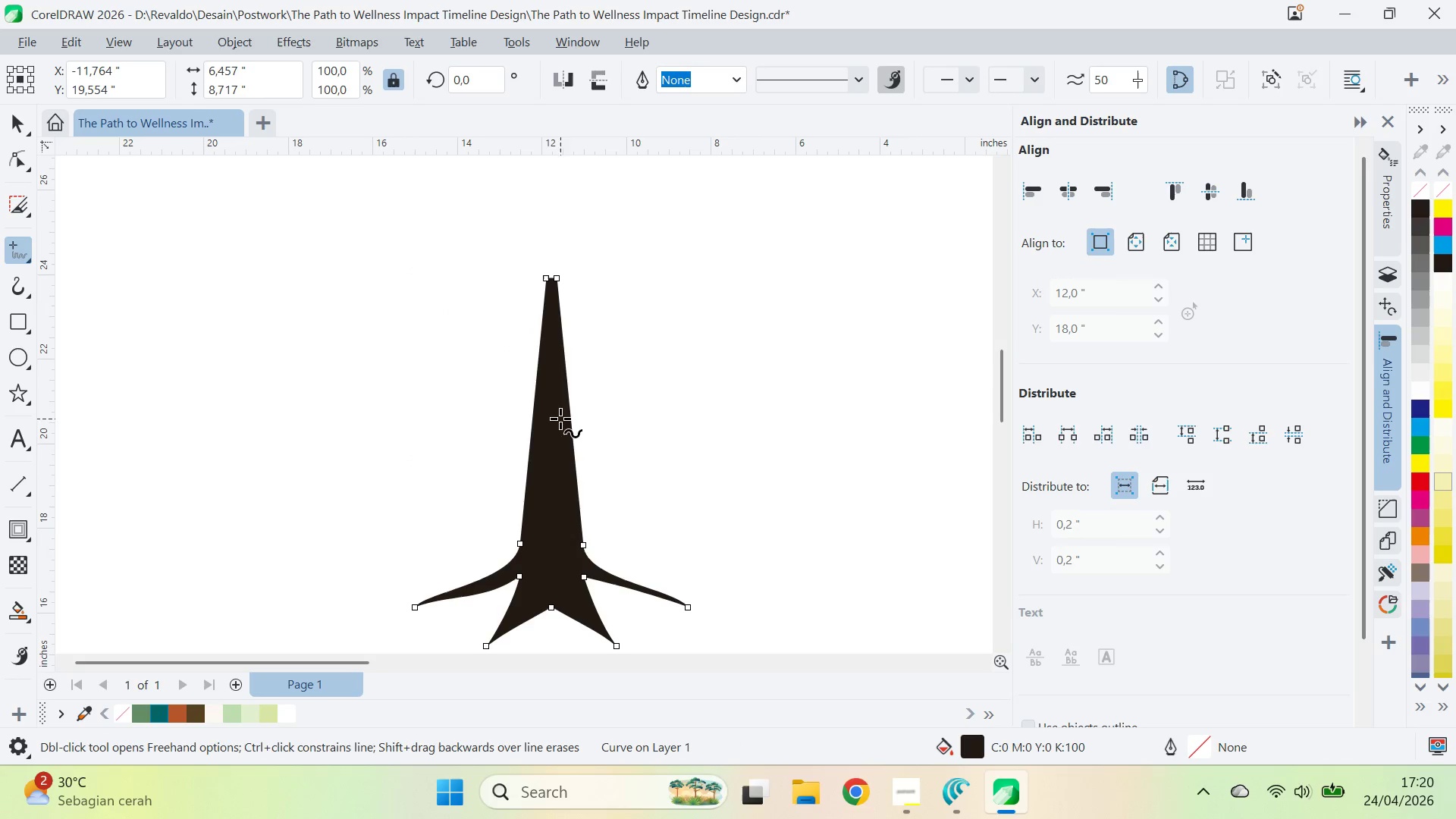 
left_click([555, 415])
 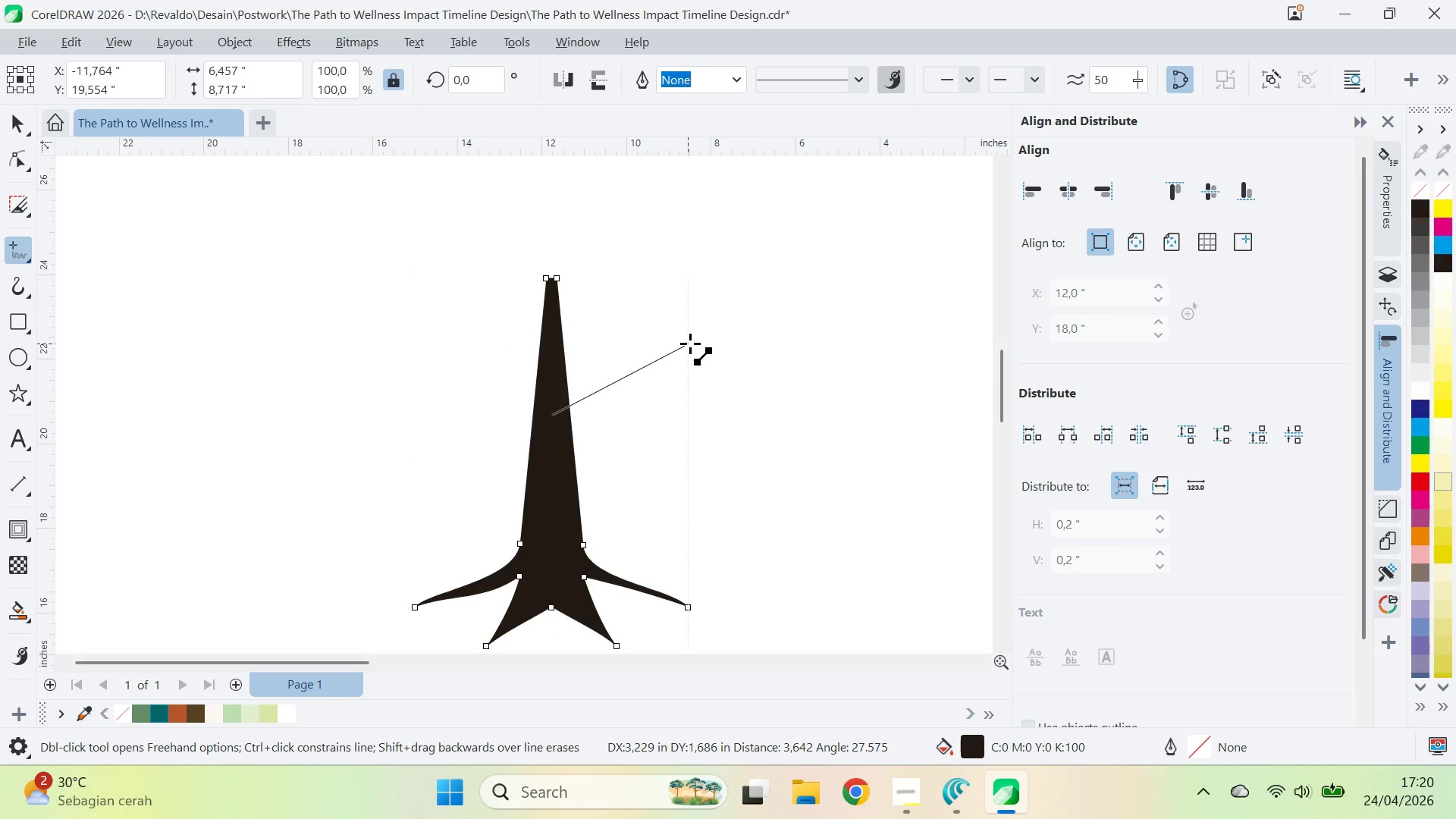 
left_click([726, 308])
 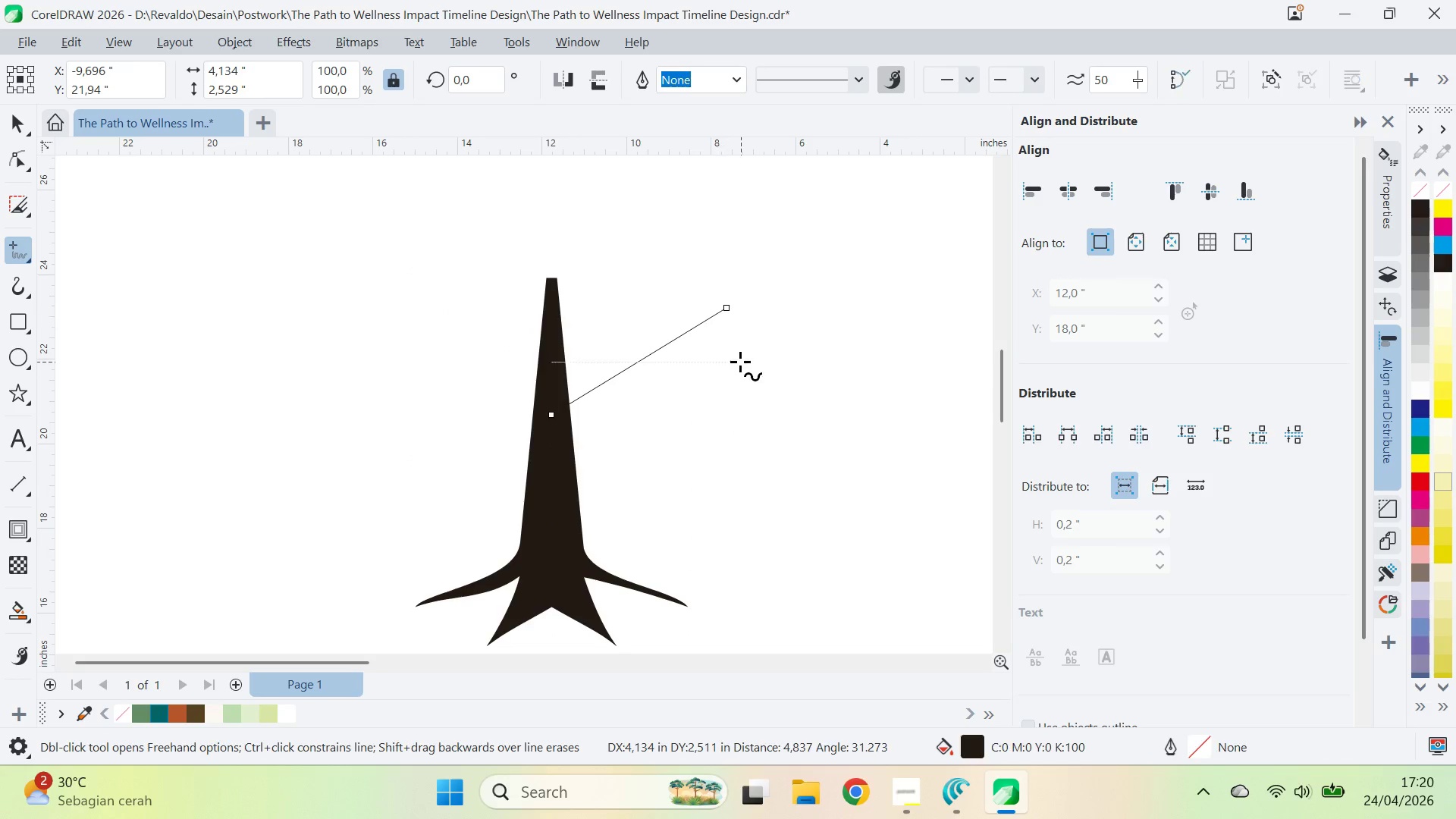 
key(A)
 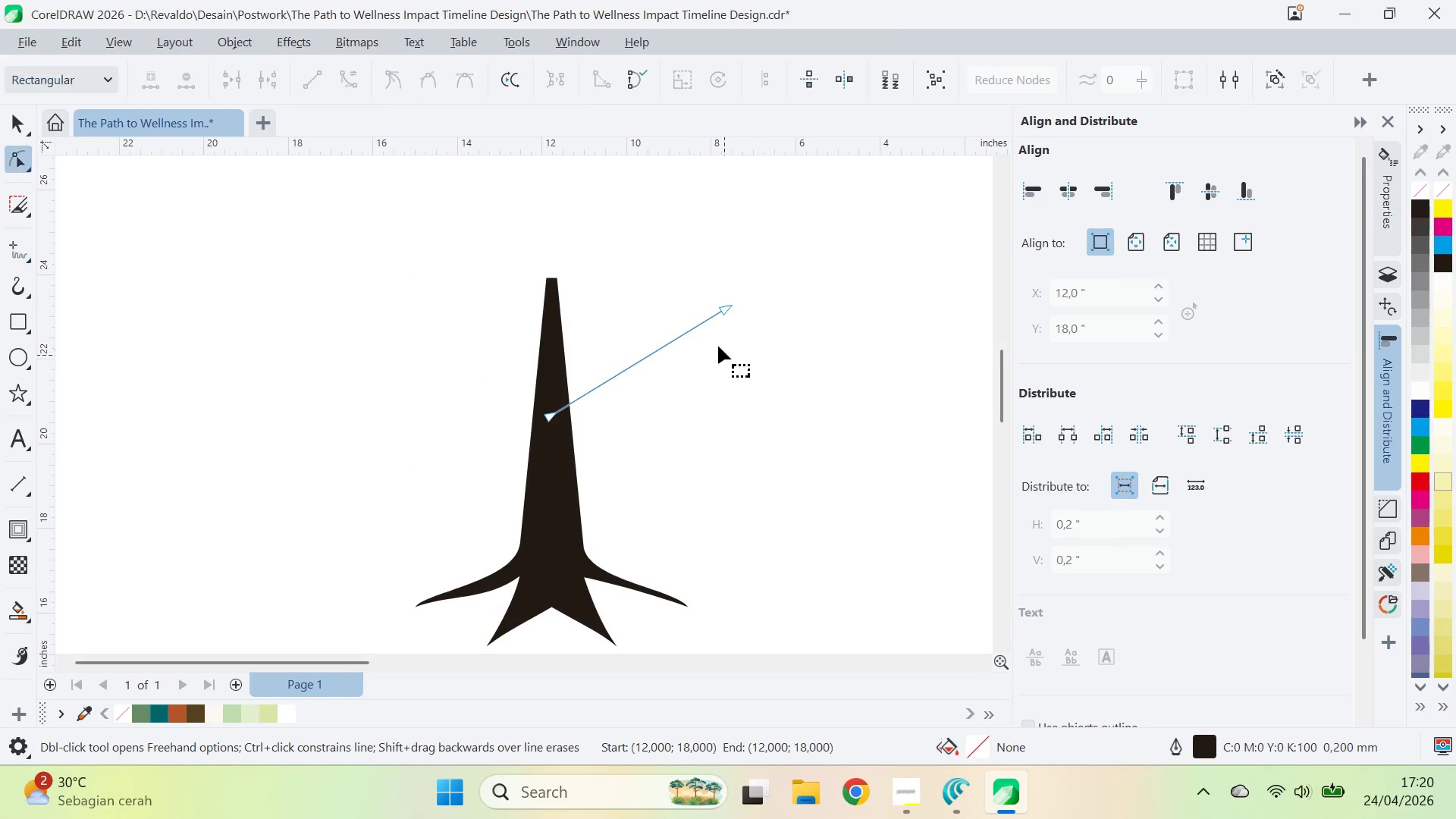 
key(Control+ControlLeft)
 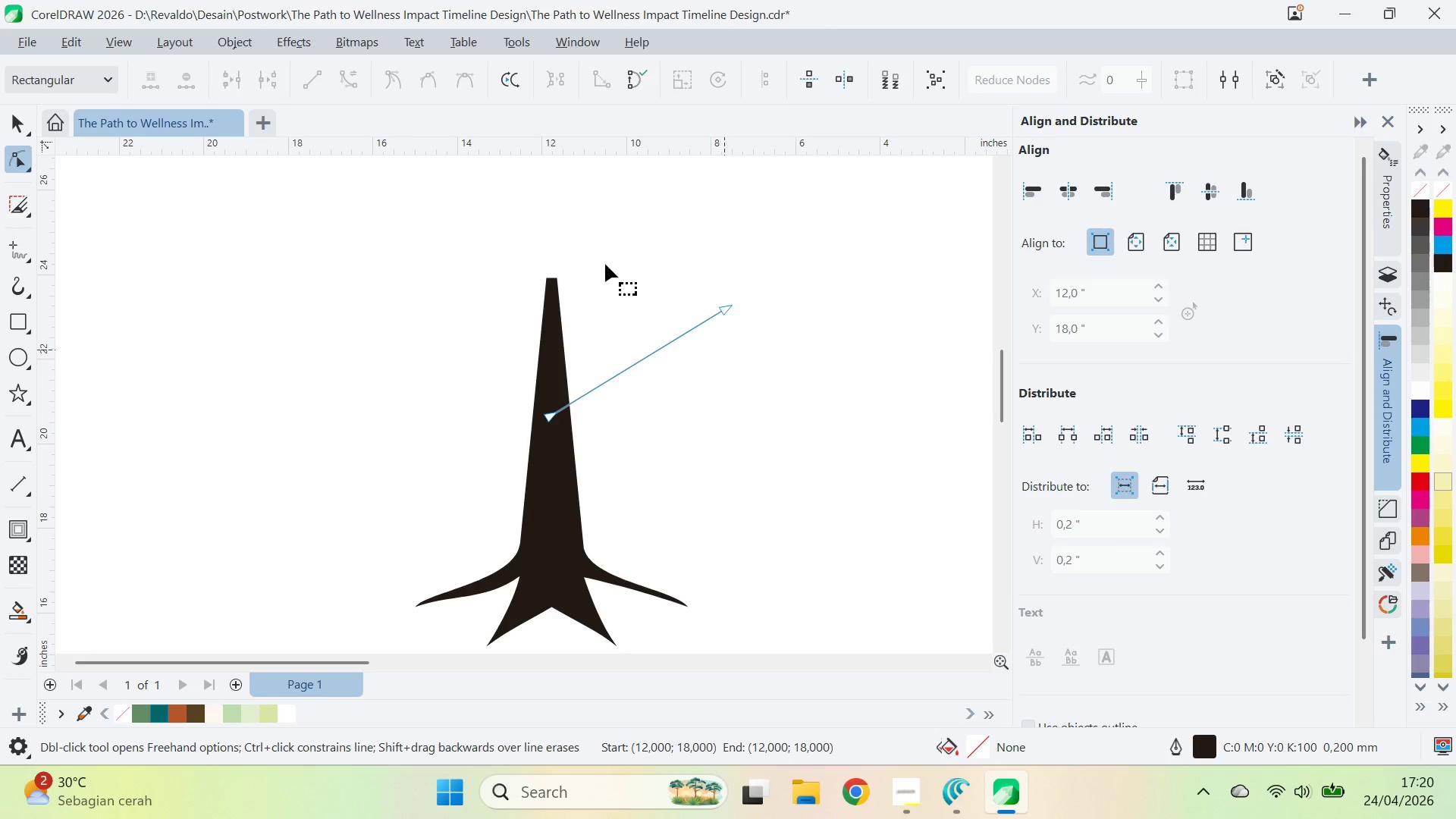 
key(Control+A)
 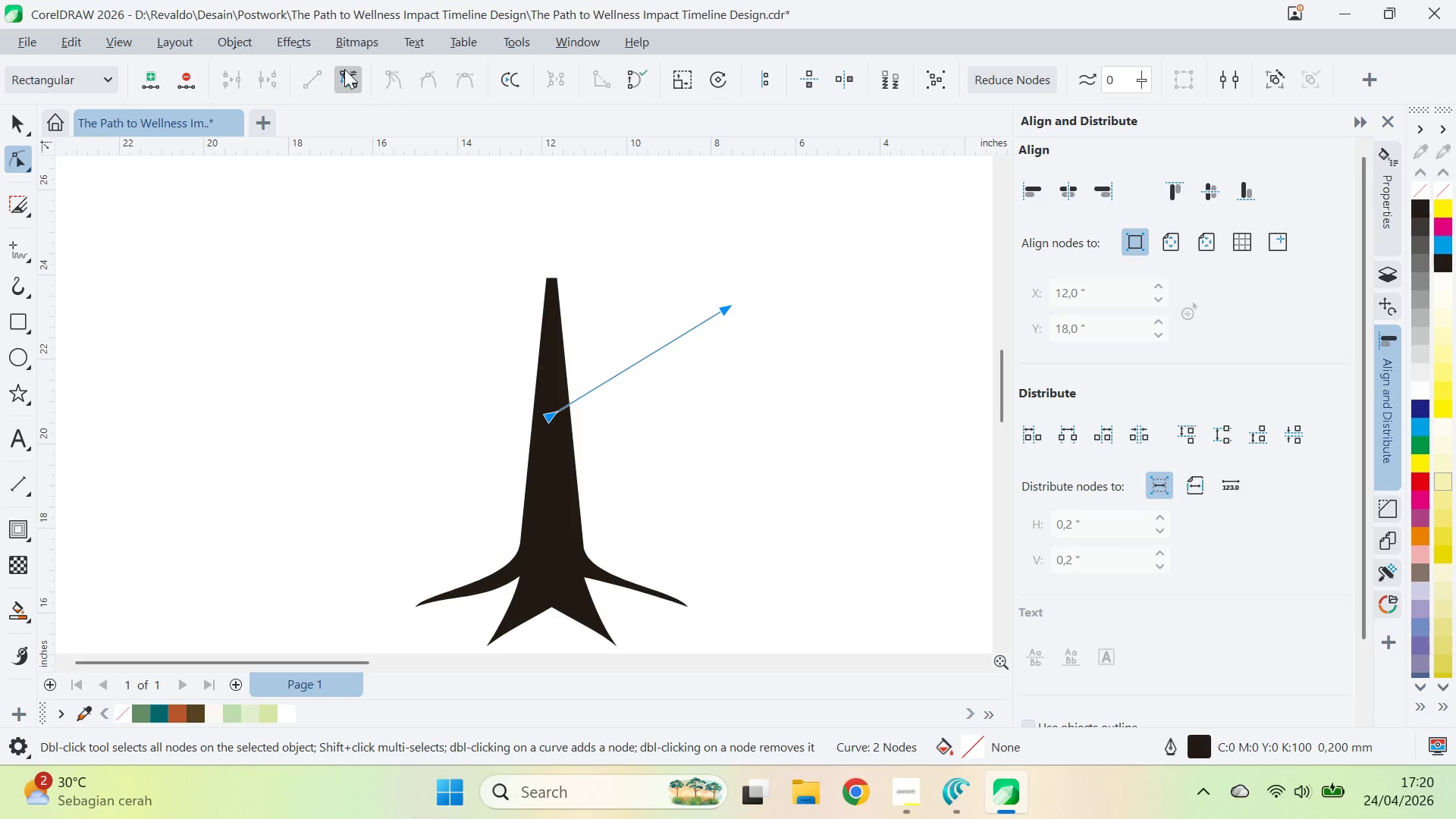 
left_click([344, 67])
 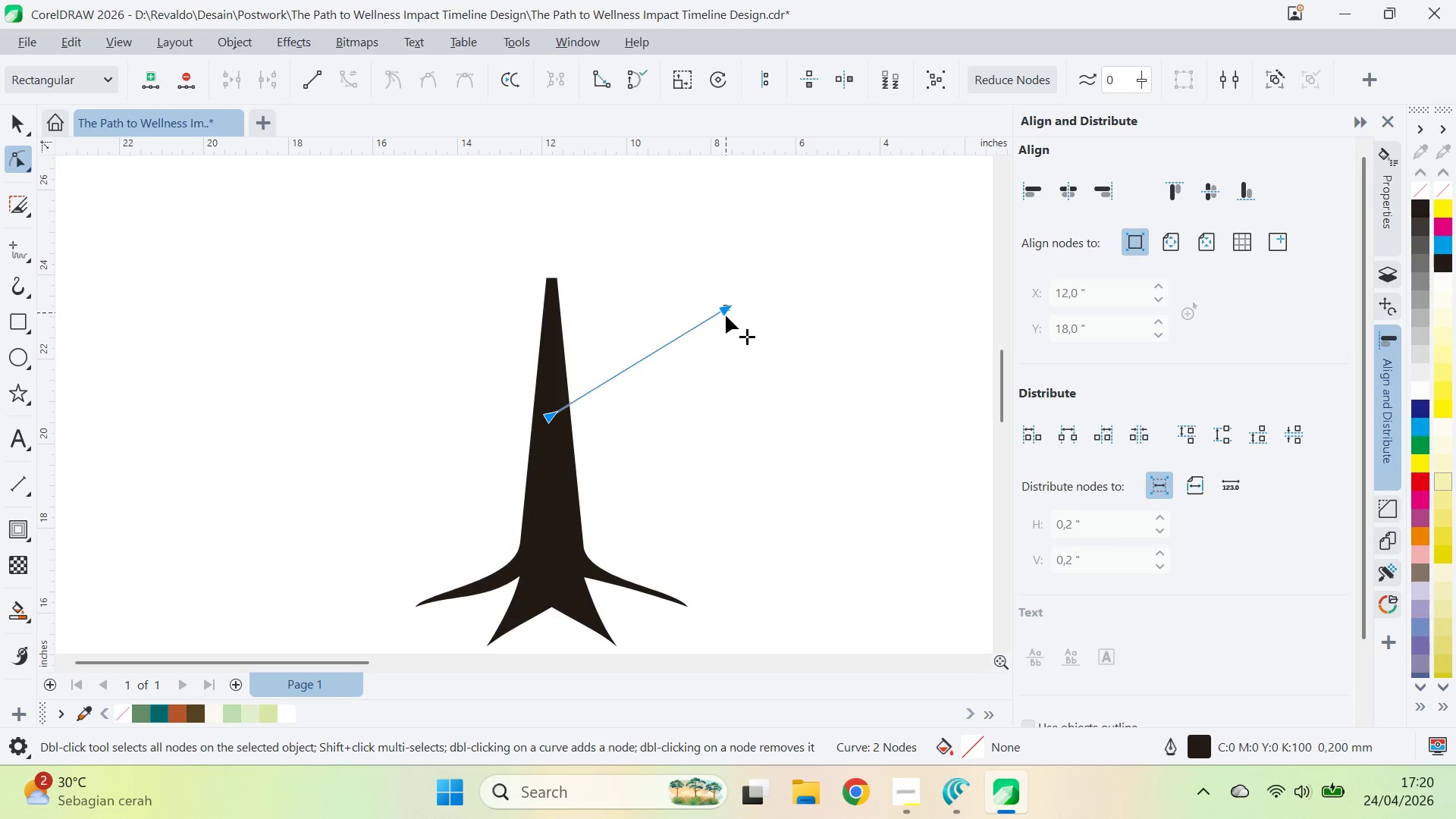 
double_click([726, 328])
 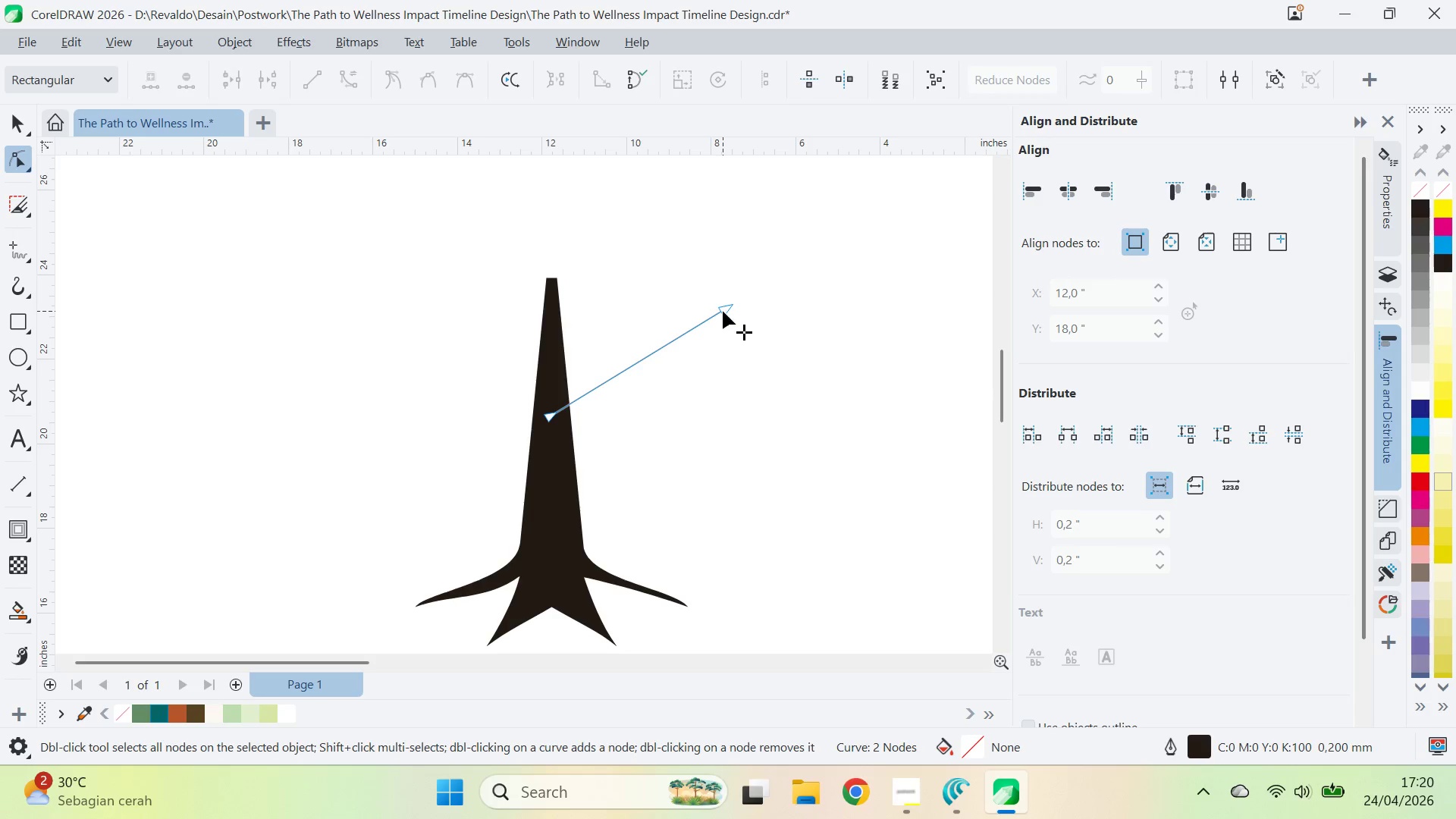 
triple_click([723, 310])
 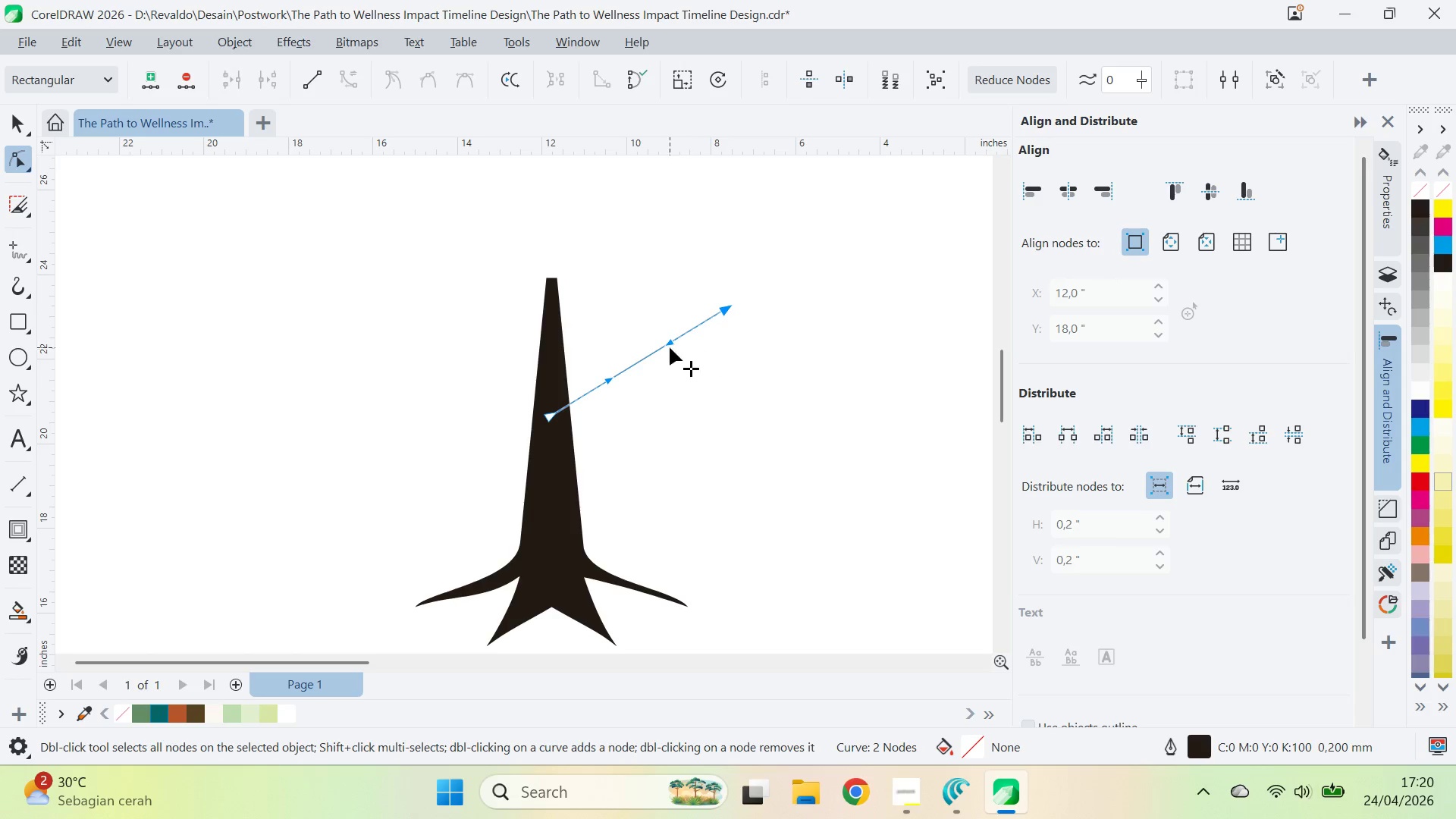 
left_click_drag(start_coordinate=[667, 345], to_coordinate=[697, 382])
 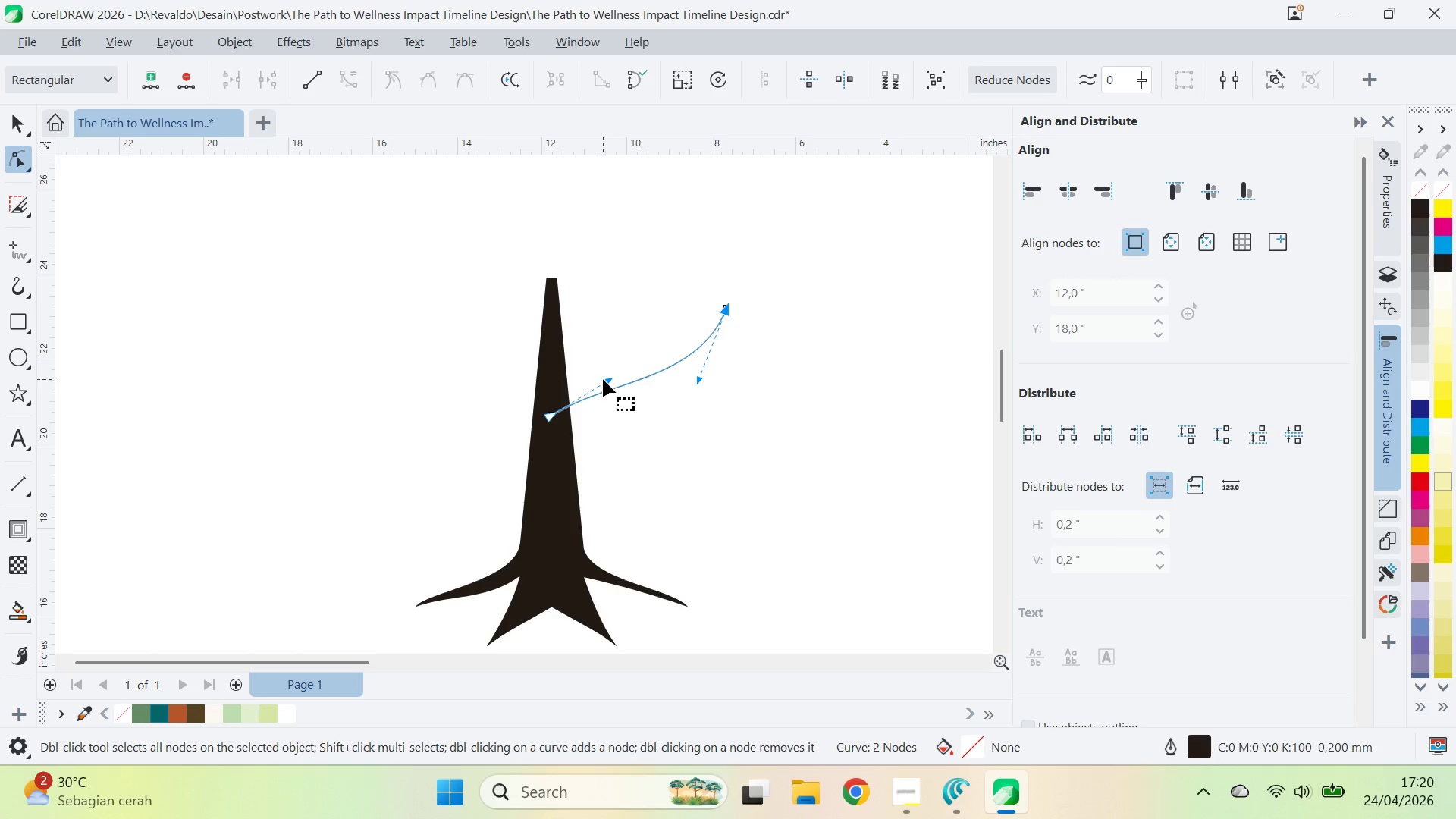 
left_click_drag(start_coordinate=[606, 377], to_coordinate=[592, 356])
 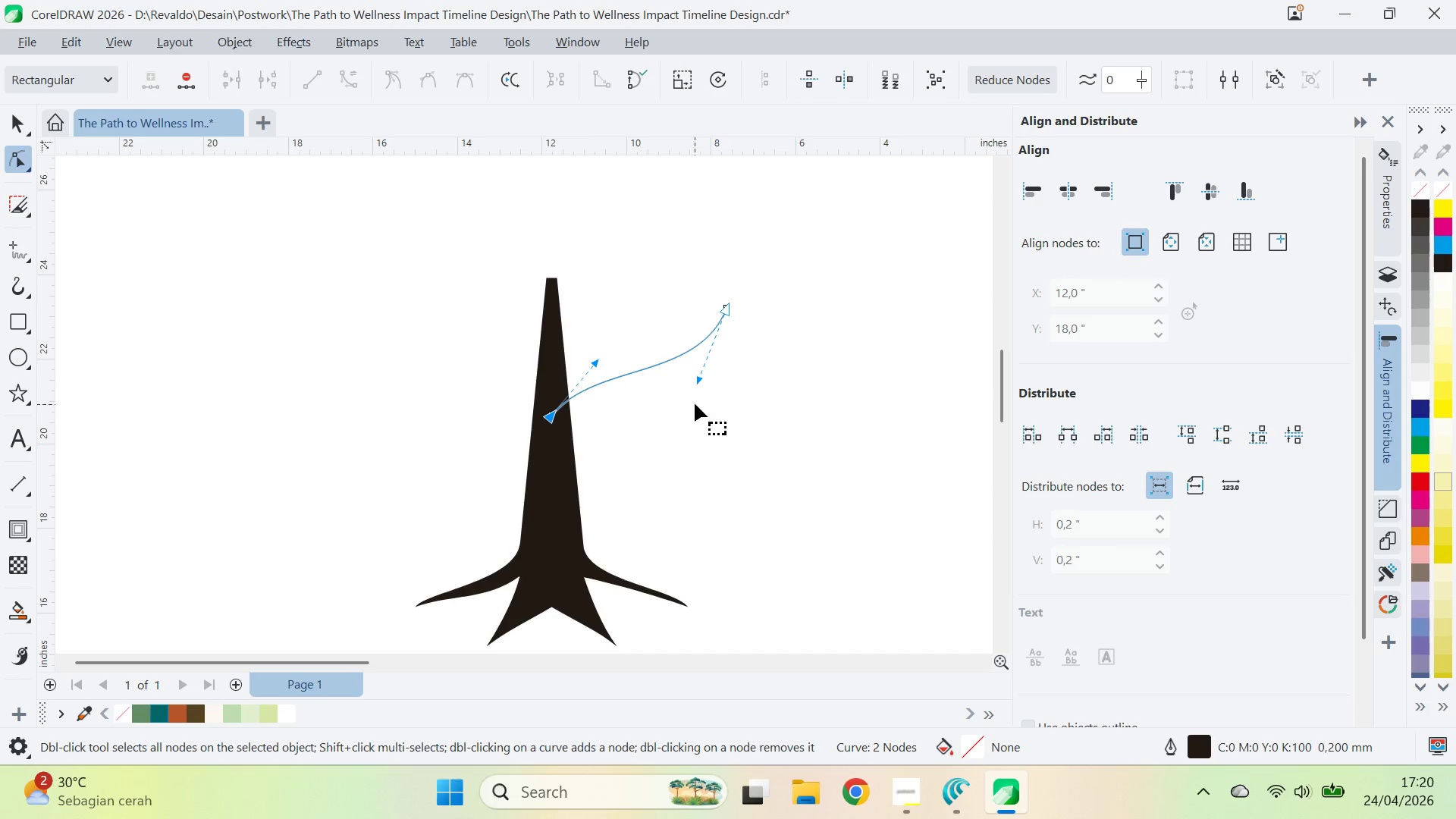 
key(V)
 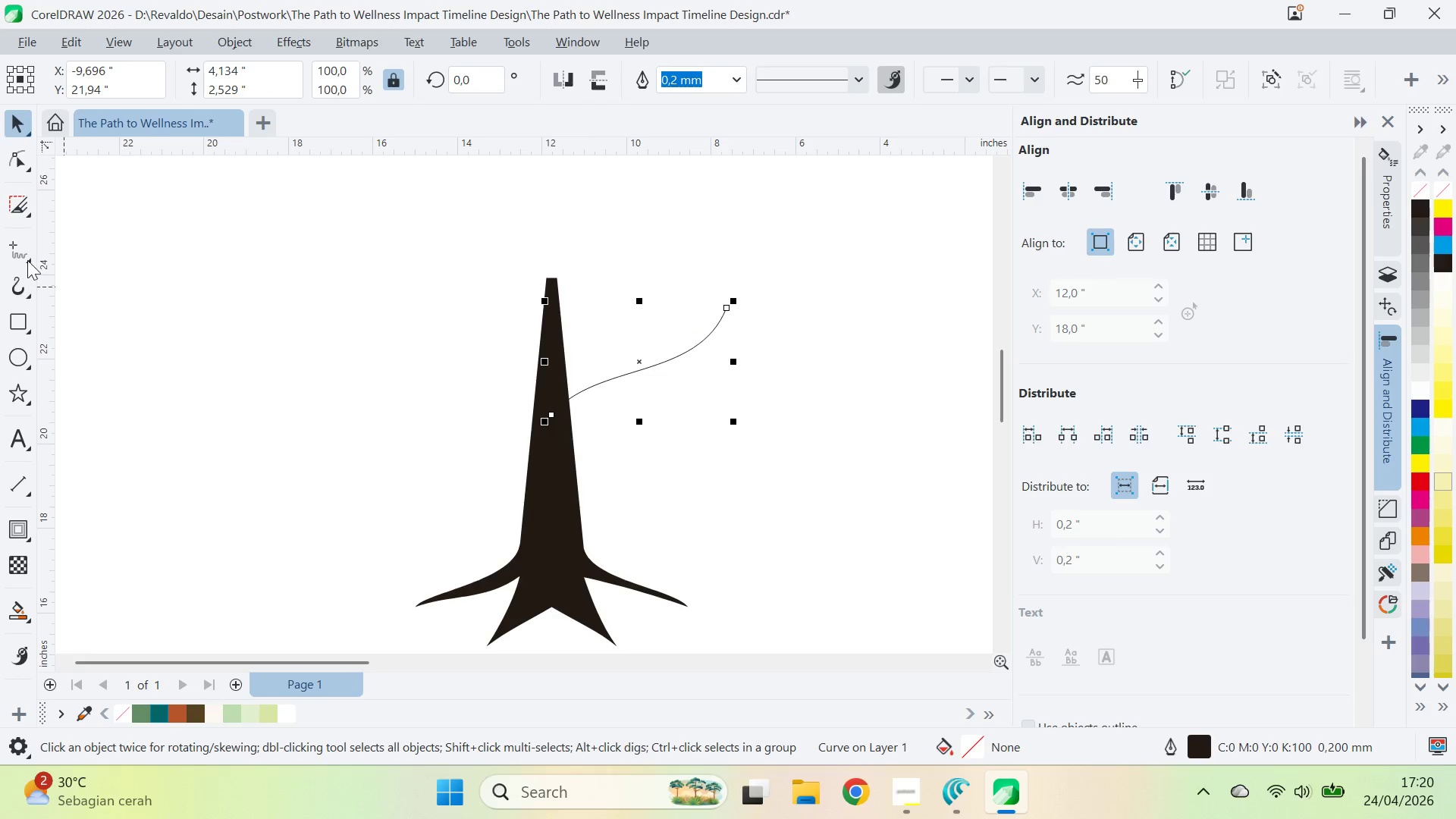 
left_click([10, 249])
 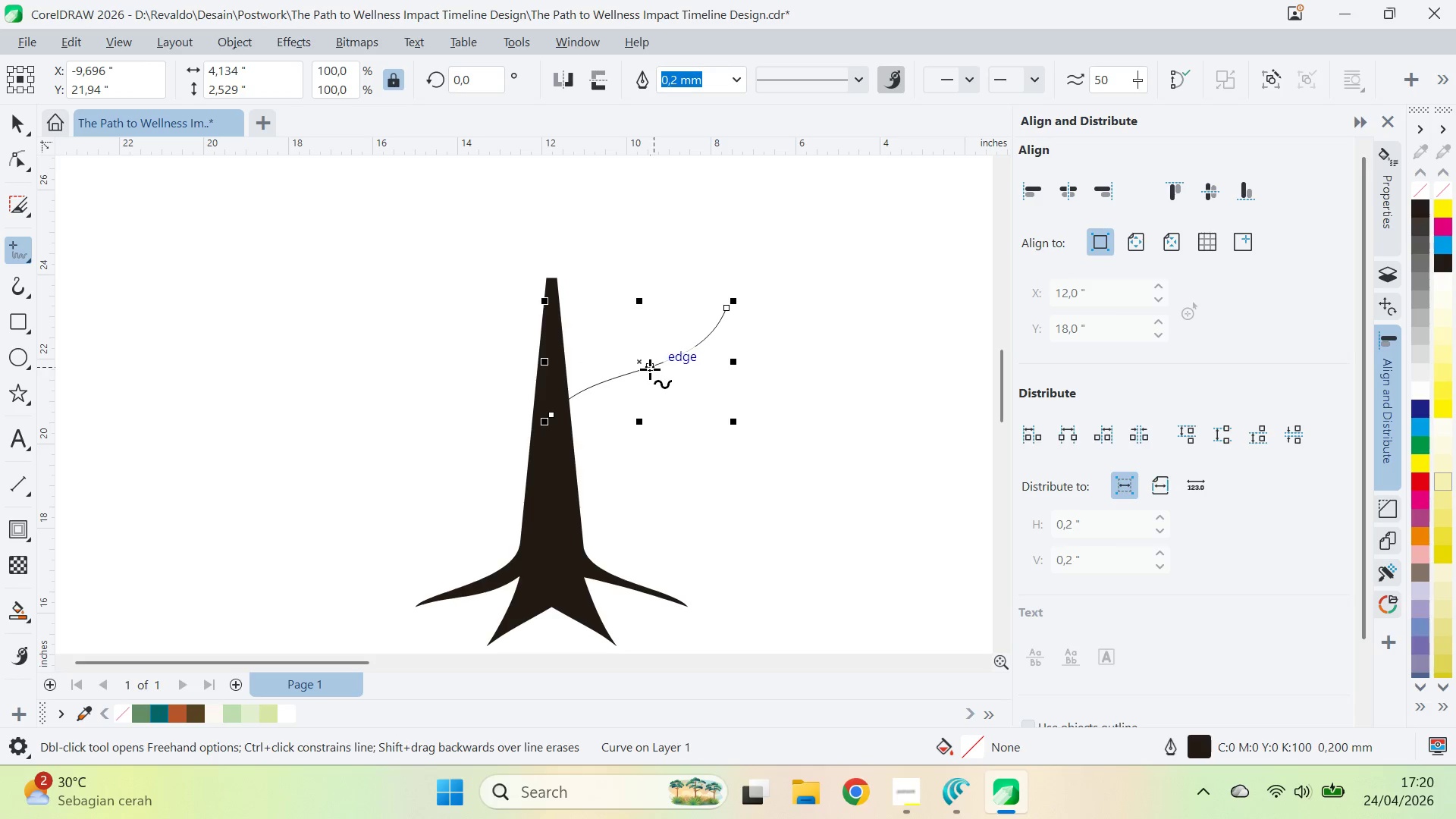 
left_click_drag(start_coordinate=[642, 371], to_coordinate=[647, 368])
 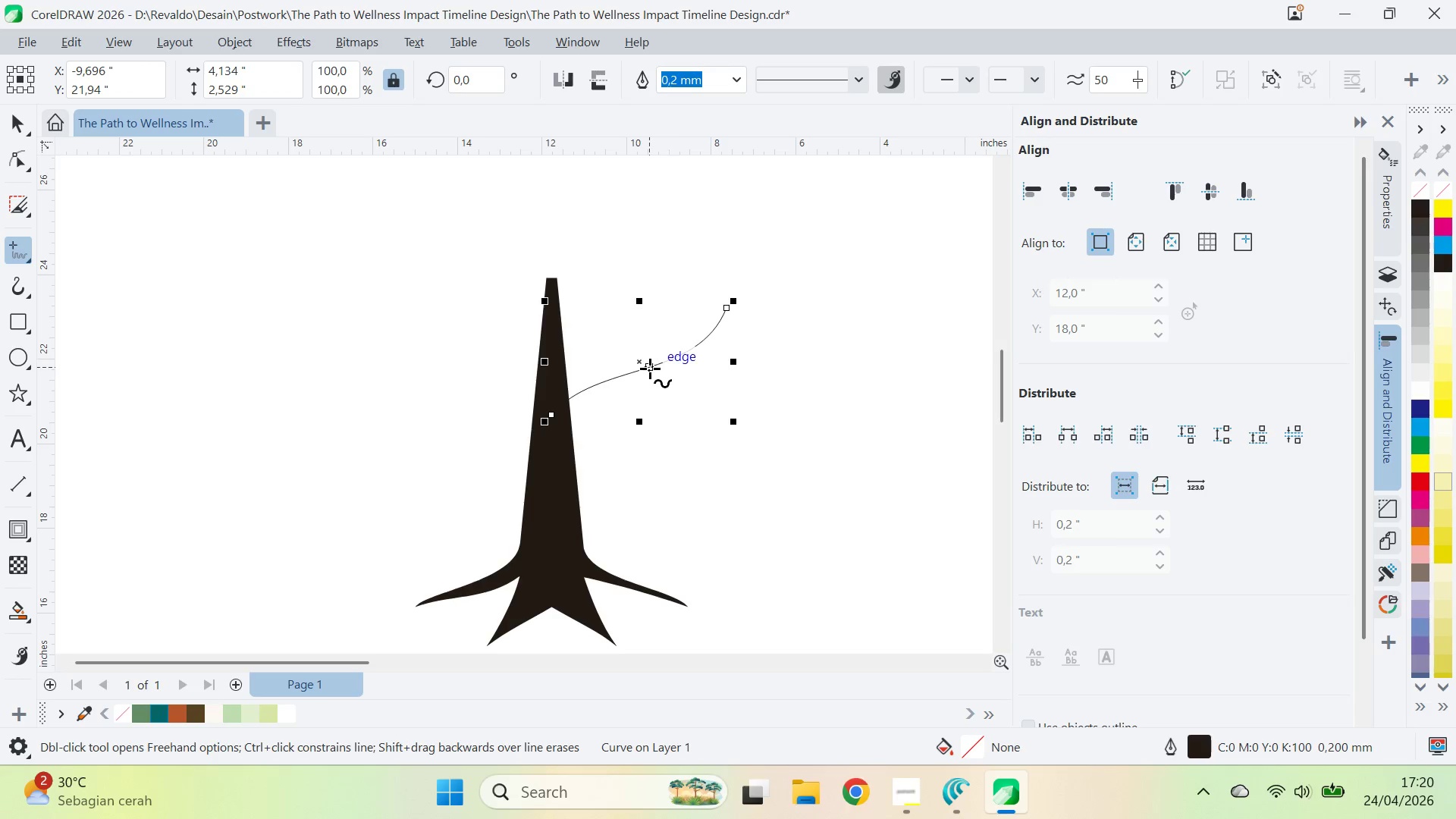 
left_click([650, 369])
 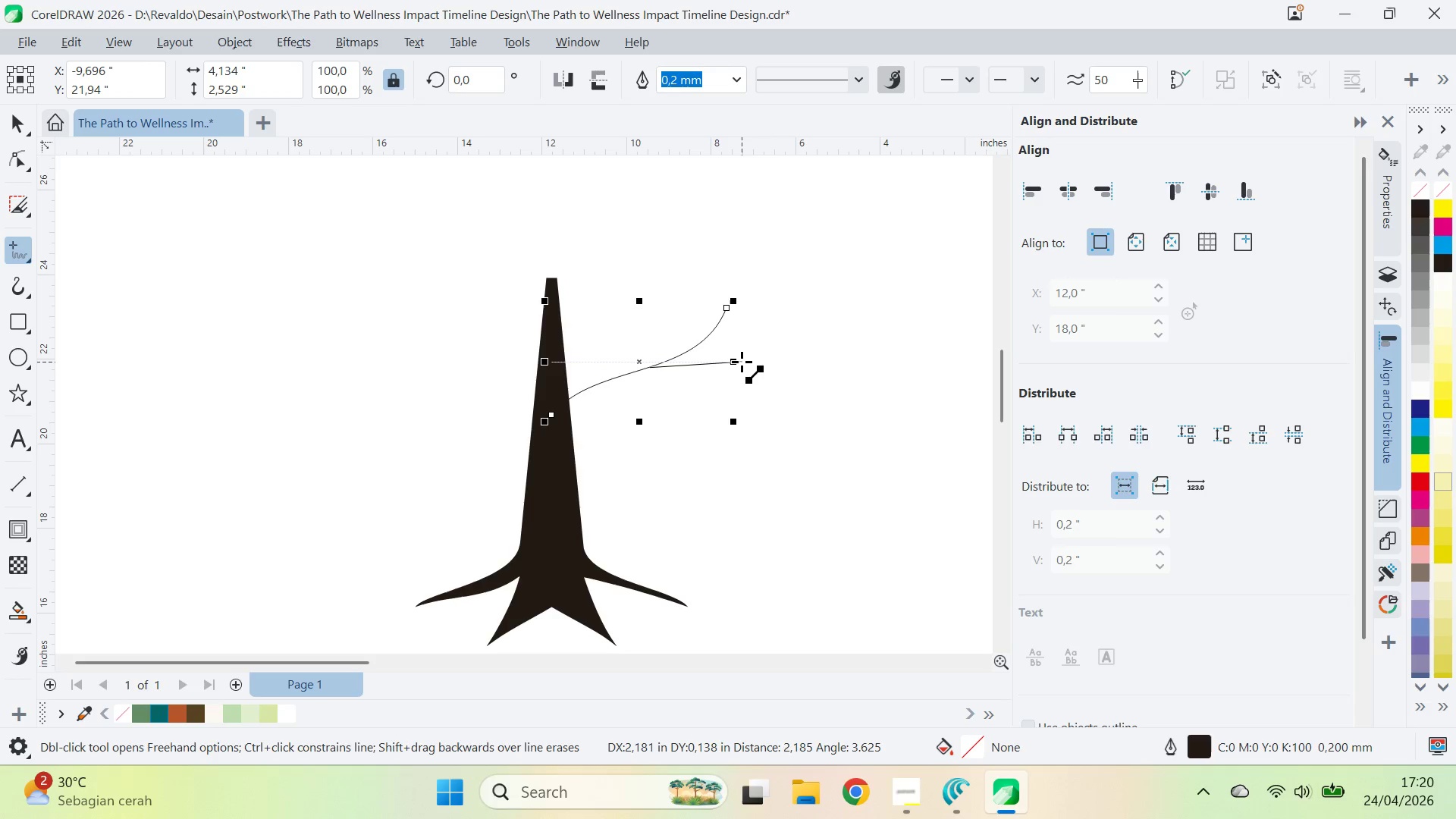 
left_click([752, 360])
 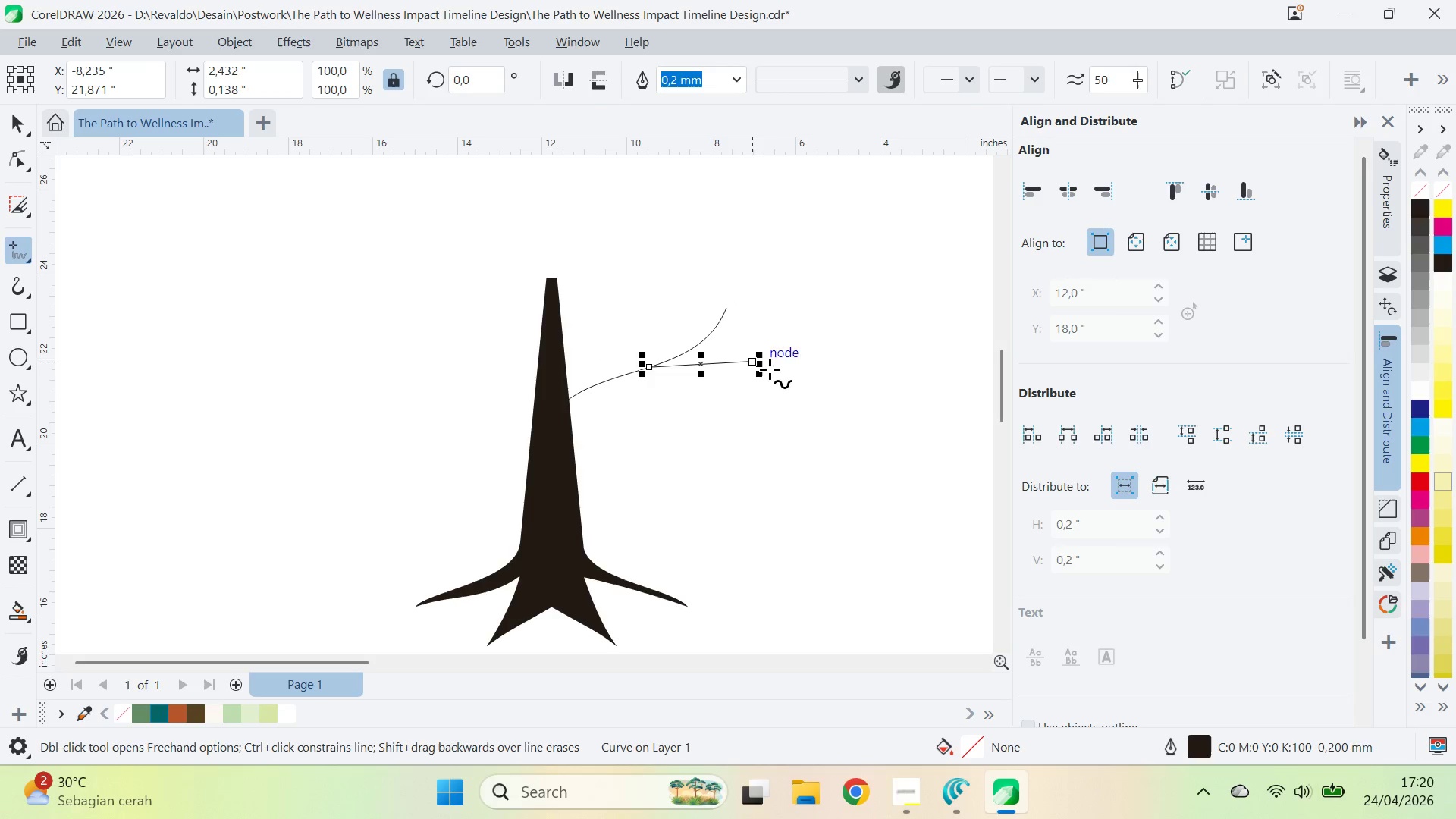 
key(A)
 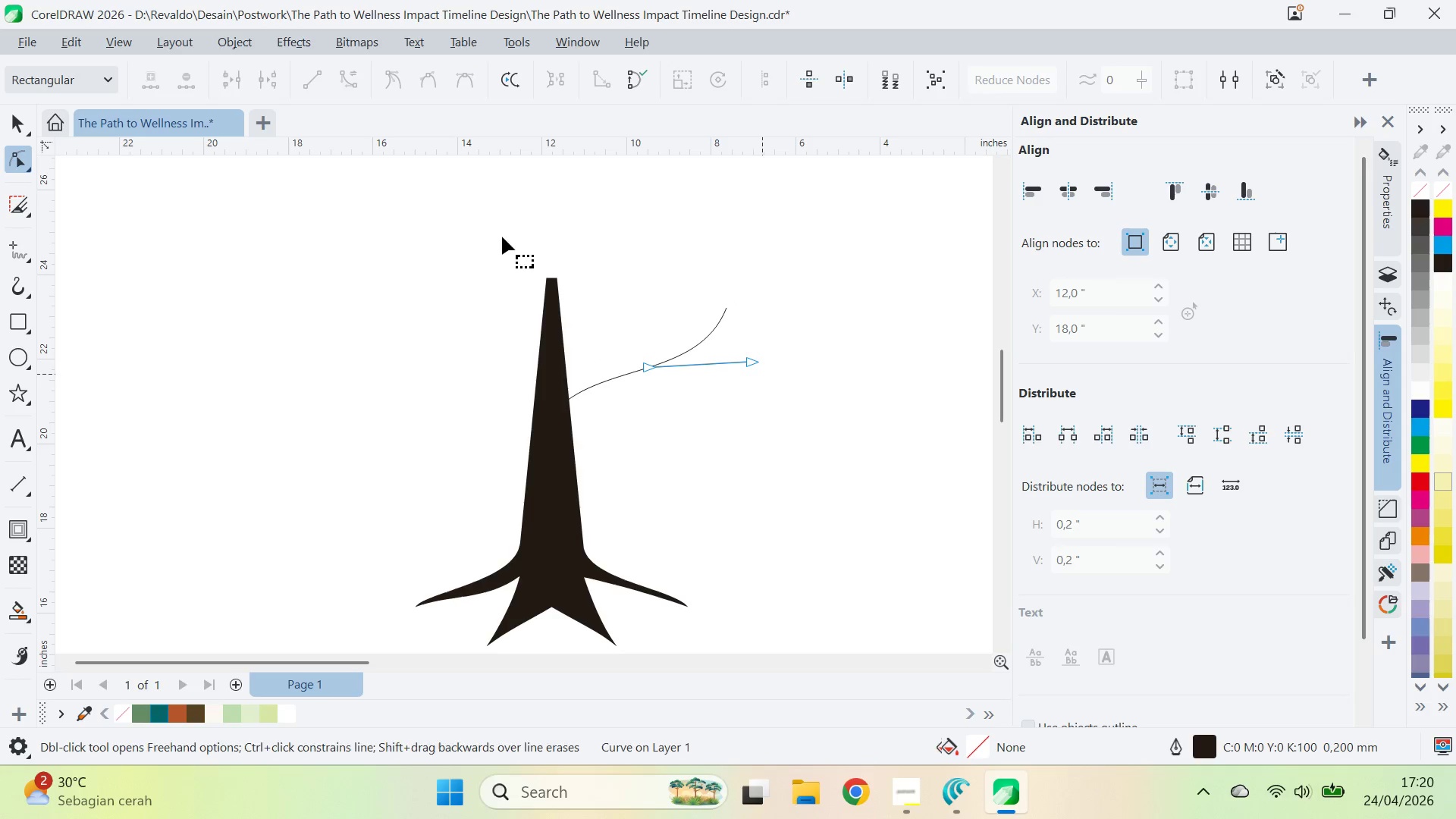 
key(Control+ControlLeft)
 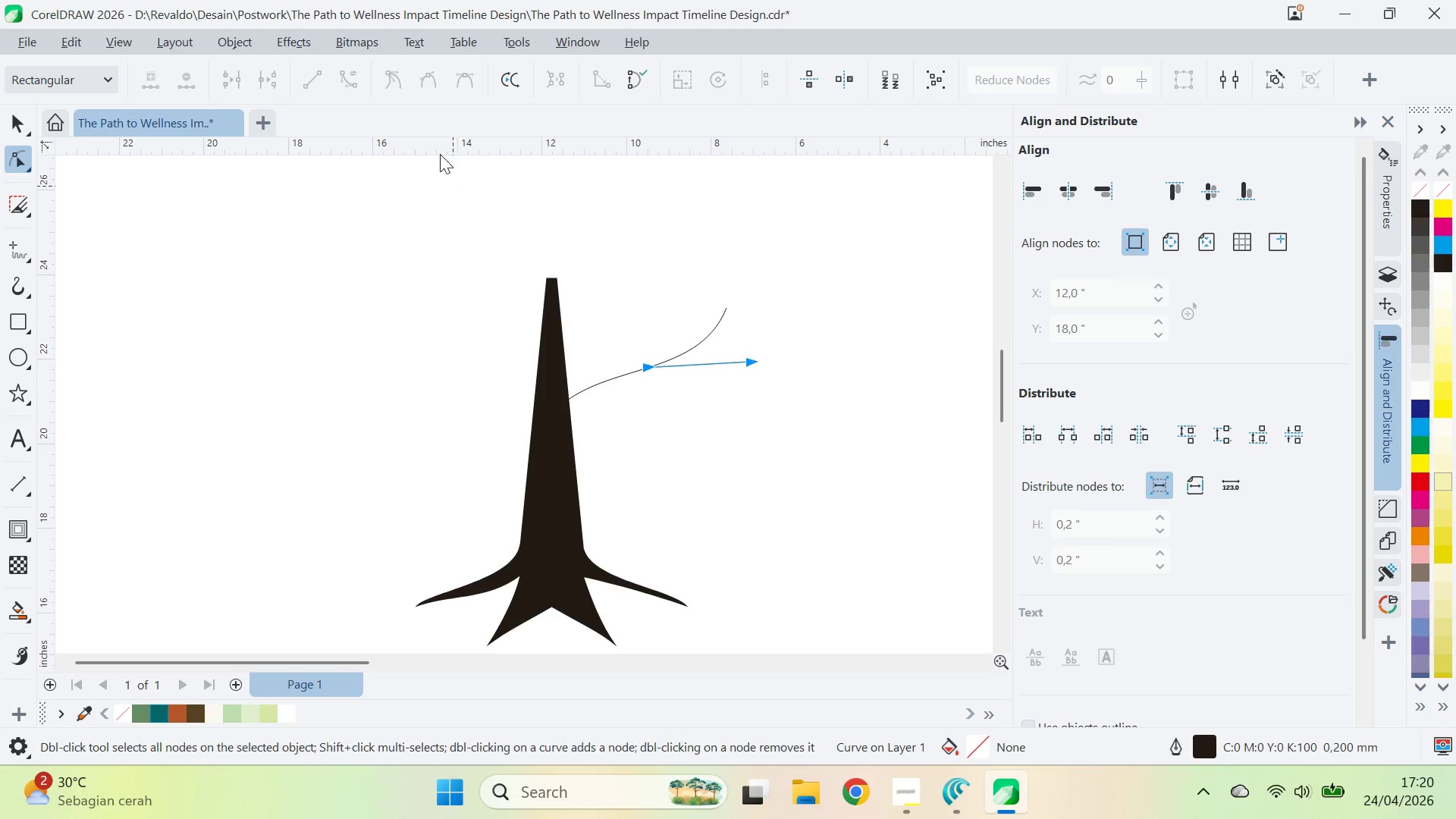 
key(Control+A)
 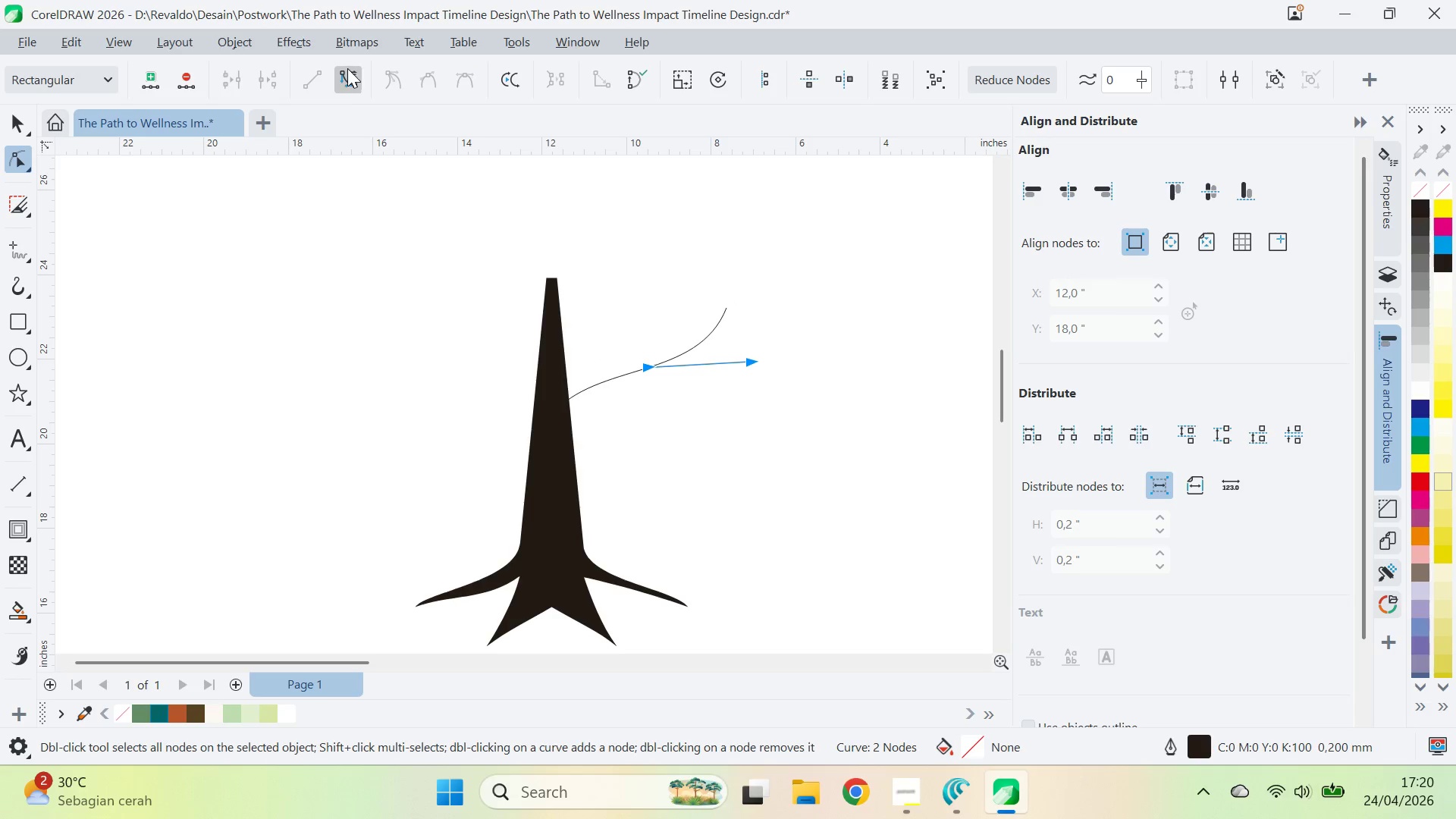 
left_click([347, 67])
 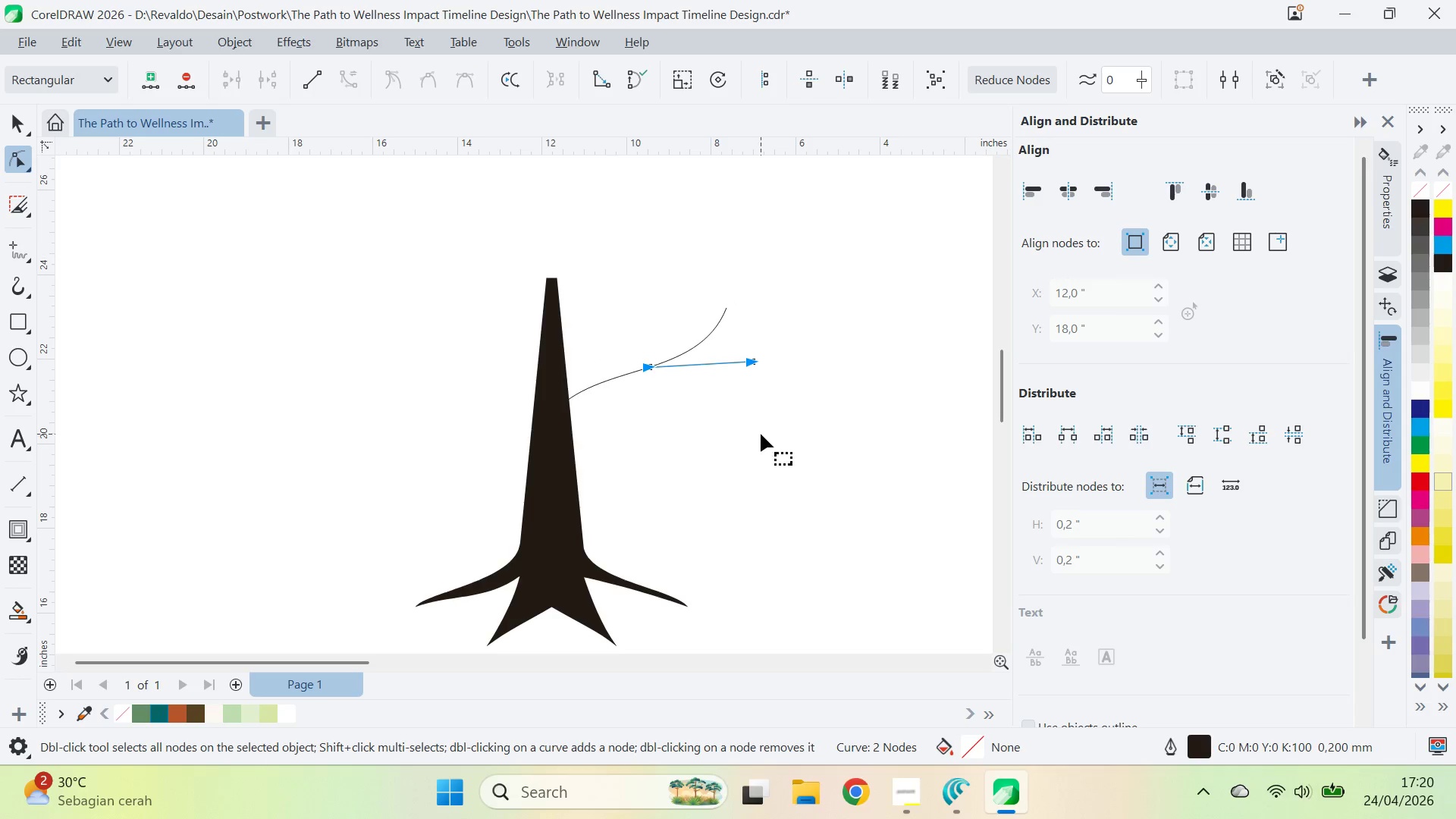 
left_click_drag(start_coordinate=[761, 434], to_coordinate=[743, 434])
 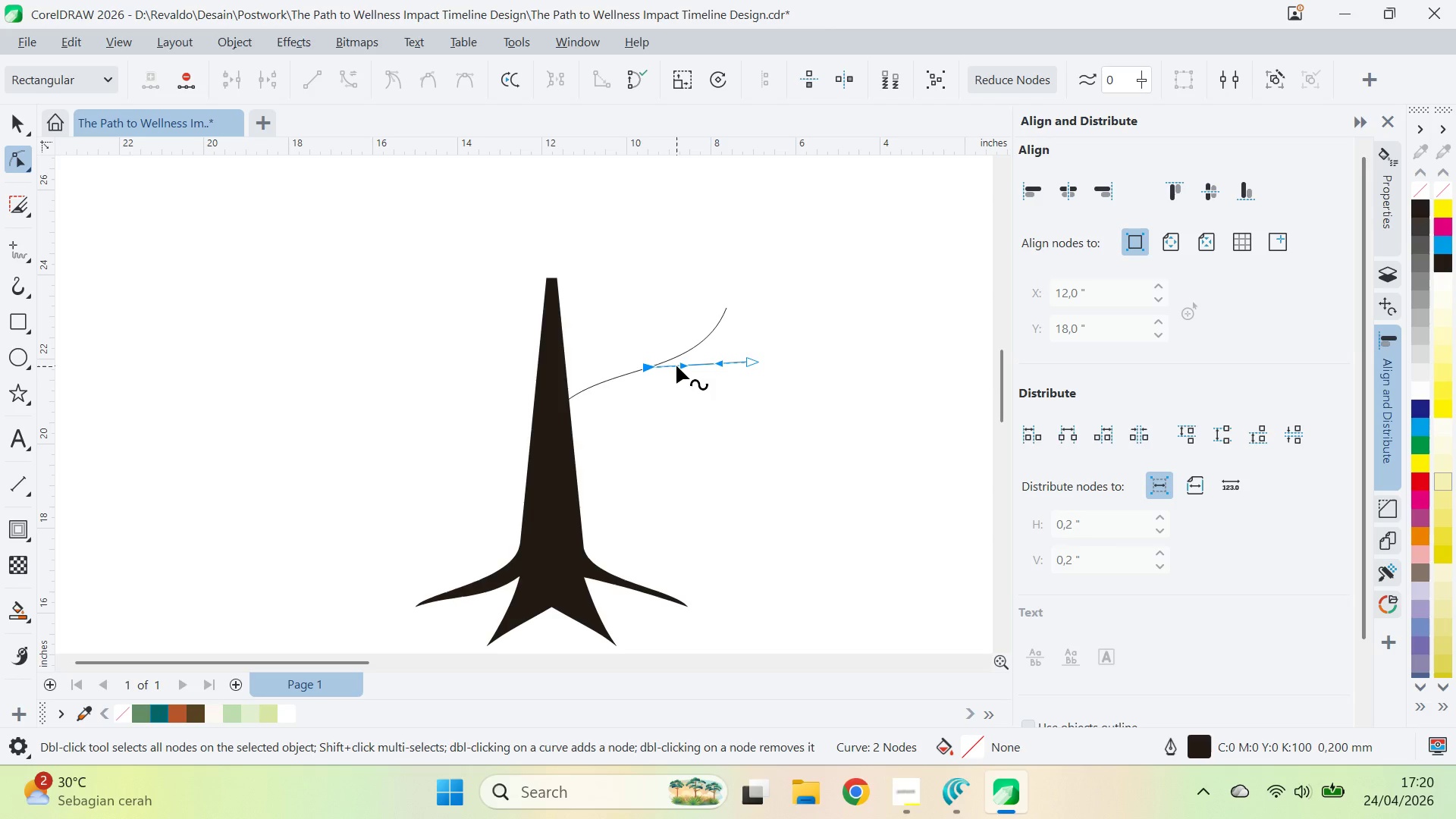 
left_click_drag(start_coordinate=[678, 366], to_coordinate=[677, 355])
 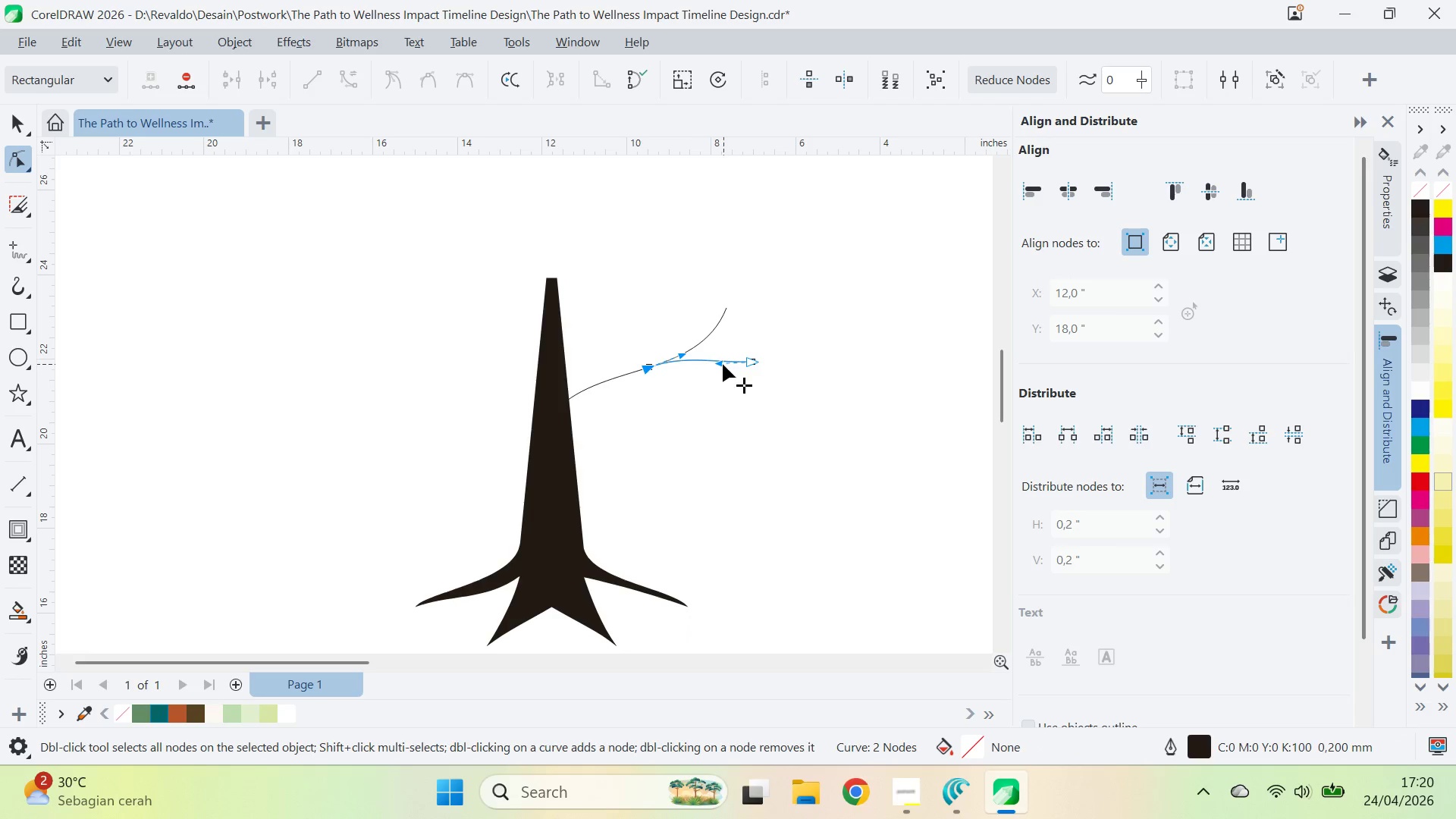 
left_click_drag(start_coordinate=[720, 365], to_coordinate=[725, 383])
 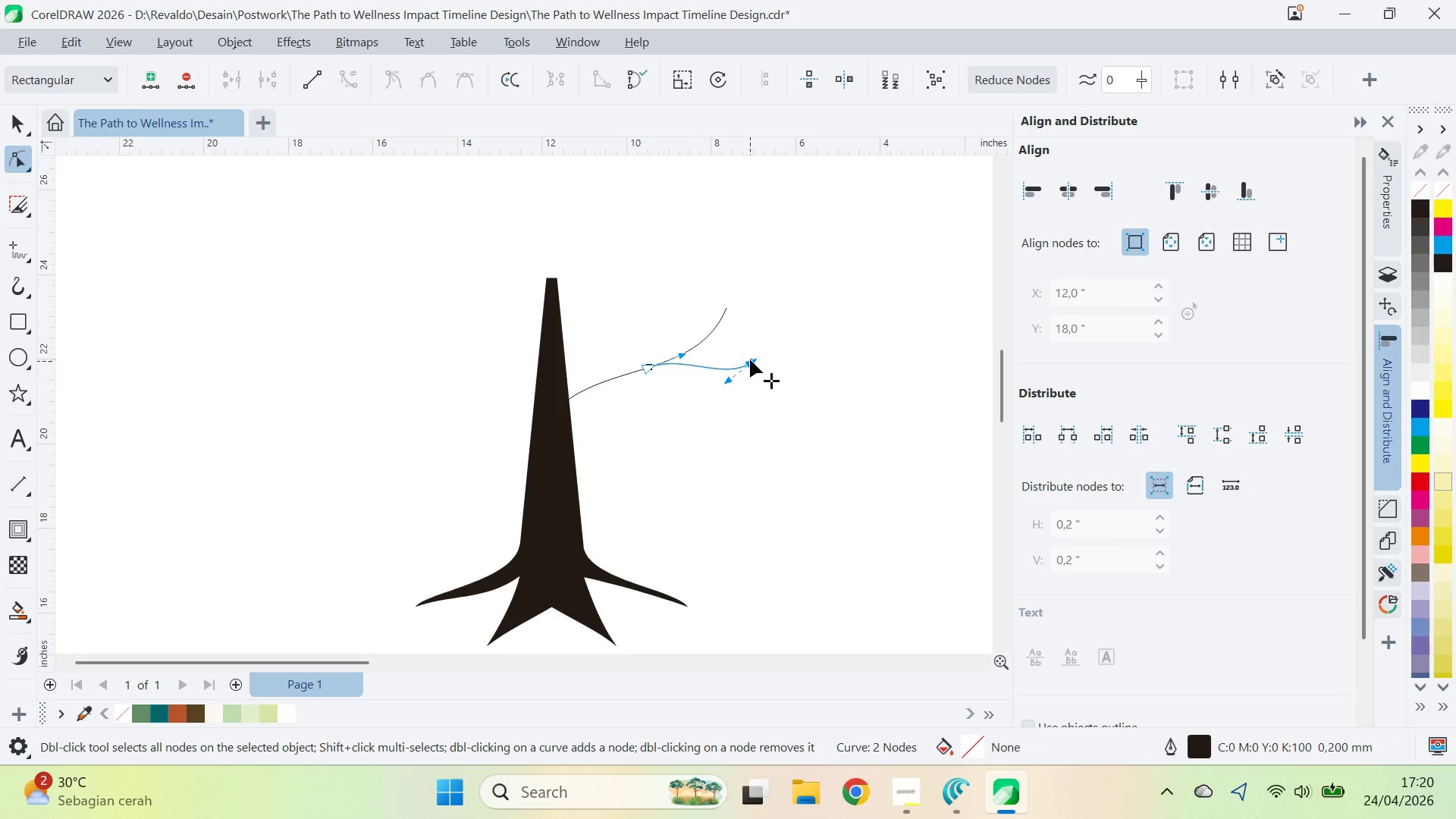 
left_click_drag(start_coordinate=[750, 359], to_coordinate=[745, 351])
 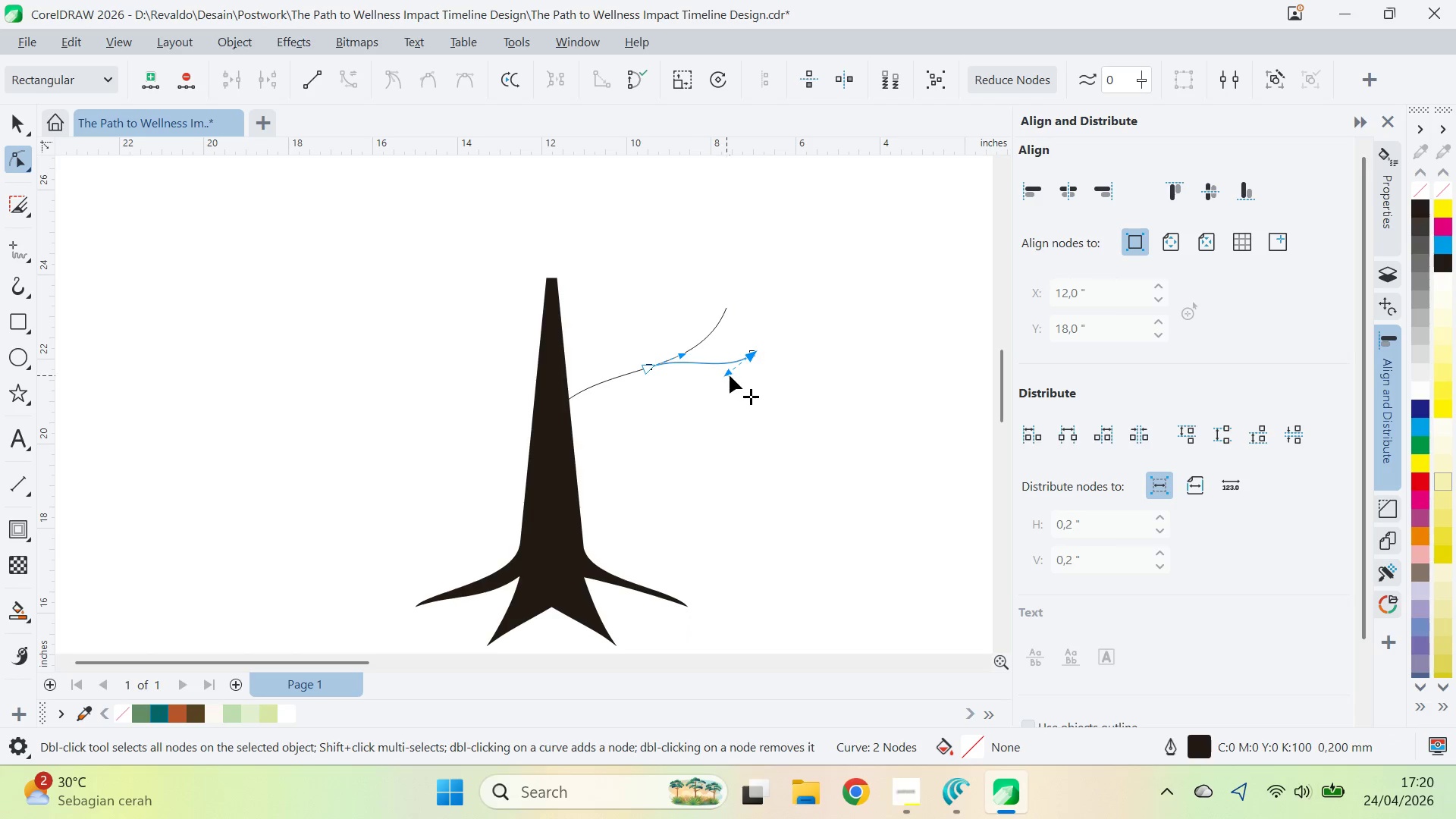 
left_click_drag(start_coordinate=[730, 375], to_coordinate=[721, 387])
 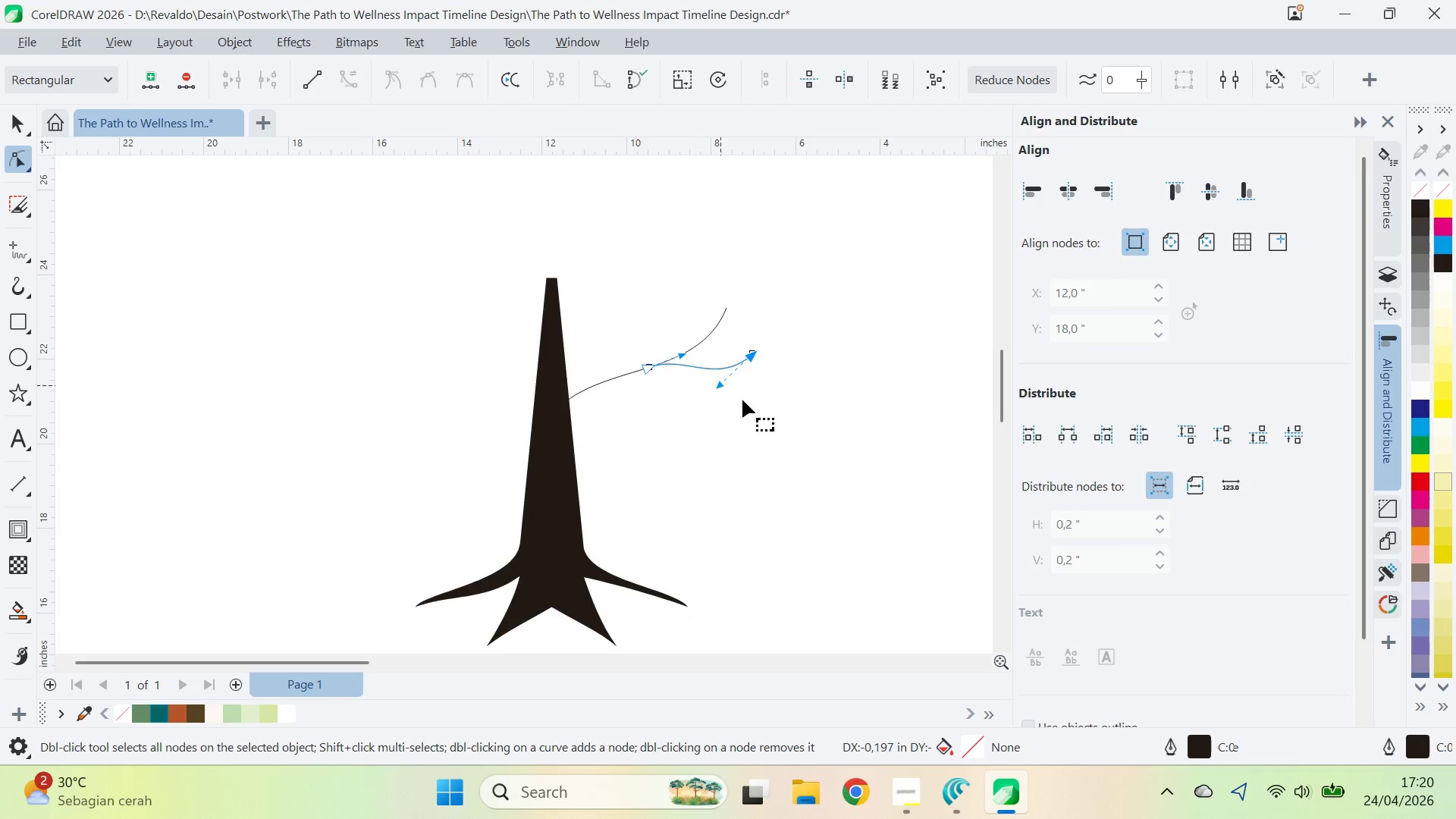 
key(V)
 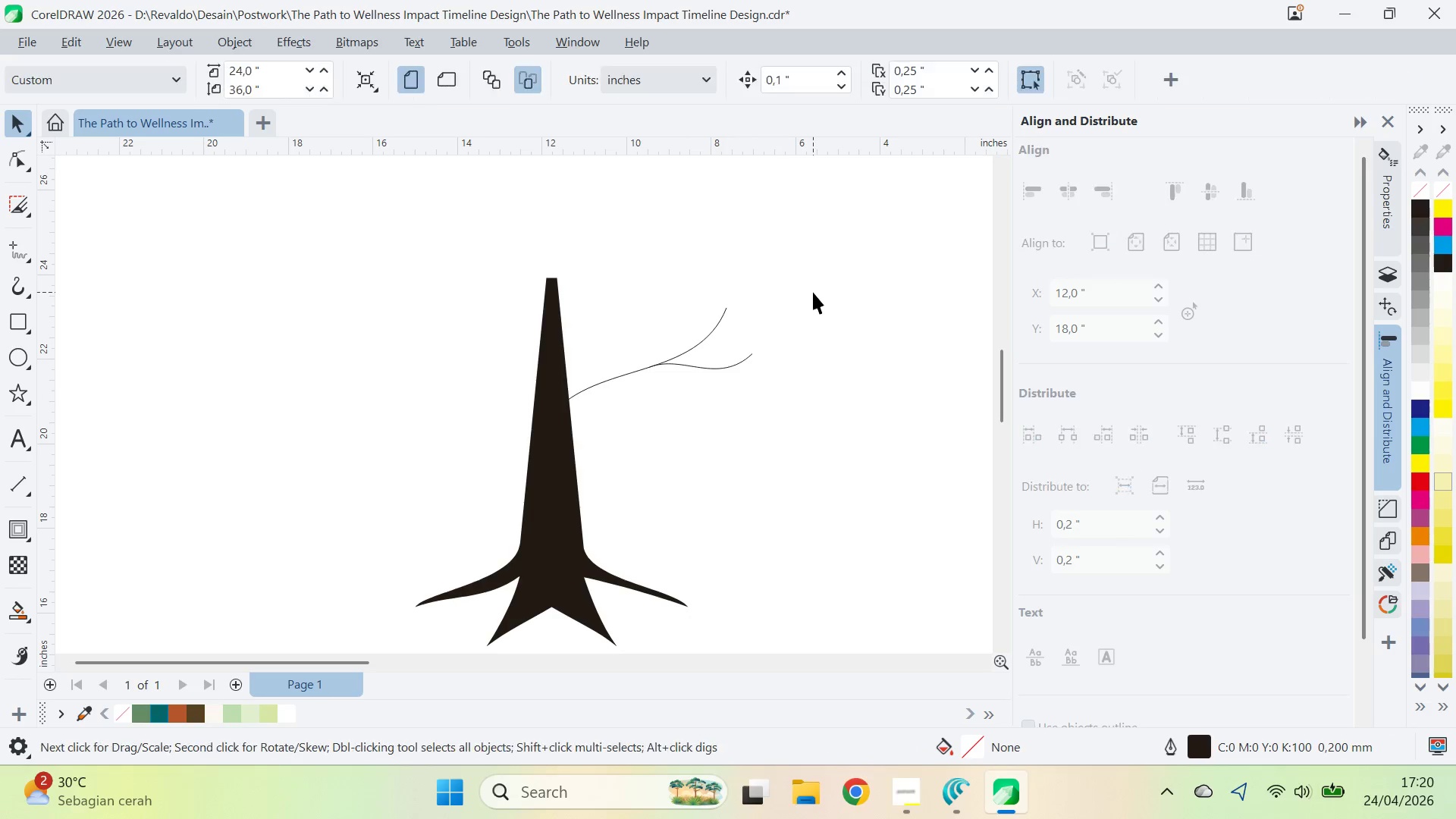 
left_click_drag(start_coordinate=[813, 292], to_coordinate=[522, 438])
 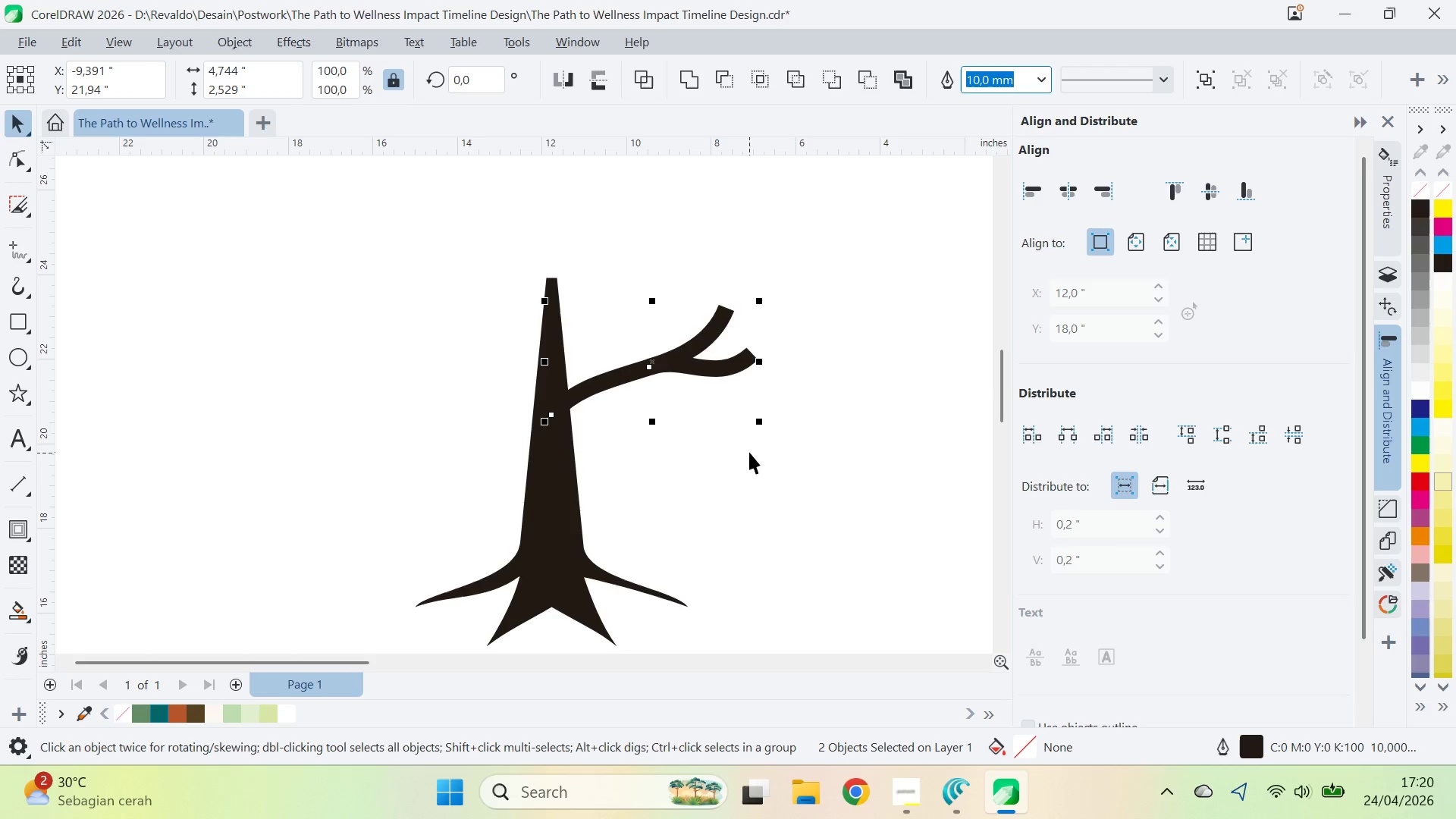 
wait(5.95)
 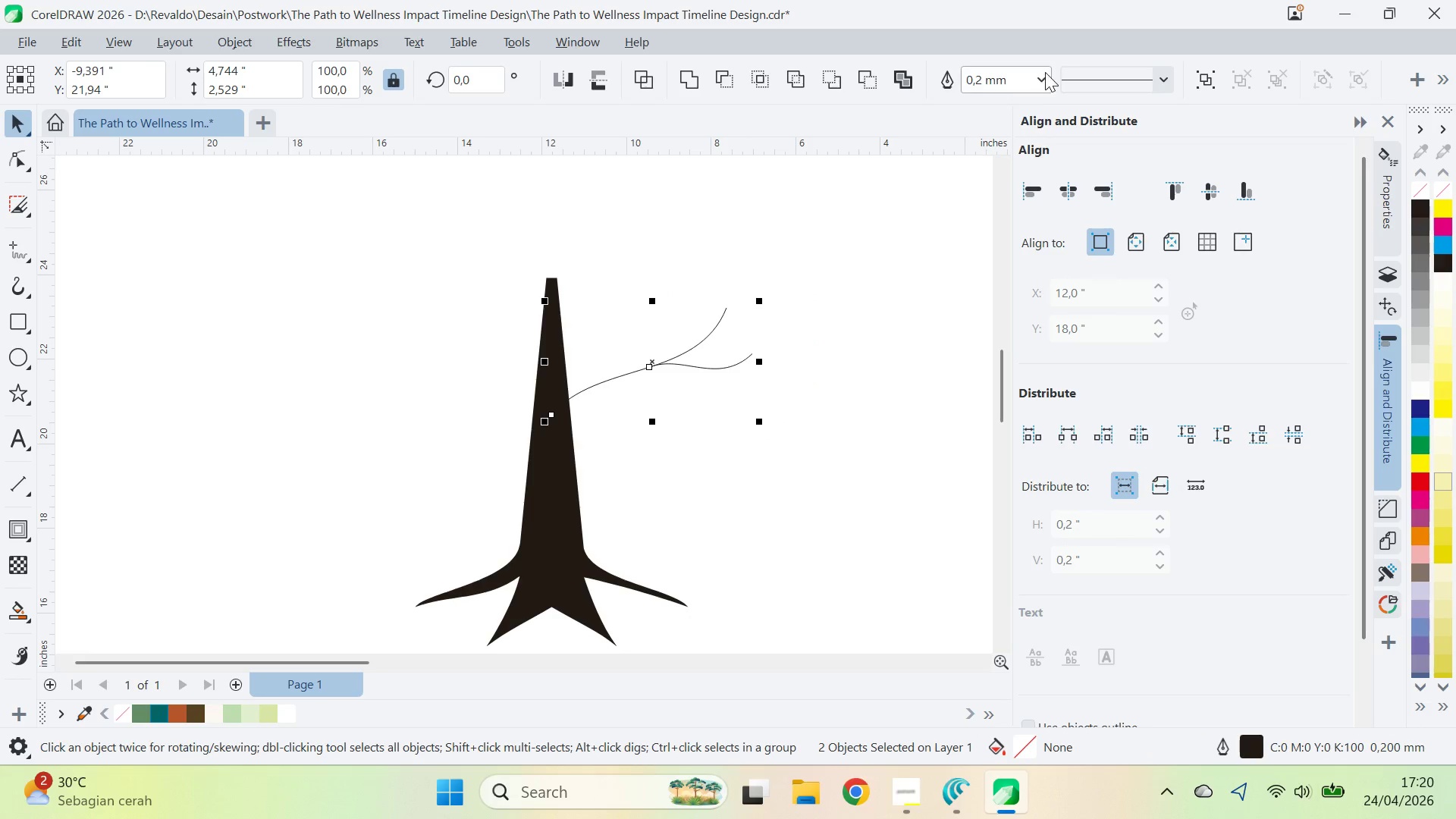 
key(A)
 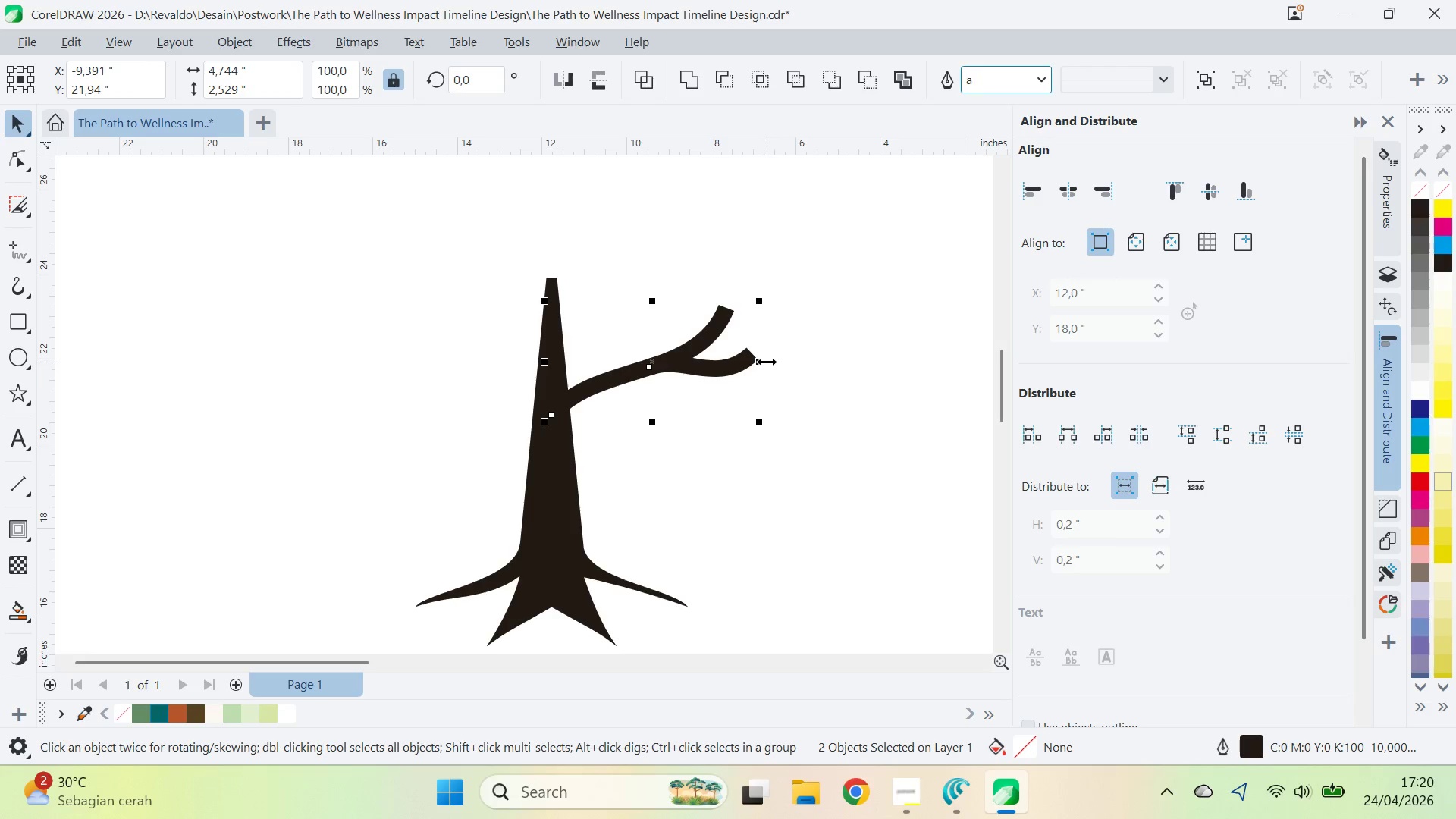 
left_click_drag(start_coordinate=[765, 361], to_coordinate=[723, 397])
 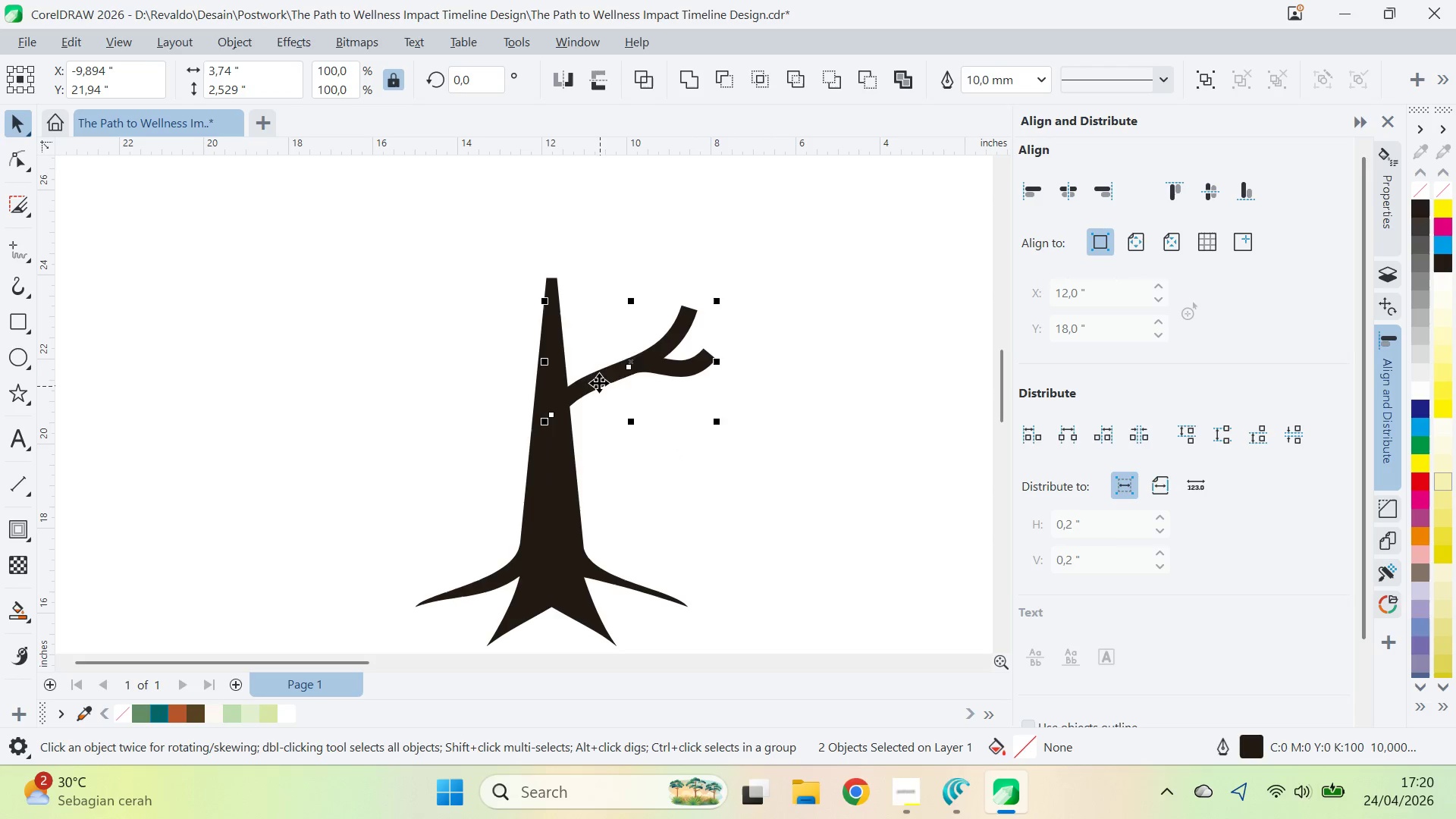 
left_click_drag(start_coordinate=[598, 378], to_coordinate=[596, 412])
 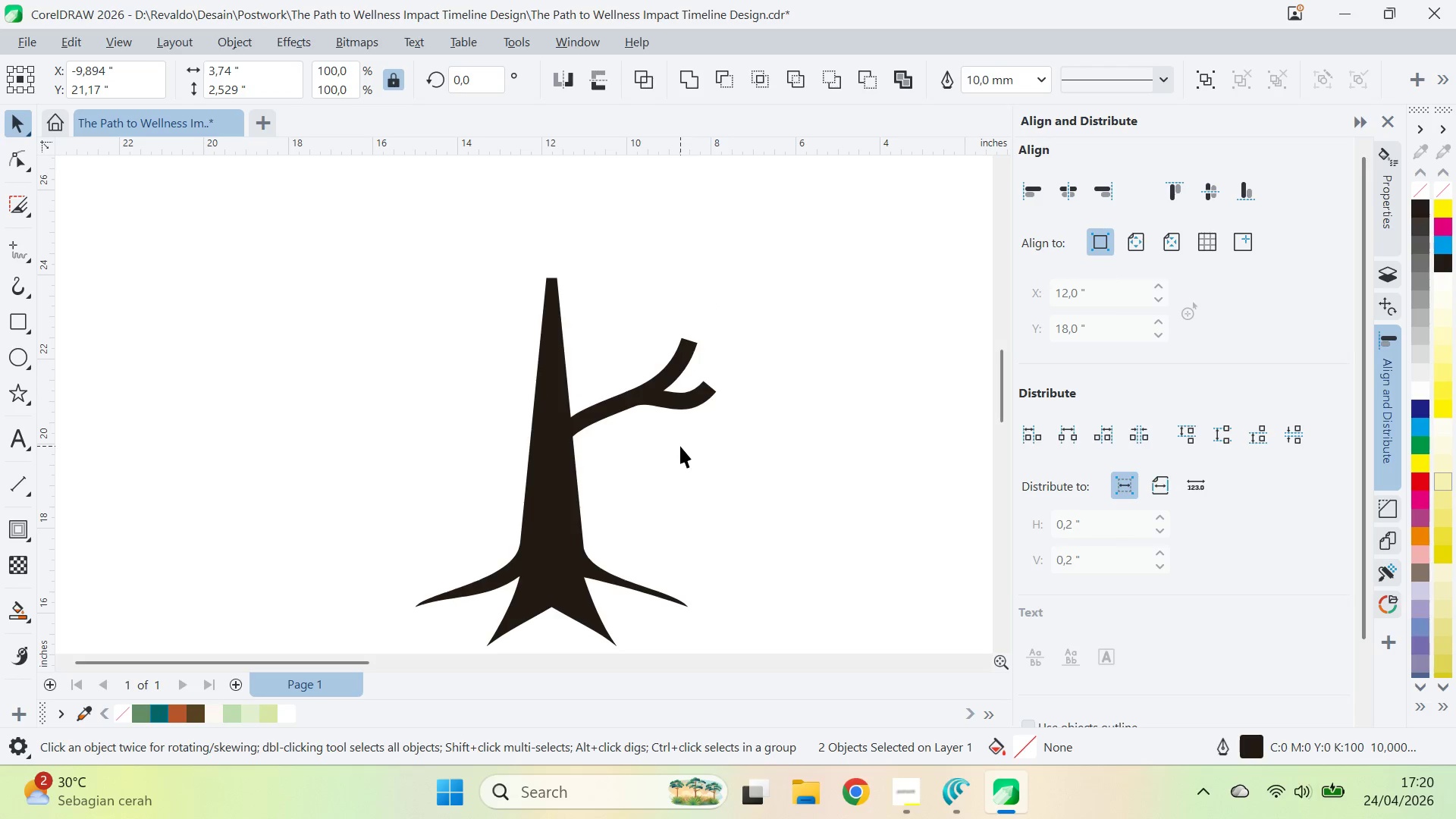 
hold_key(key=ShiftLeft, duration=1.11)
 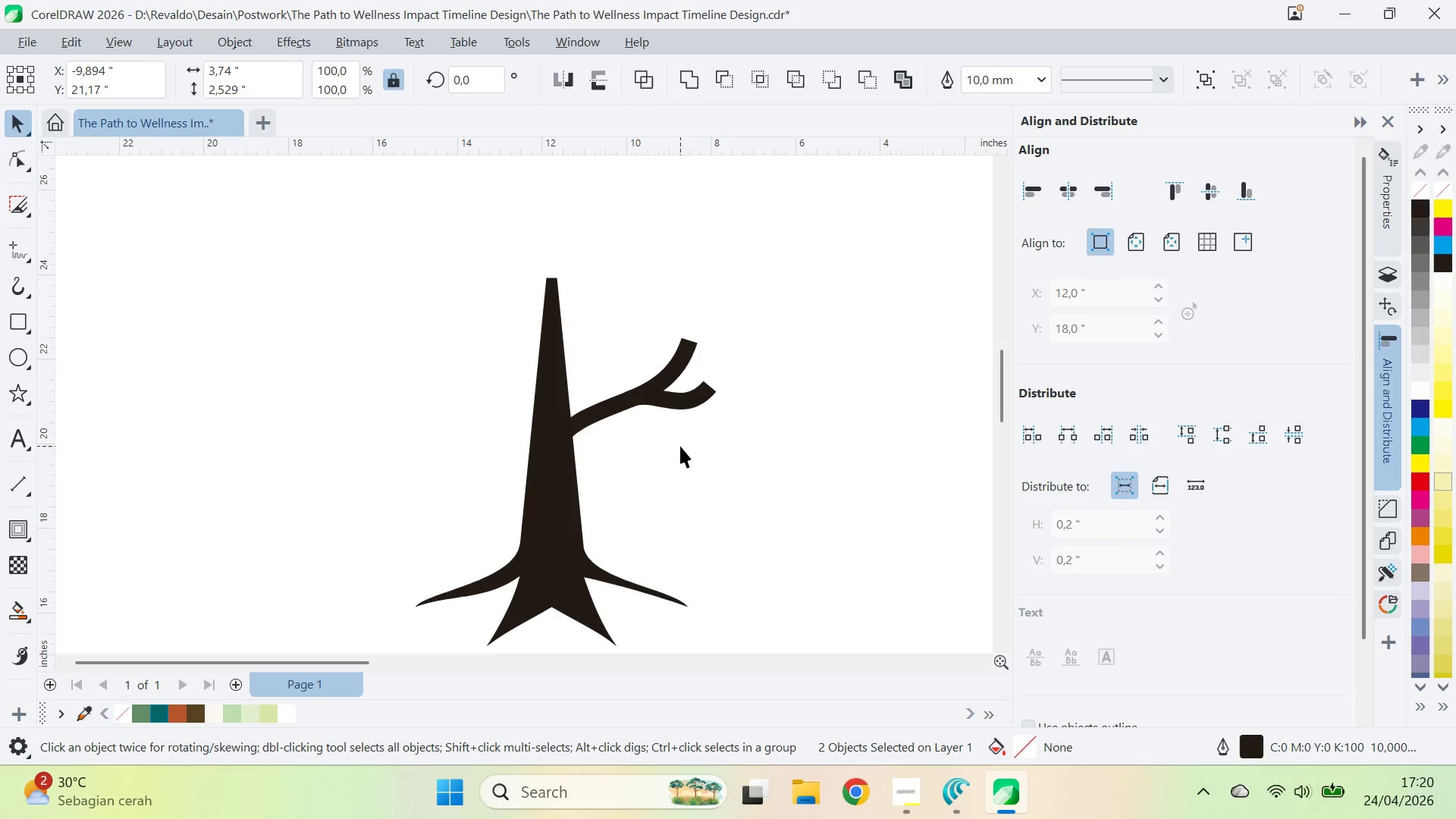 
left_click([680, 446])
 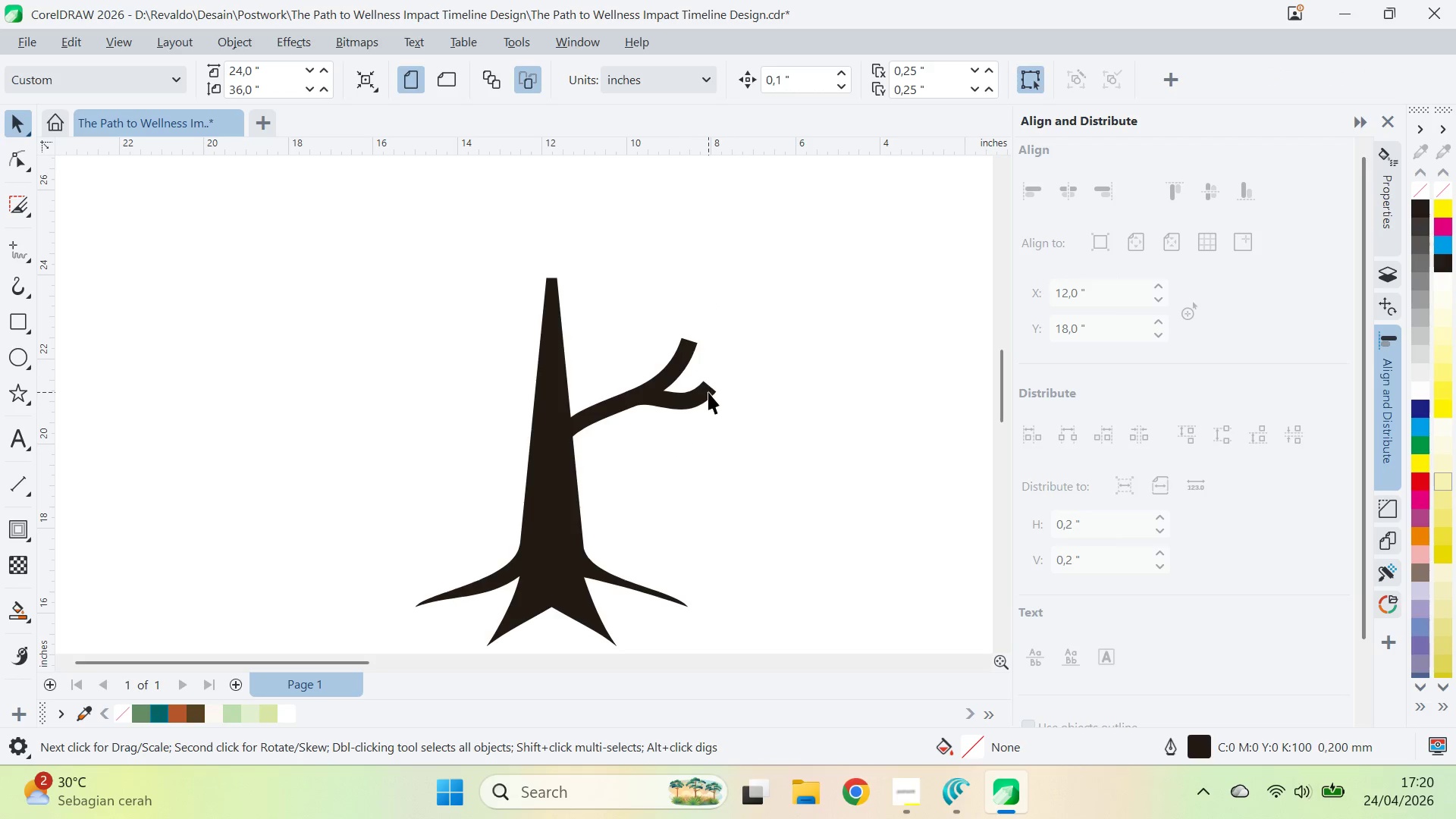 
left_click([708, 392])
 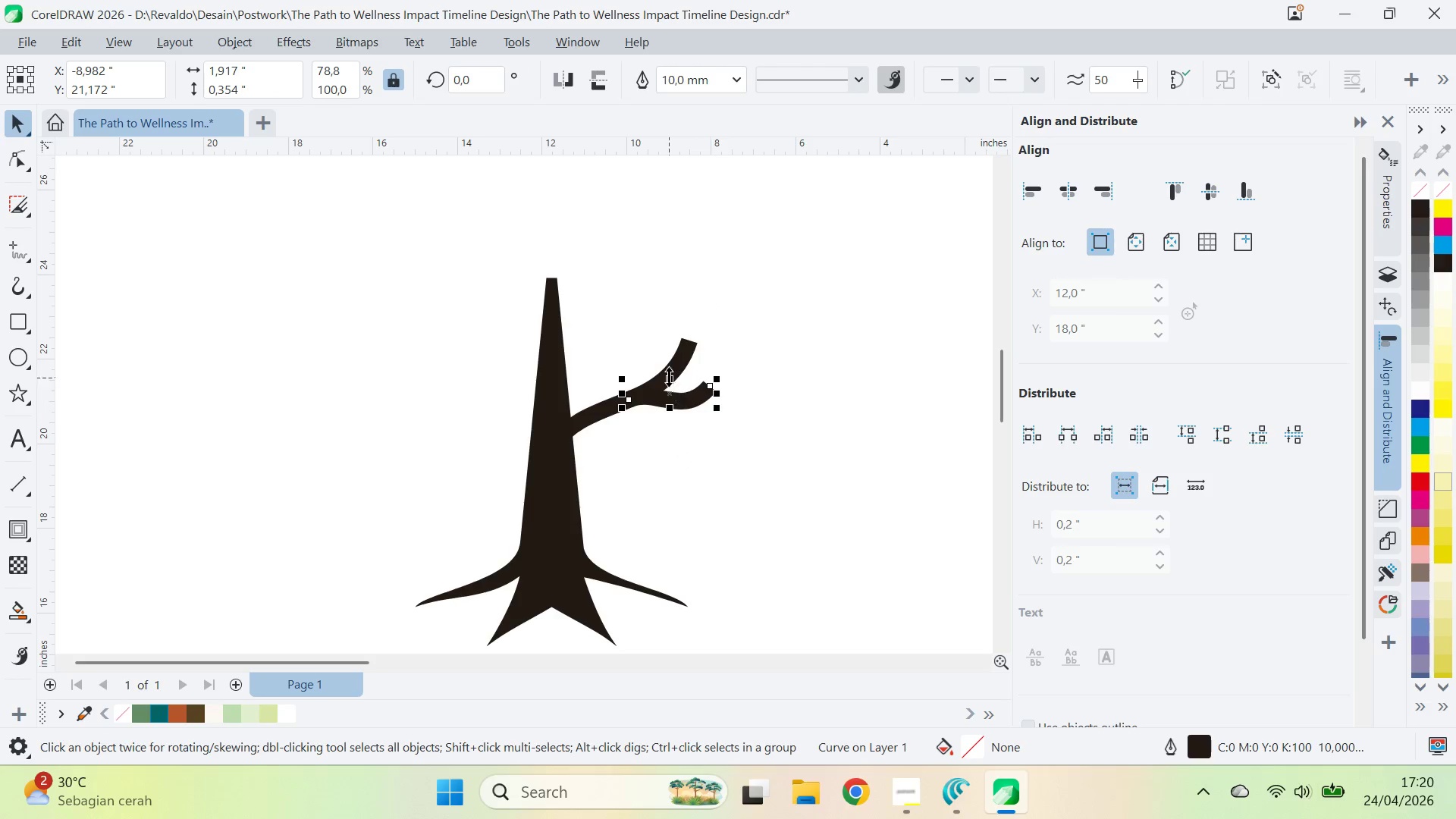 
hold_key(key=ShiftLeft, duration=1.0)
 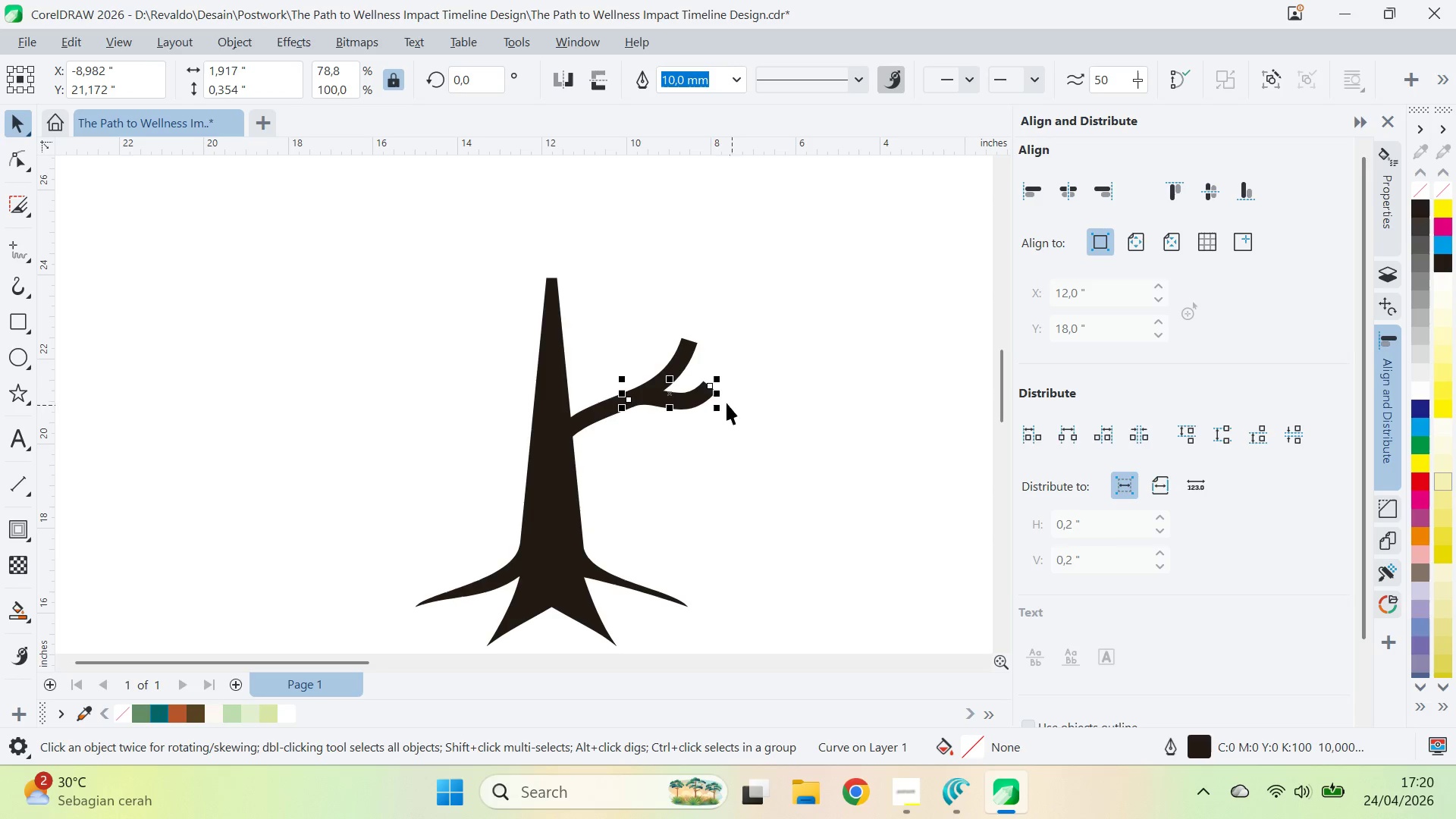 
type(av)
 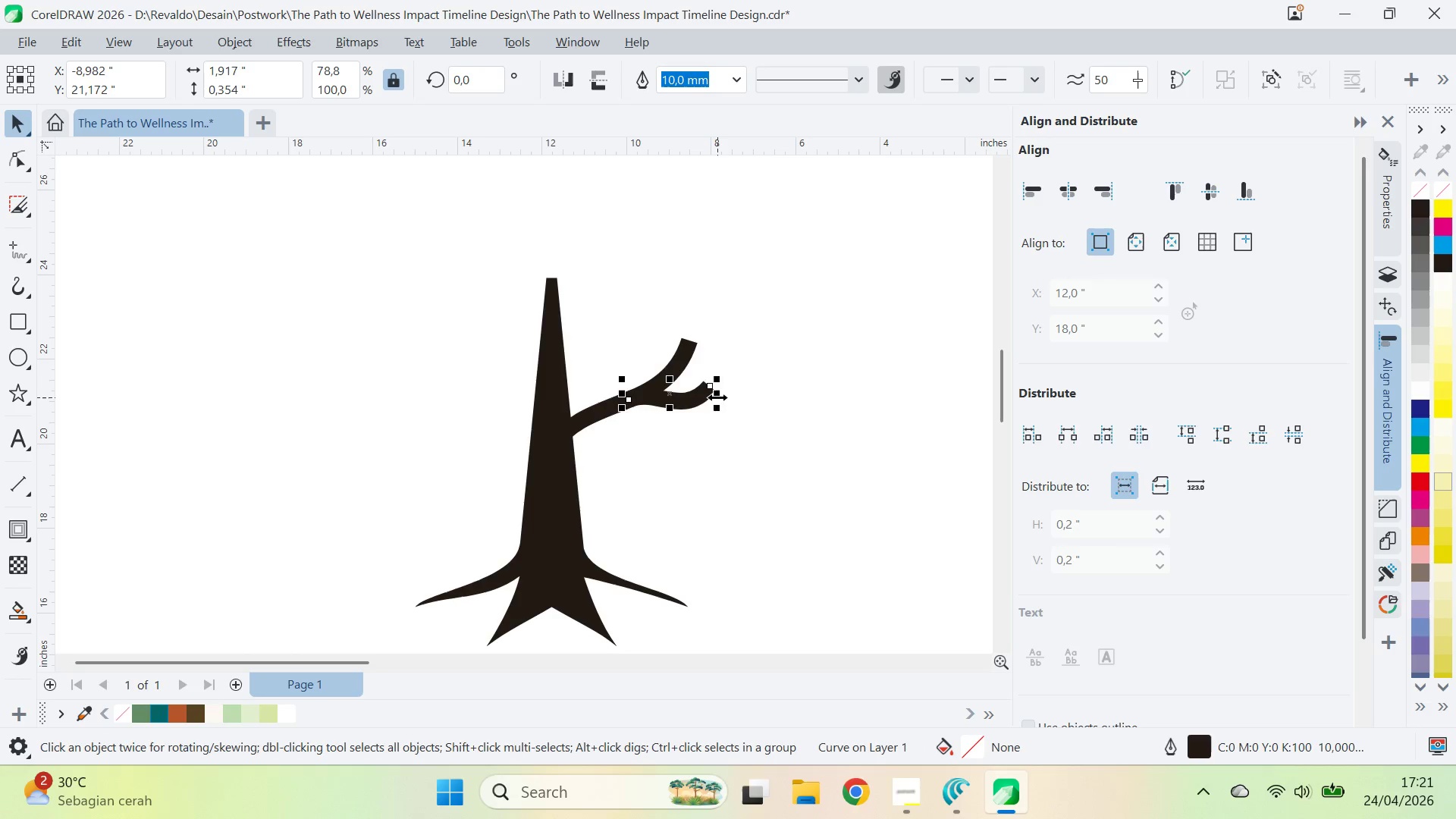 
left_click_drag(start_coordinate=[717, 397], to_coordinate=[732, 397])
 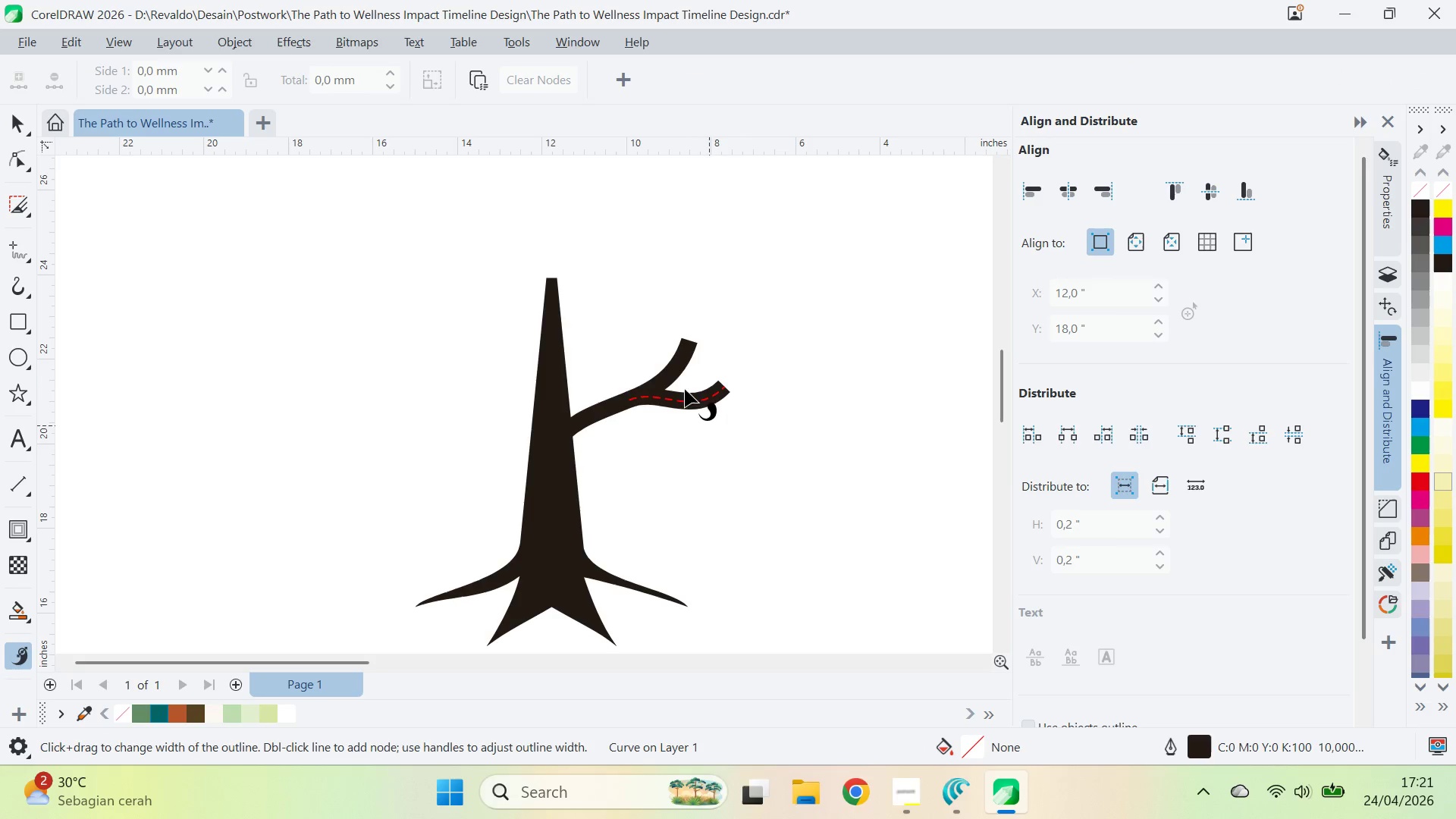 
wait(7.33)
 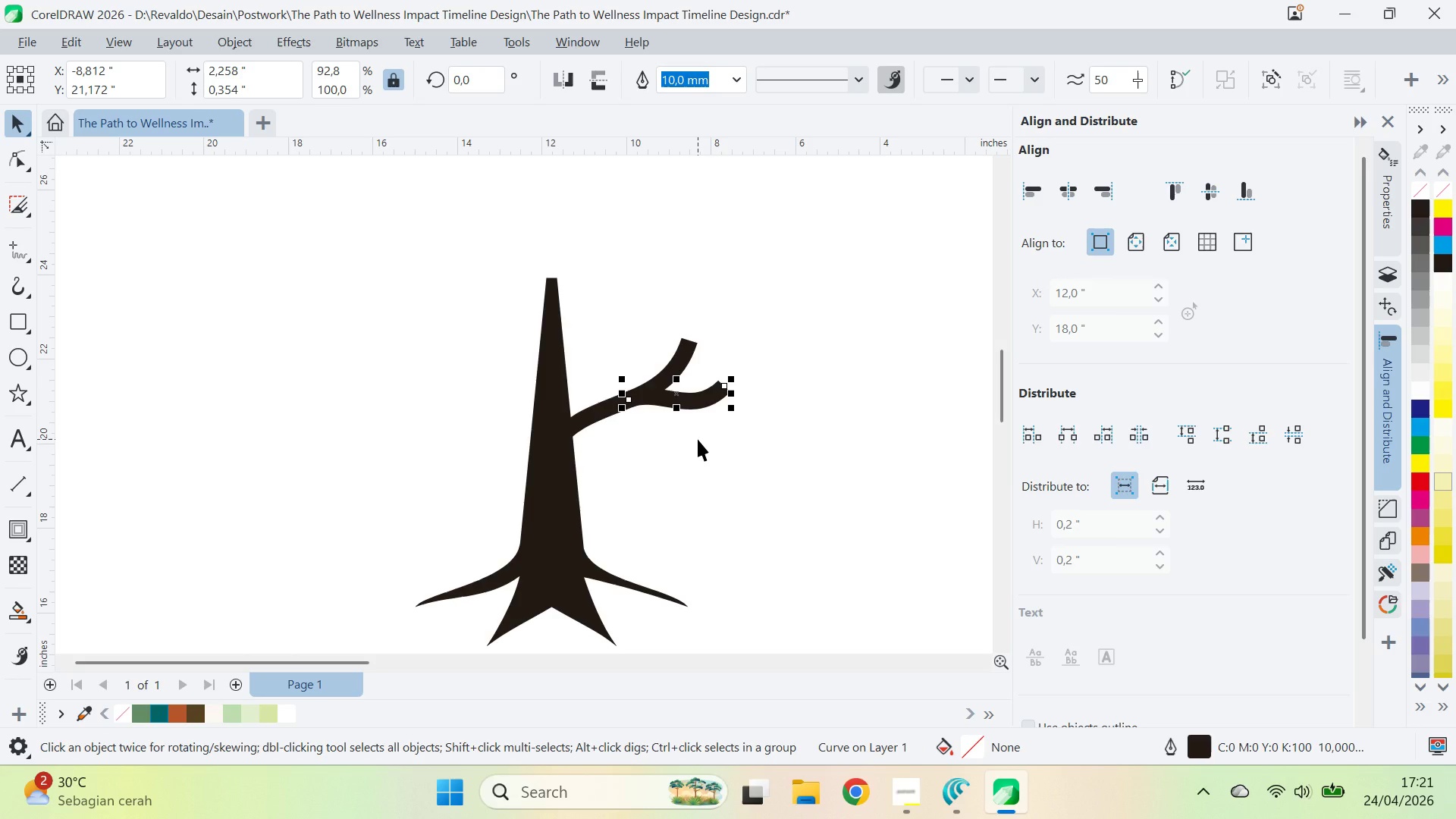 
double_click([727, 380])
 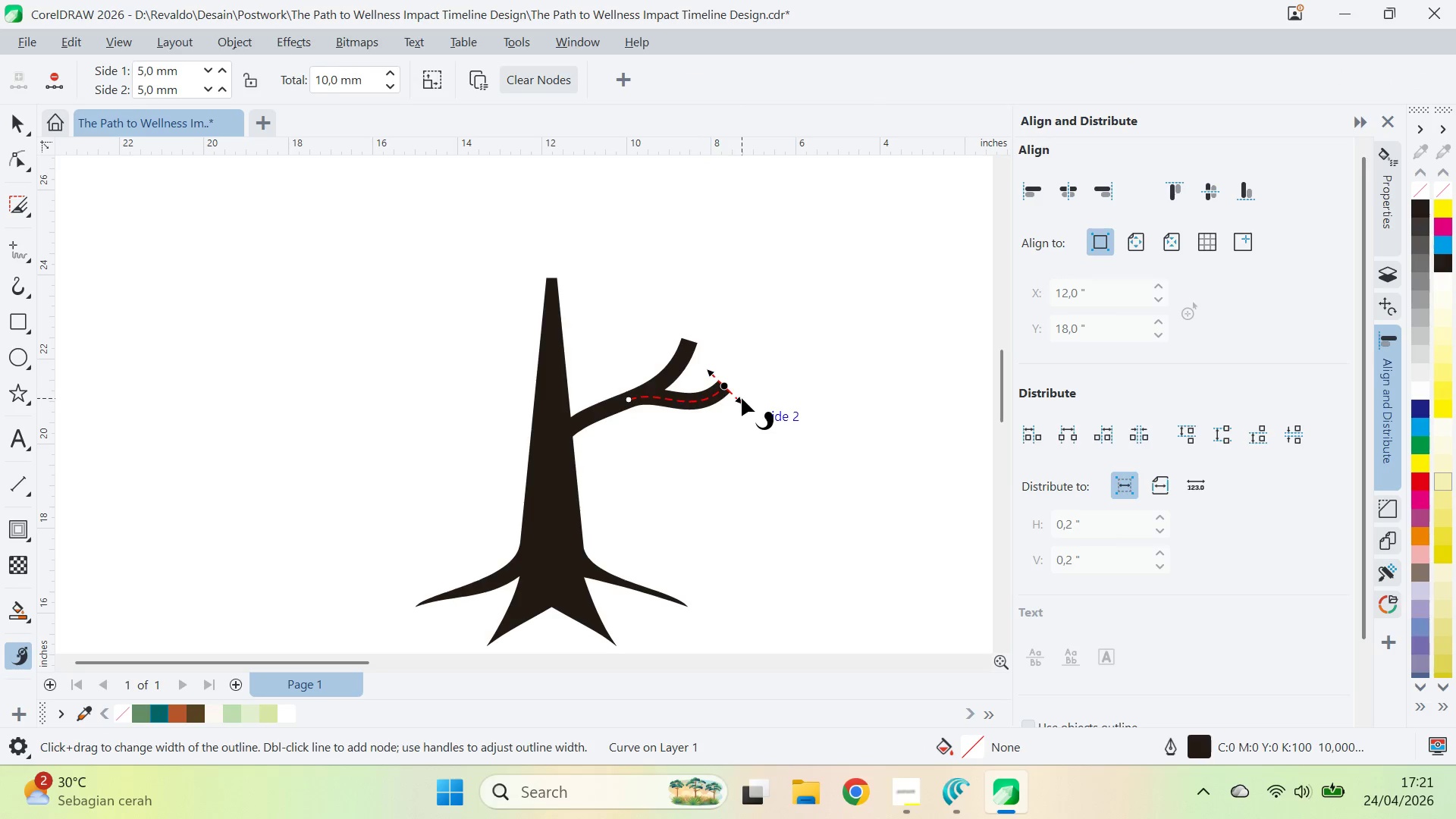 
left_click_drag(start_coordinate=[742, 398], to_coordinate=[733, 401])
 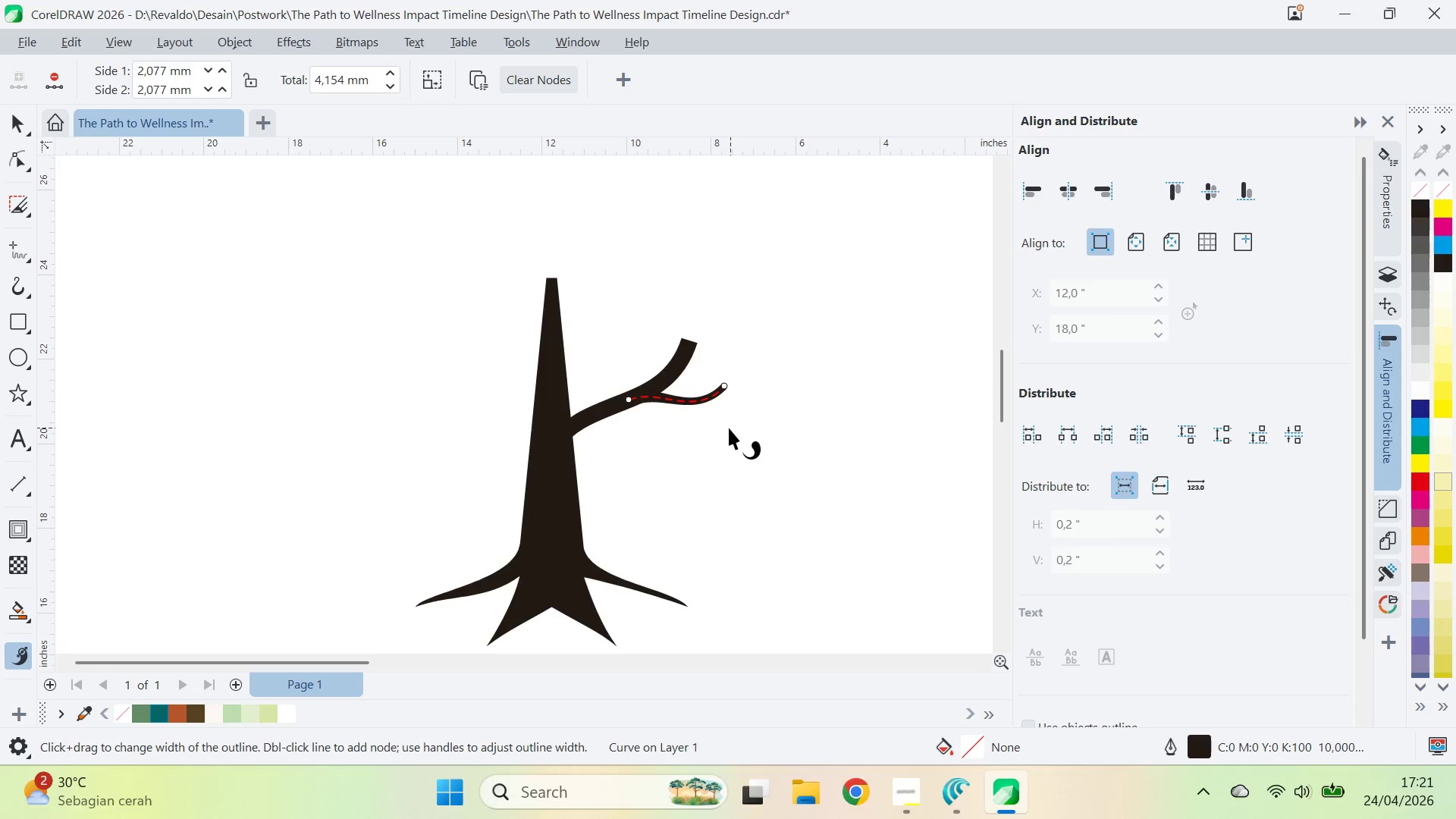 
left_click_drag(start_coordinate=[730, 428], to_coordinate=[724, 425])
 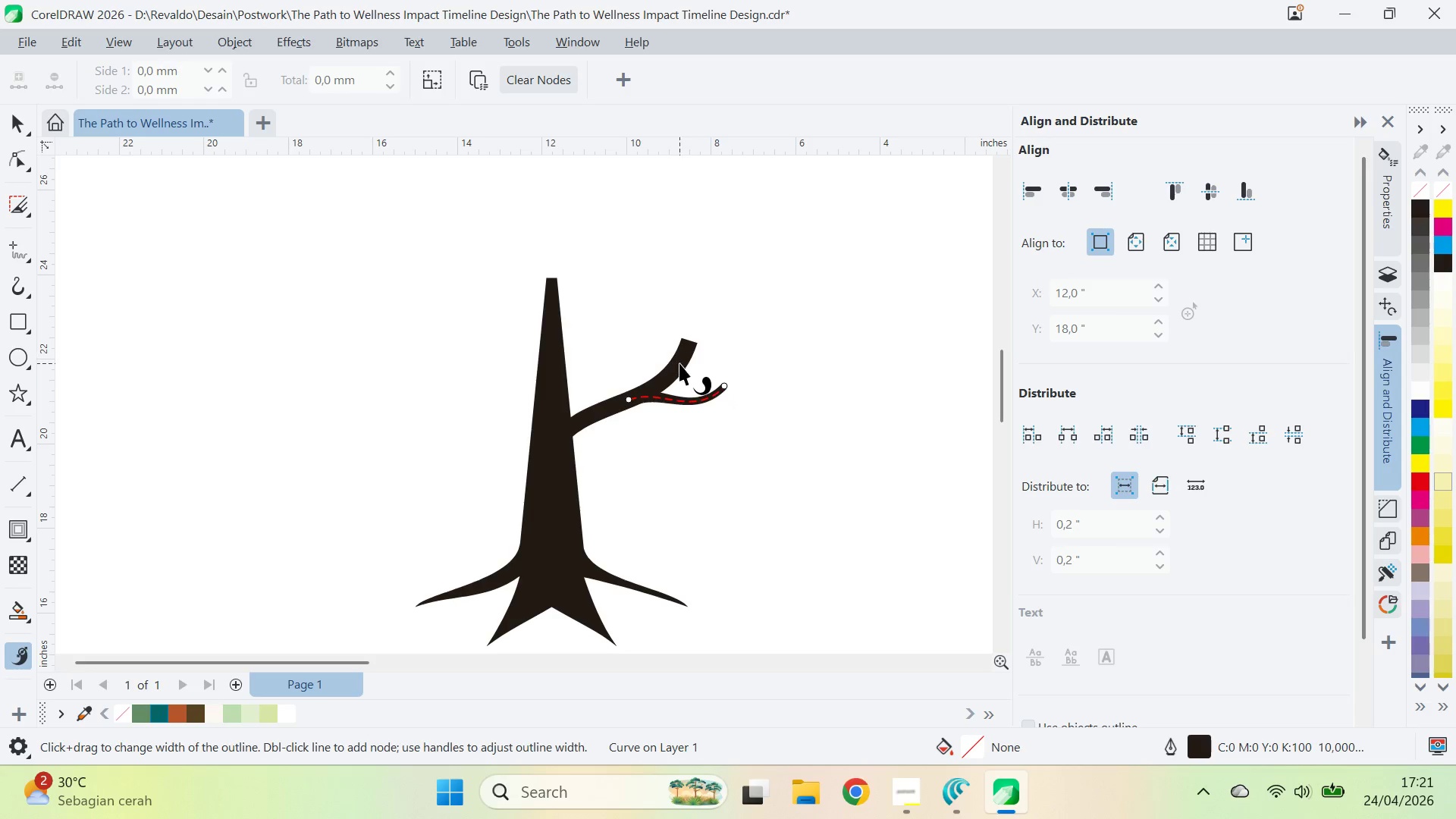 
double_click([679, 363])
 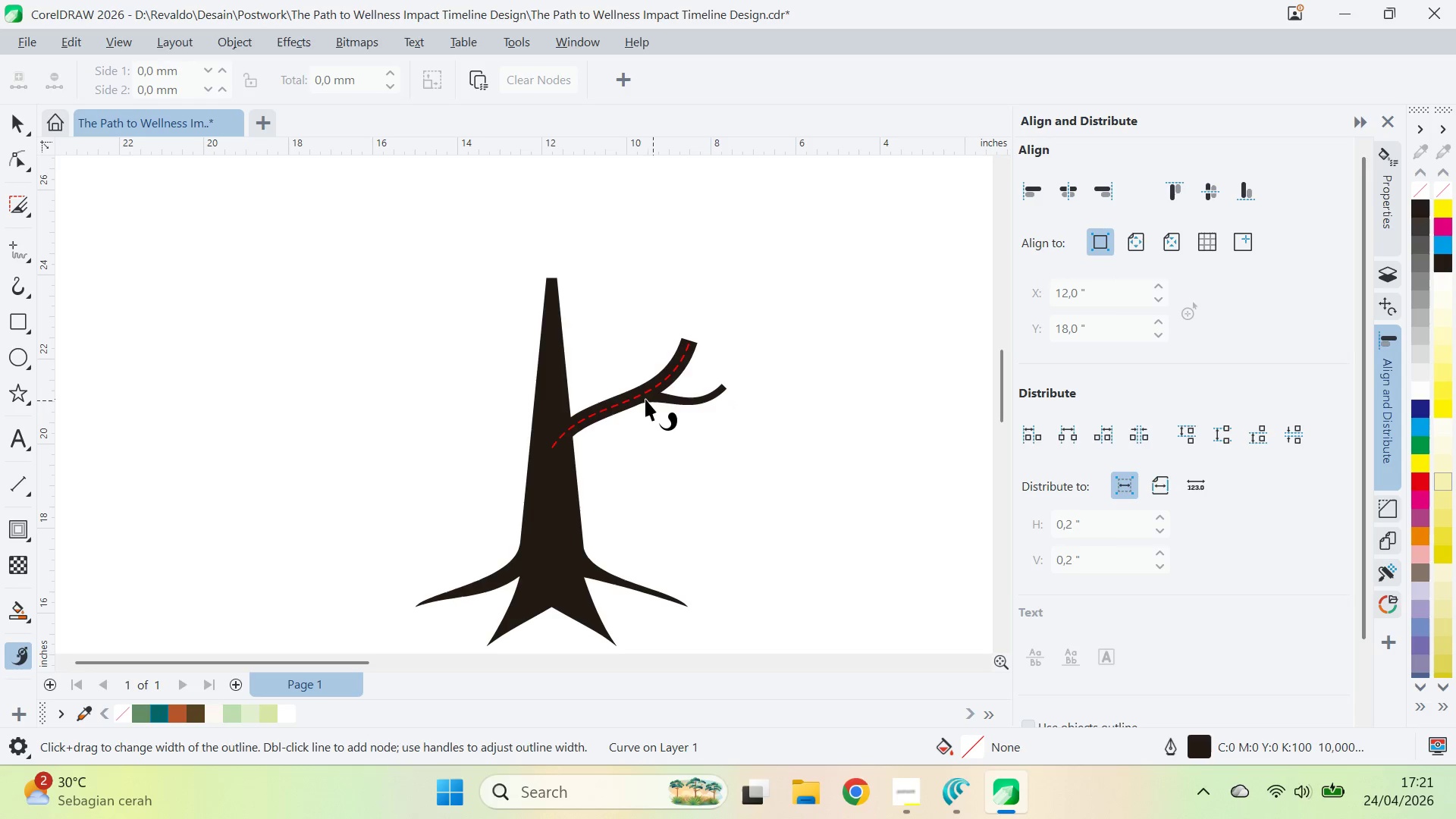 
left_click([642, 397])
 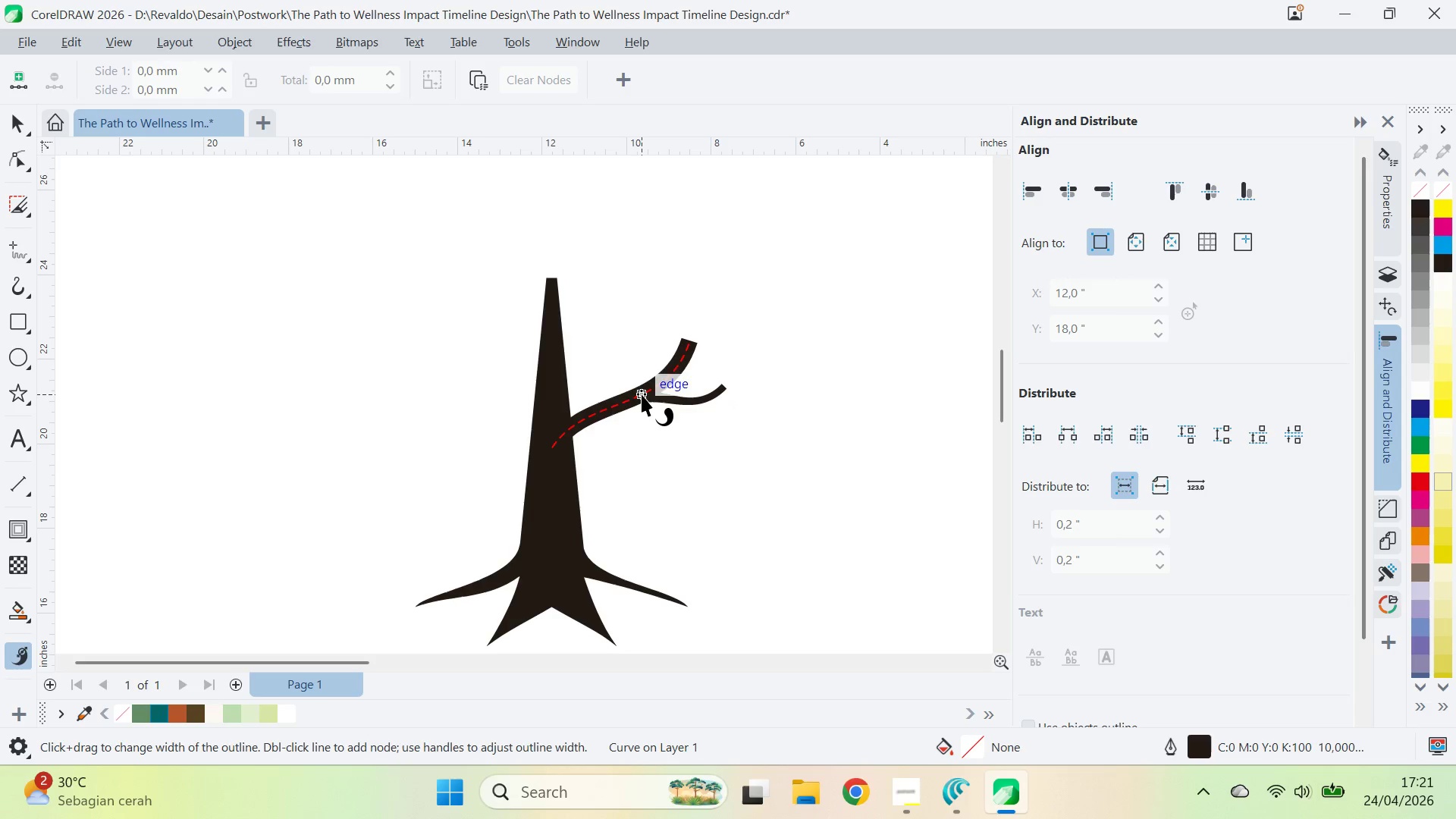 
double_click([642, 394])
 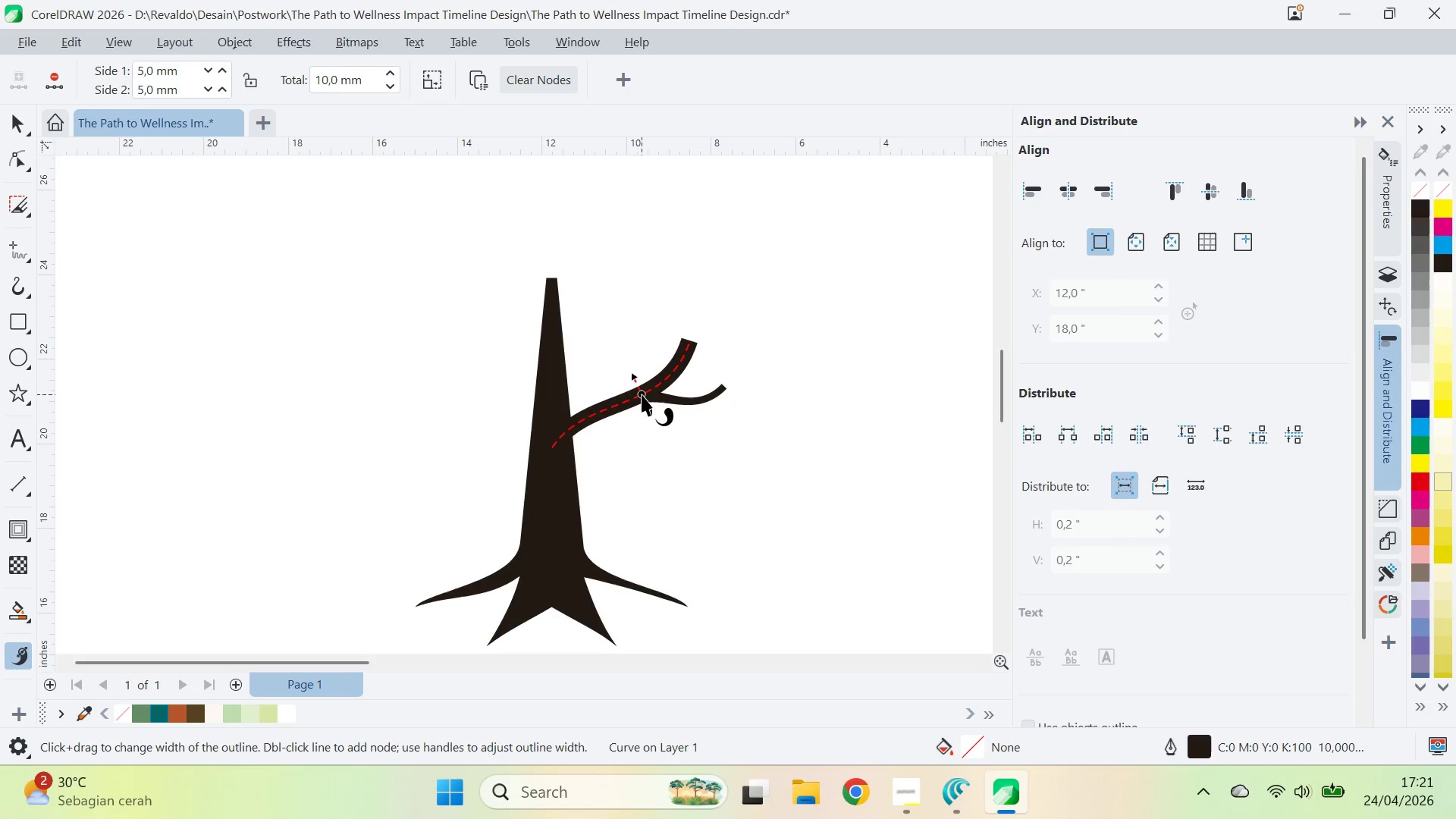 
triple_click([642, 394])
 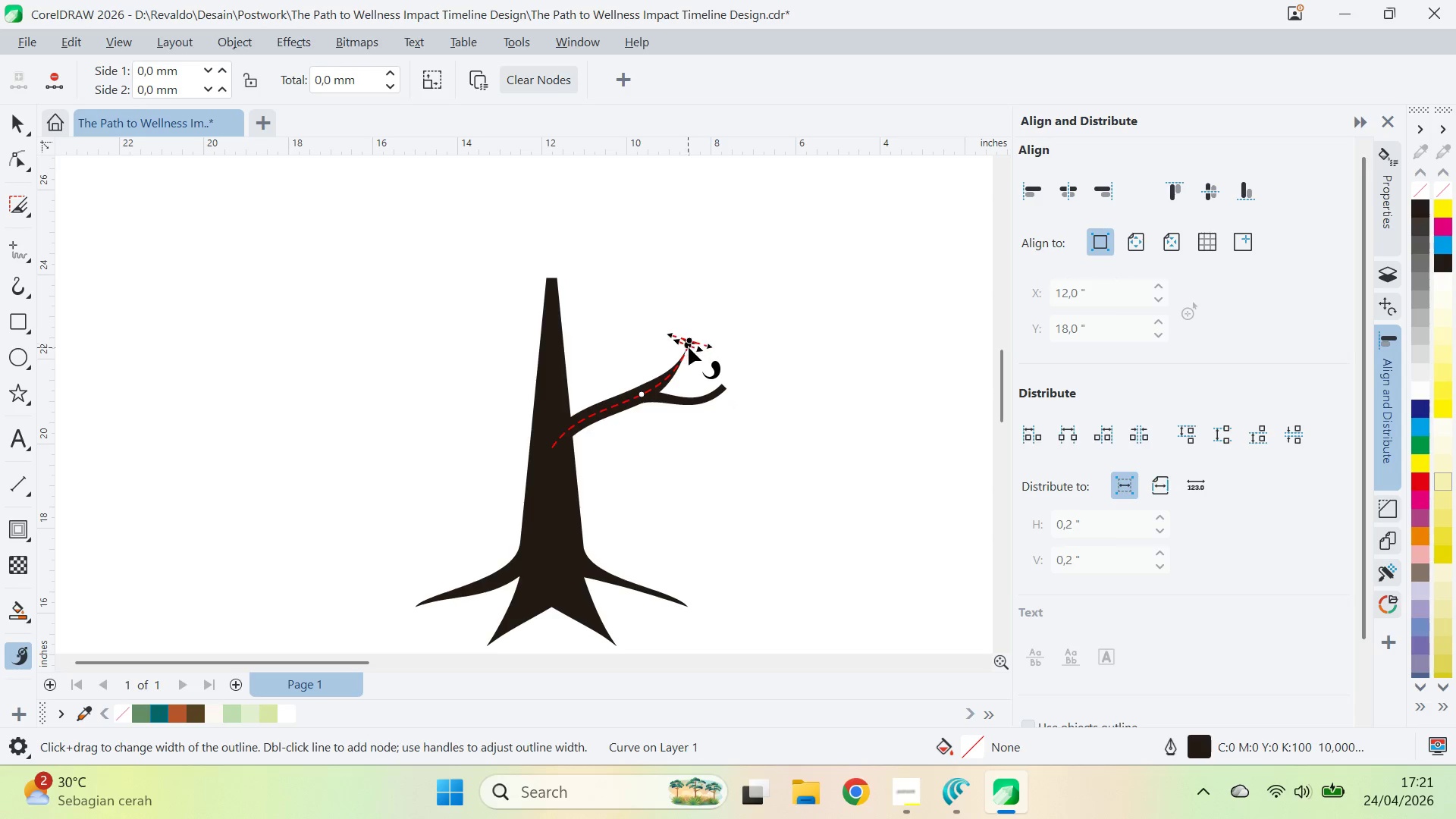 
left_click([689, 345])
 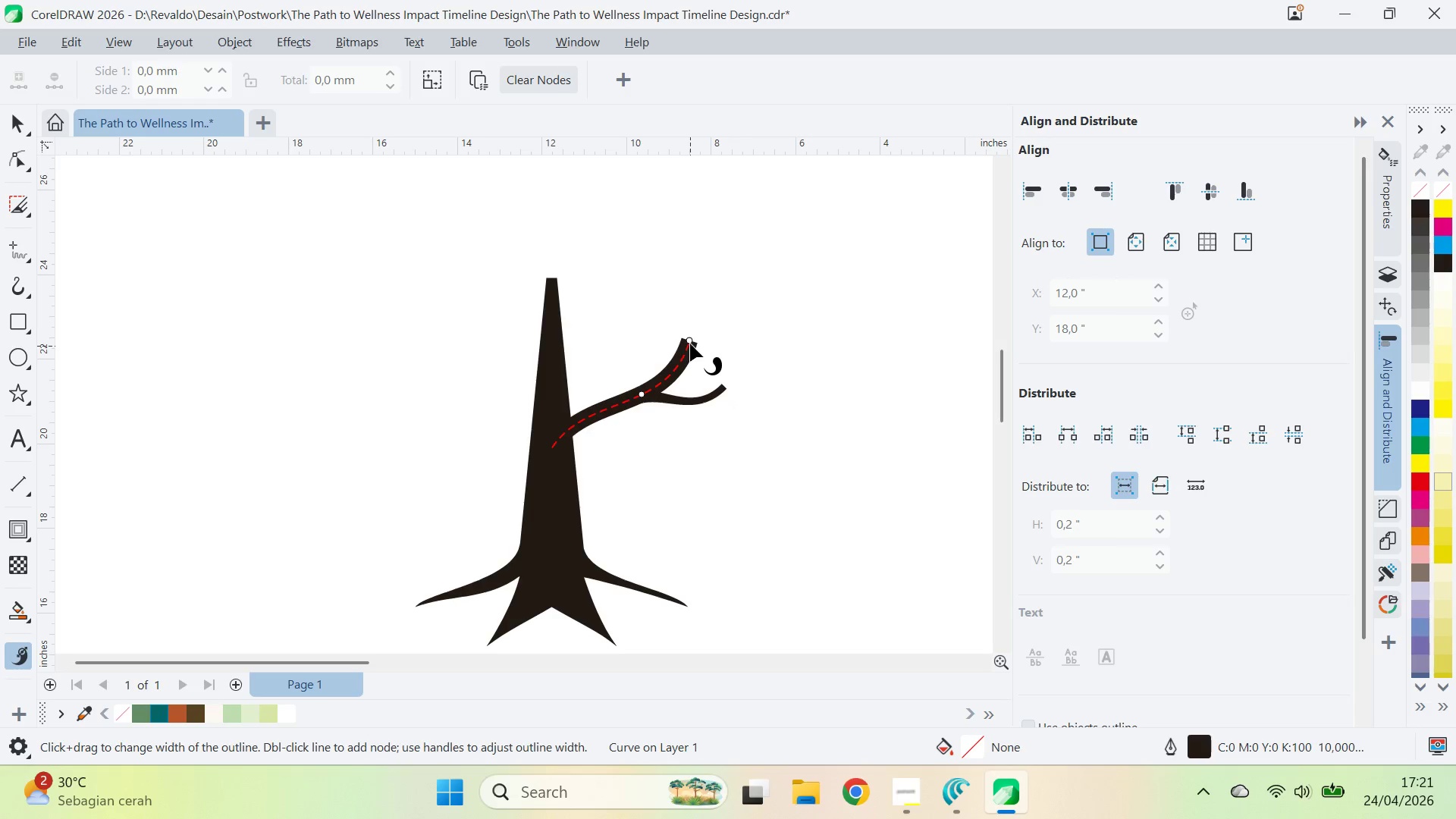 
left_click([689, 342])
 